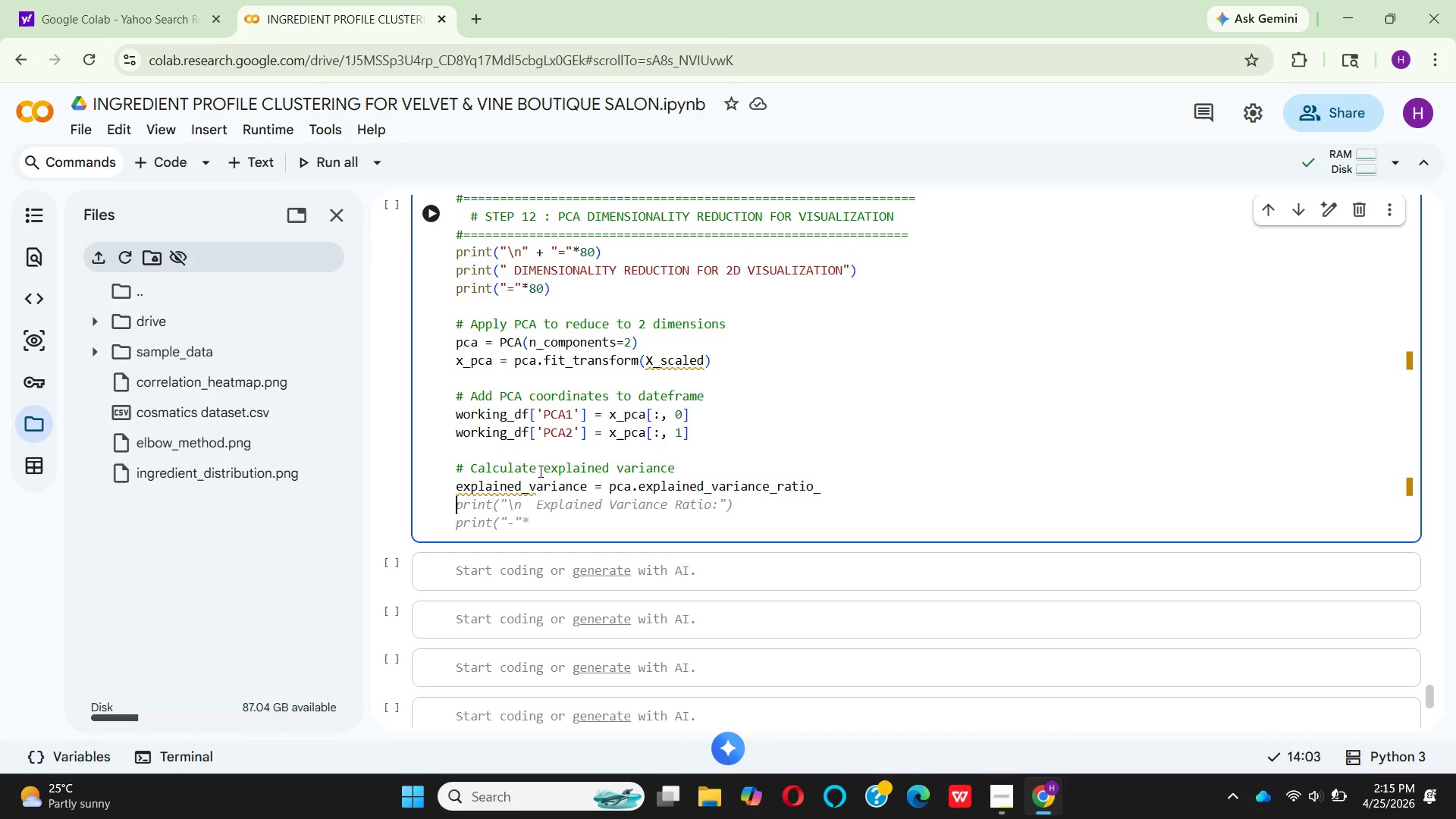 
type(print("\n  PCA E)
 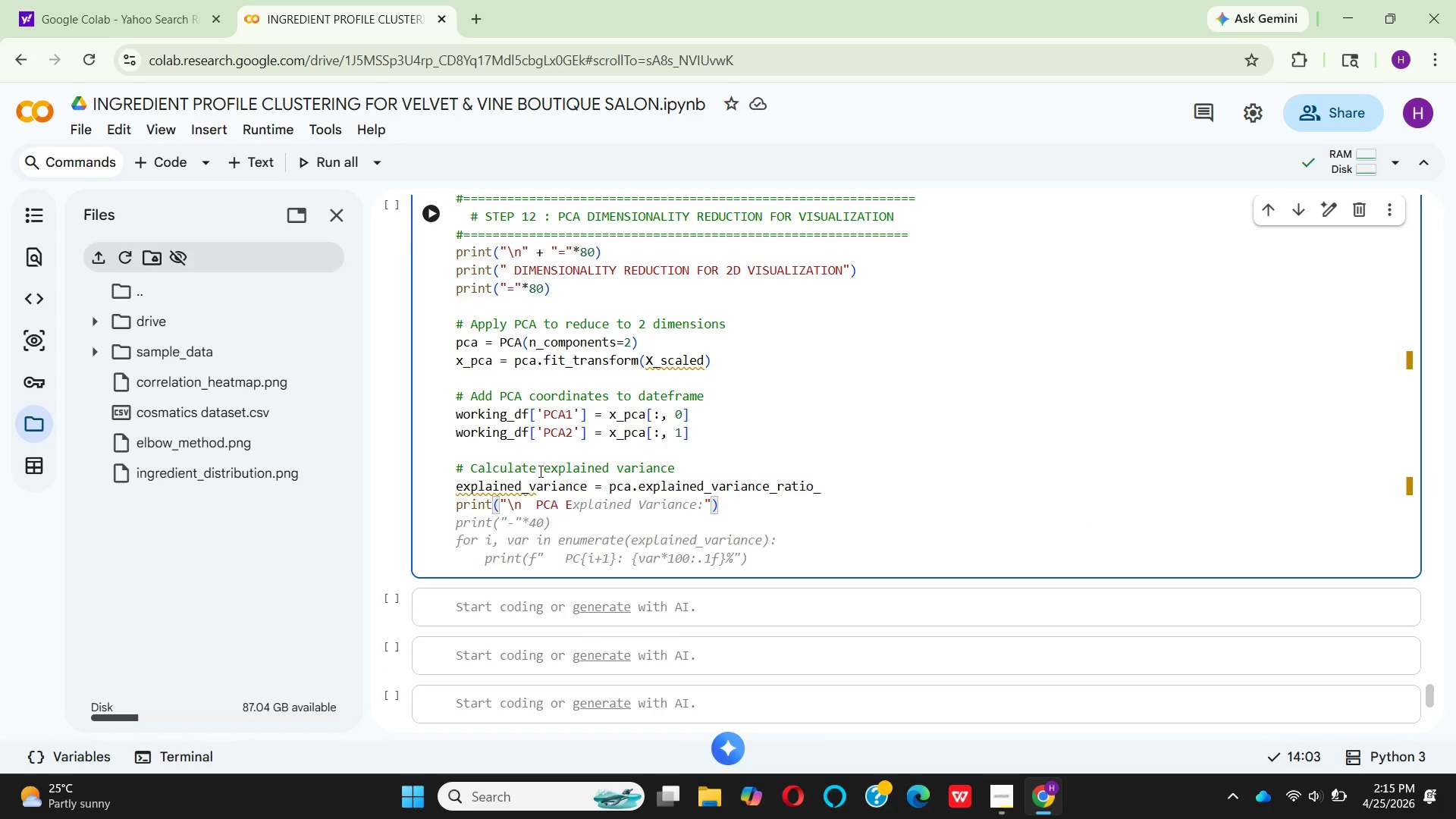 
type(XPLAINED Variance:)
 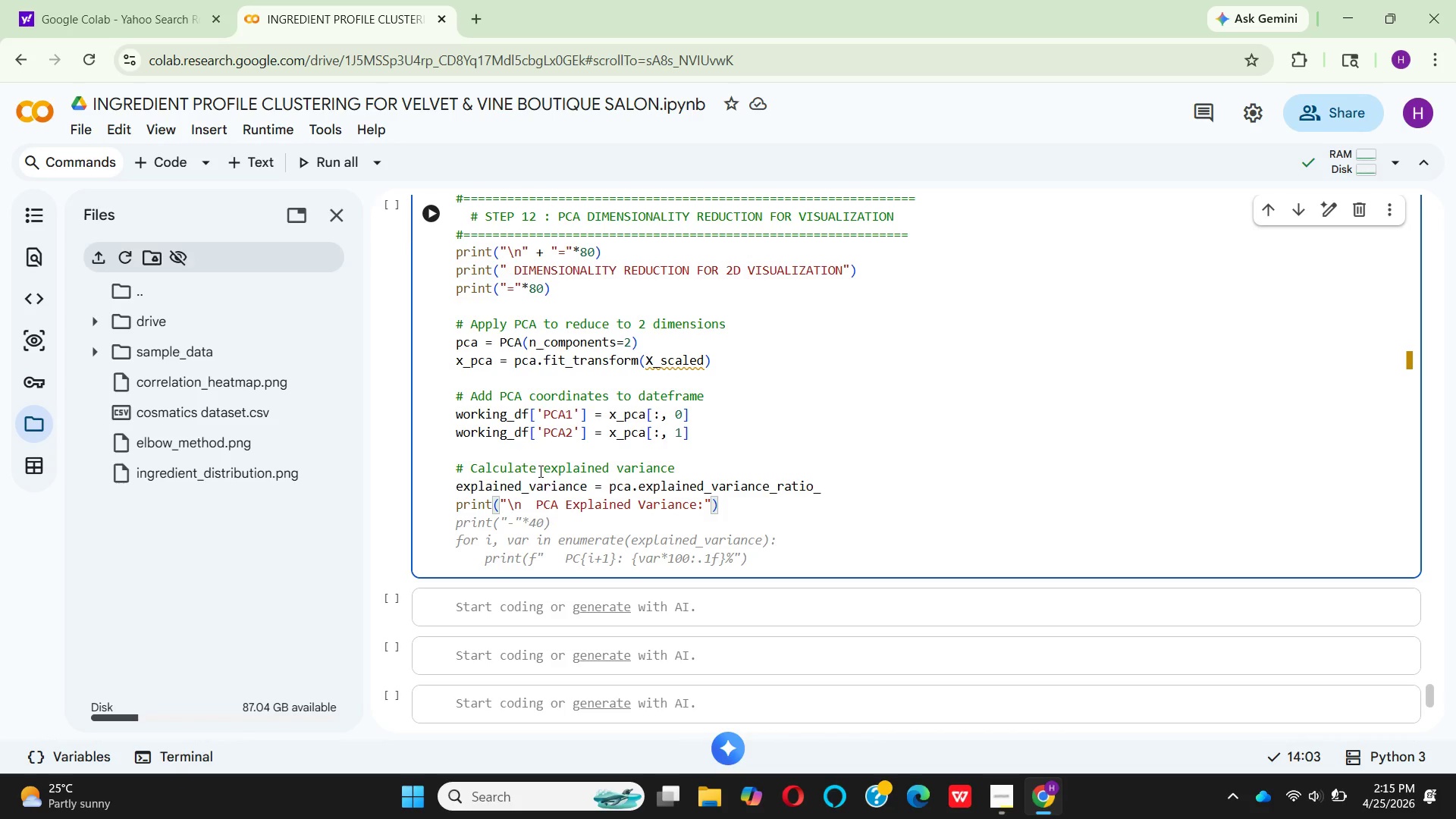 
hold_key(key=CapsLock, duration=0.33)
 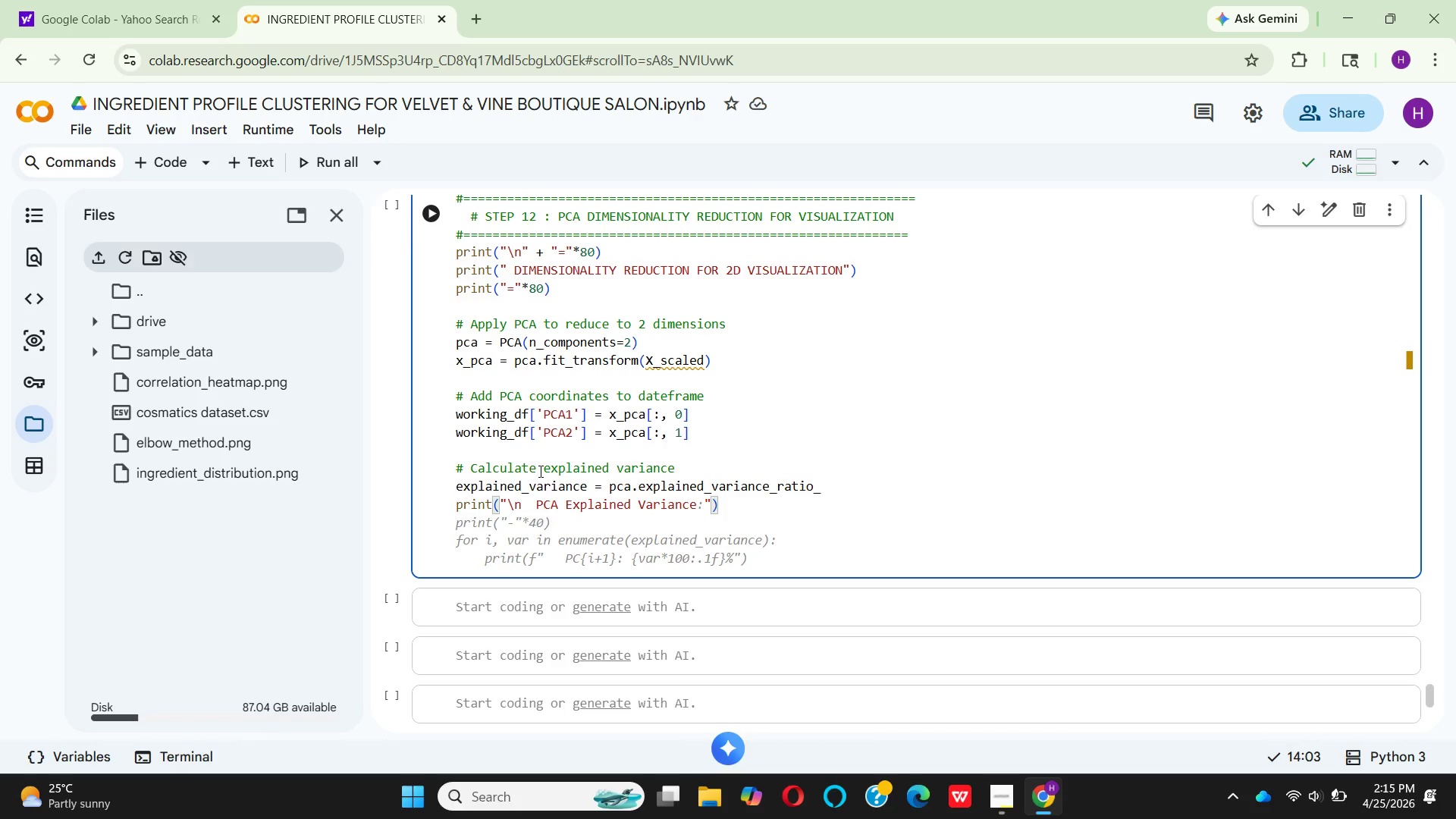 
key(ArrowRight)
 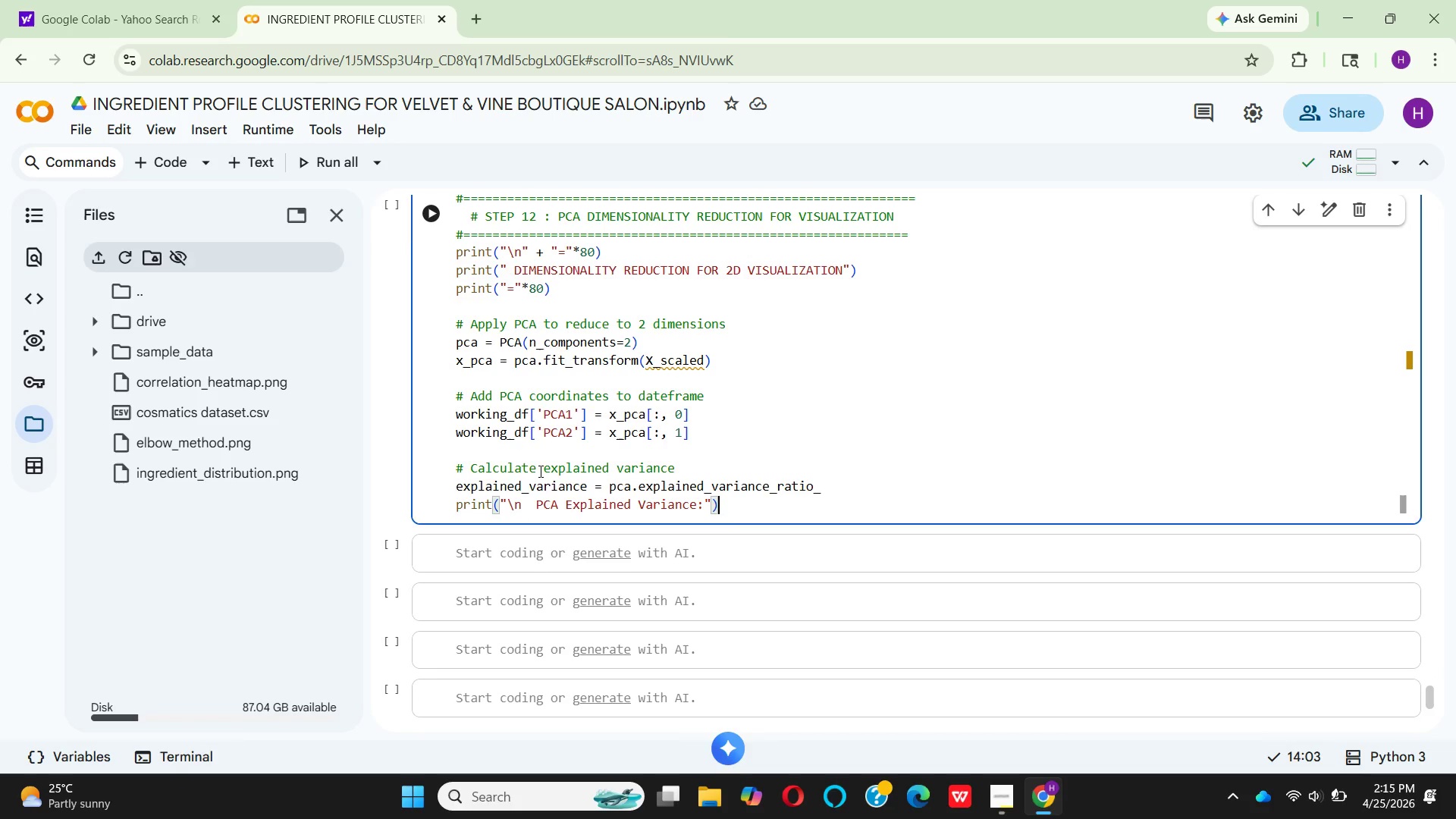 
key(ArrowRight)
 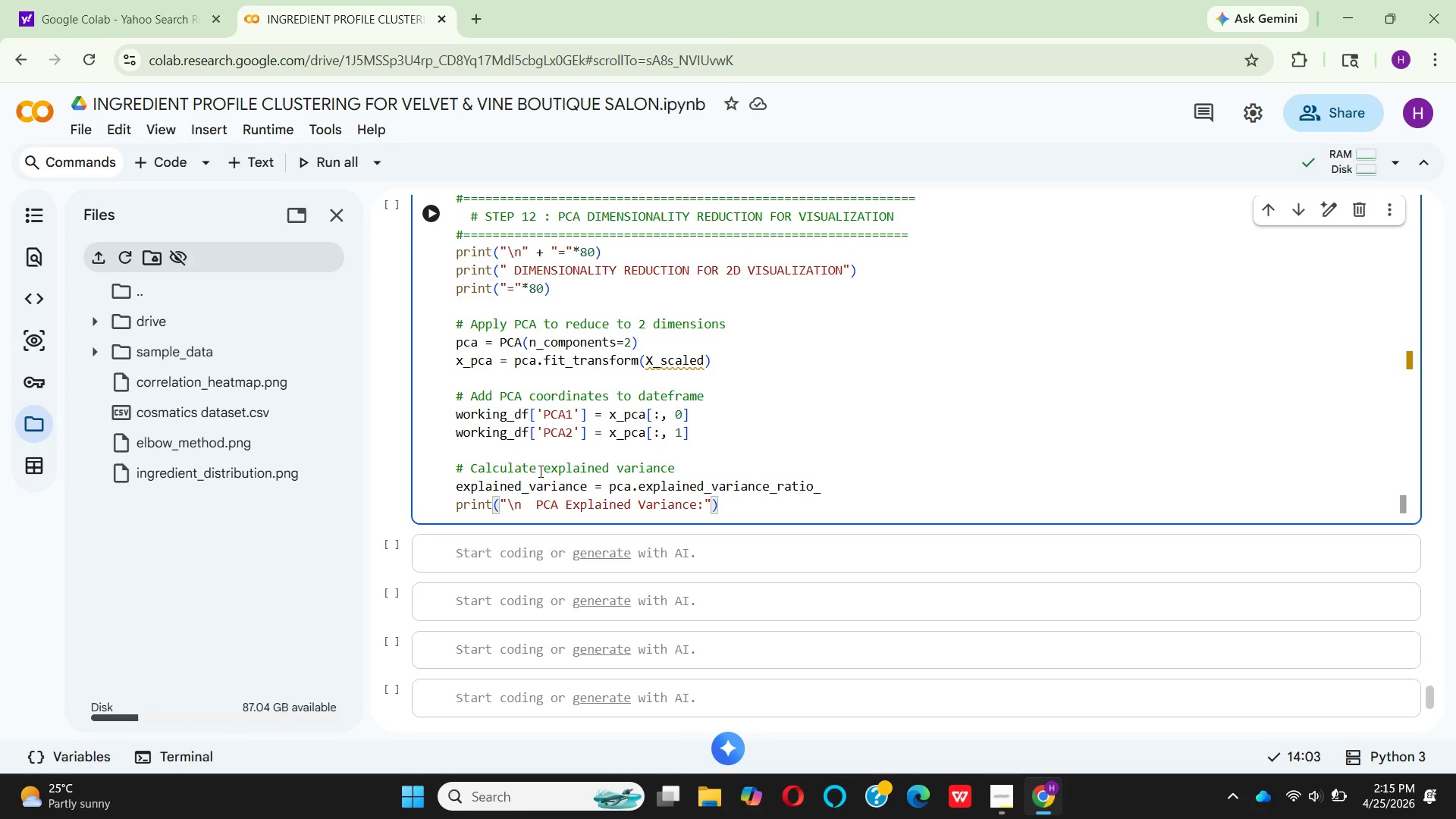 
key(Enter)
 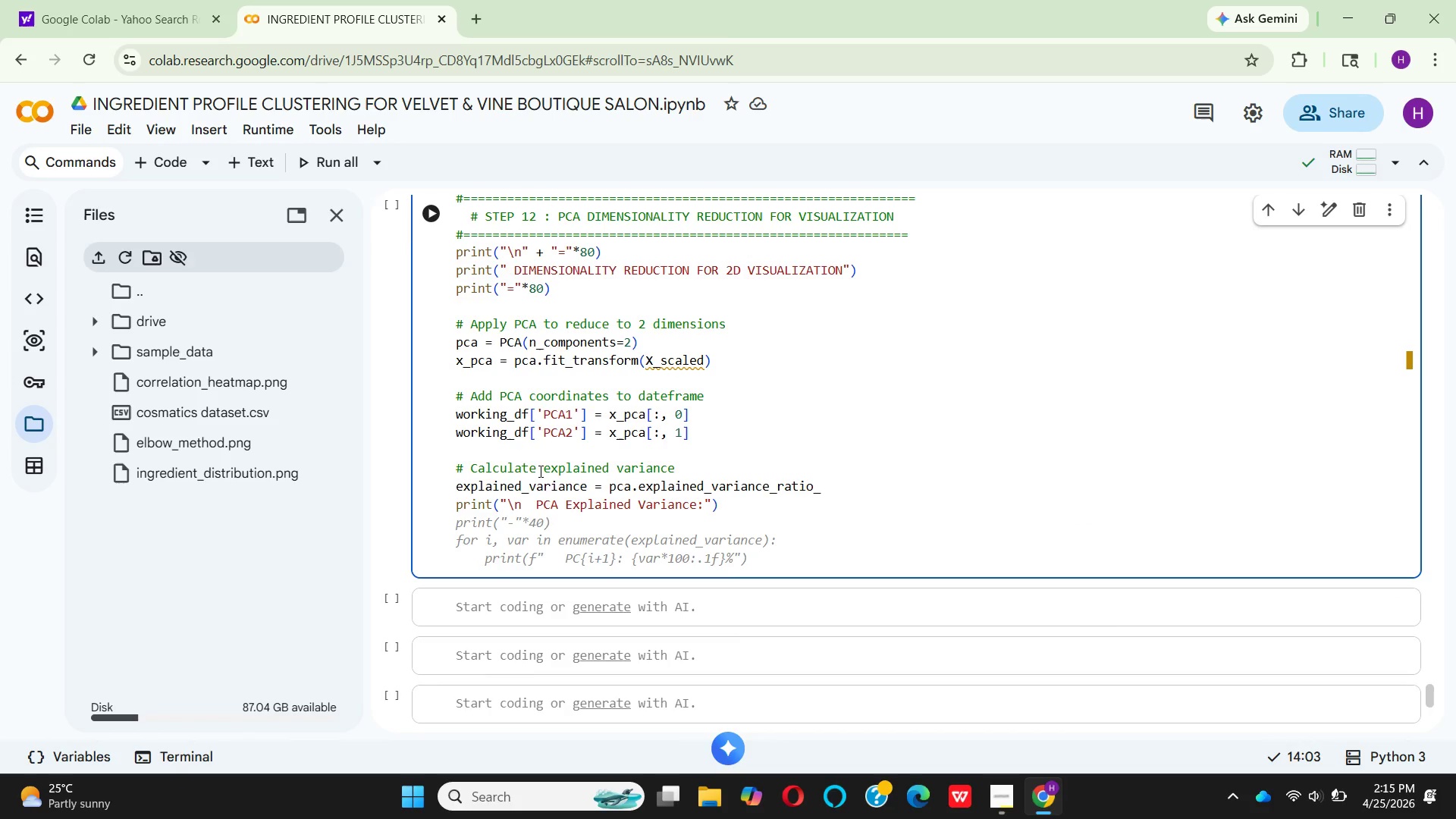 
type(PRINT()
 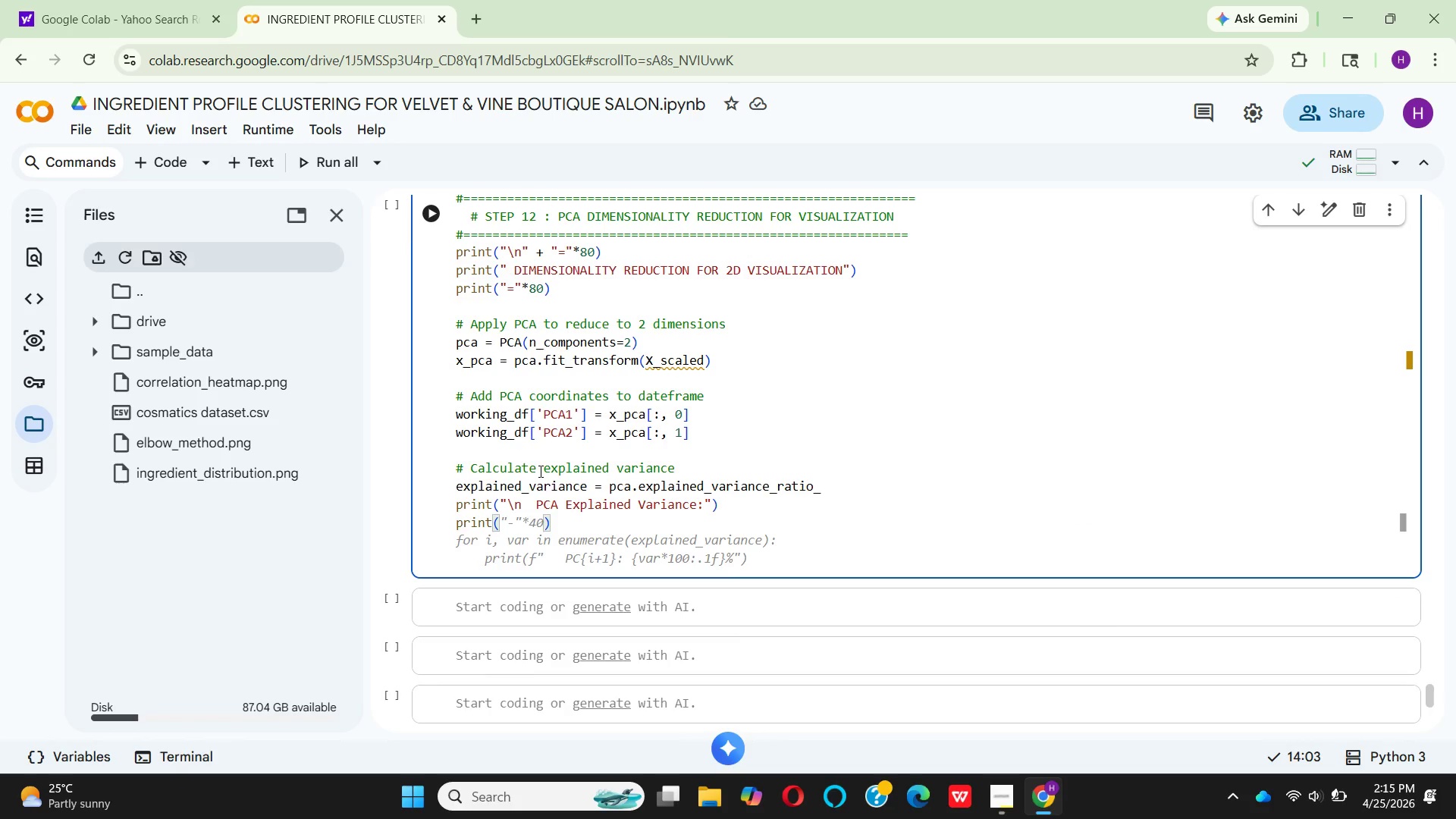 
wait(12.92)
 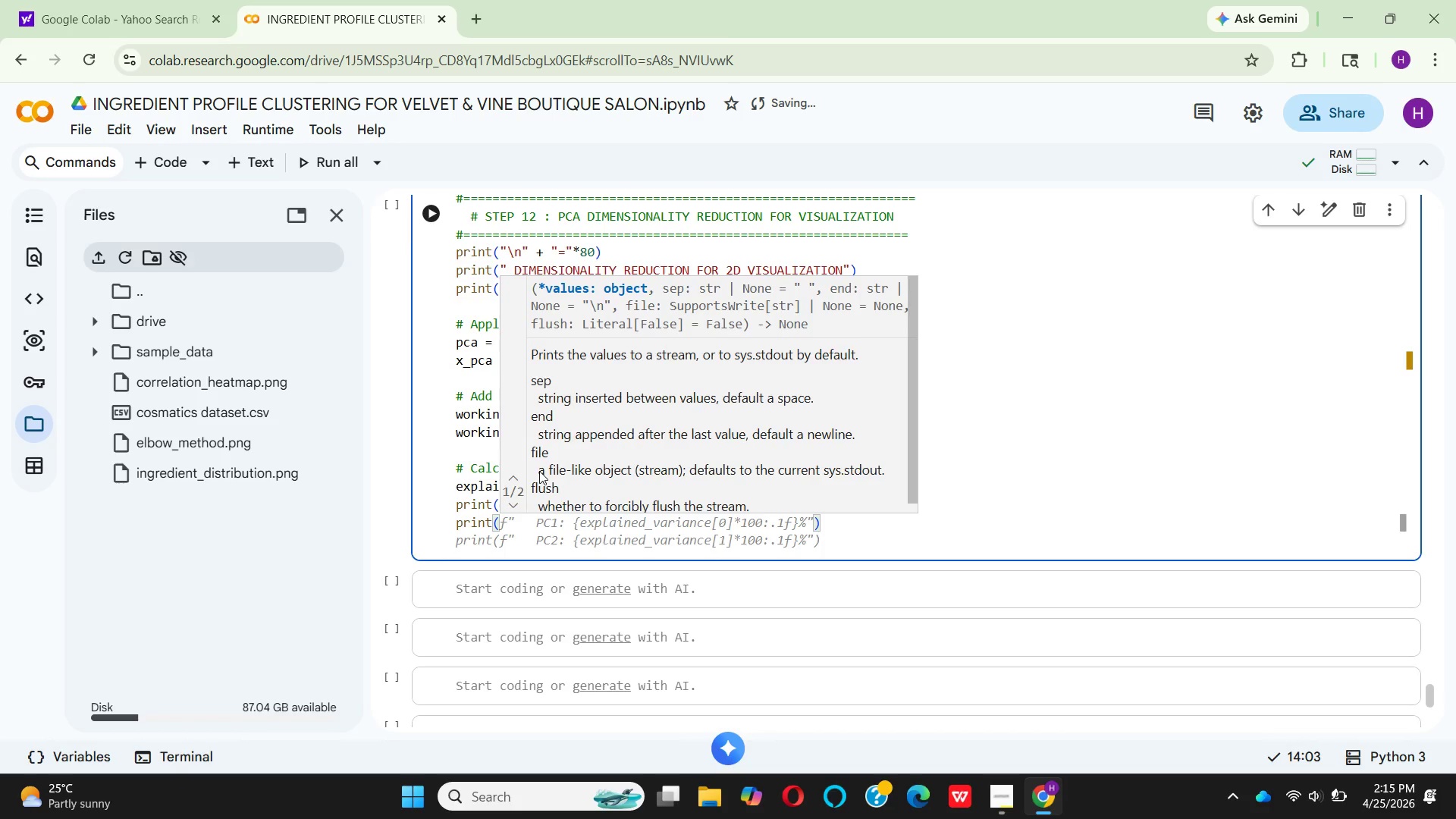 
key(F)
 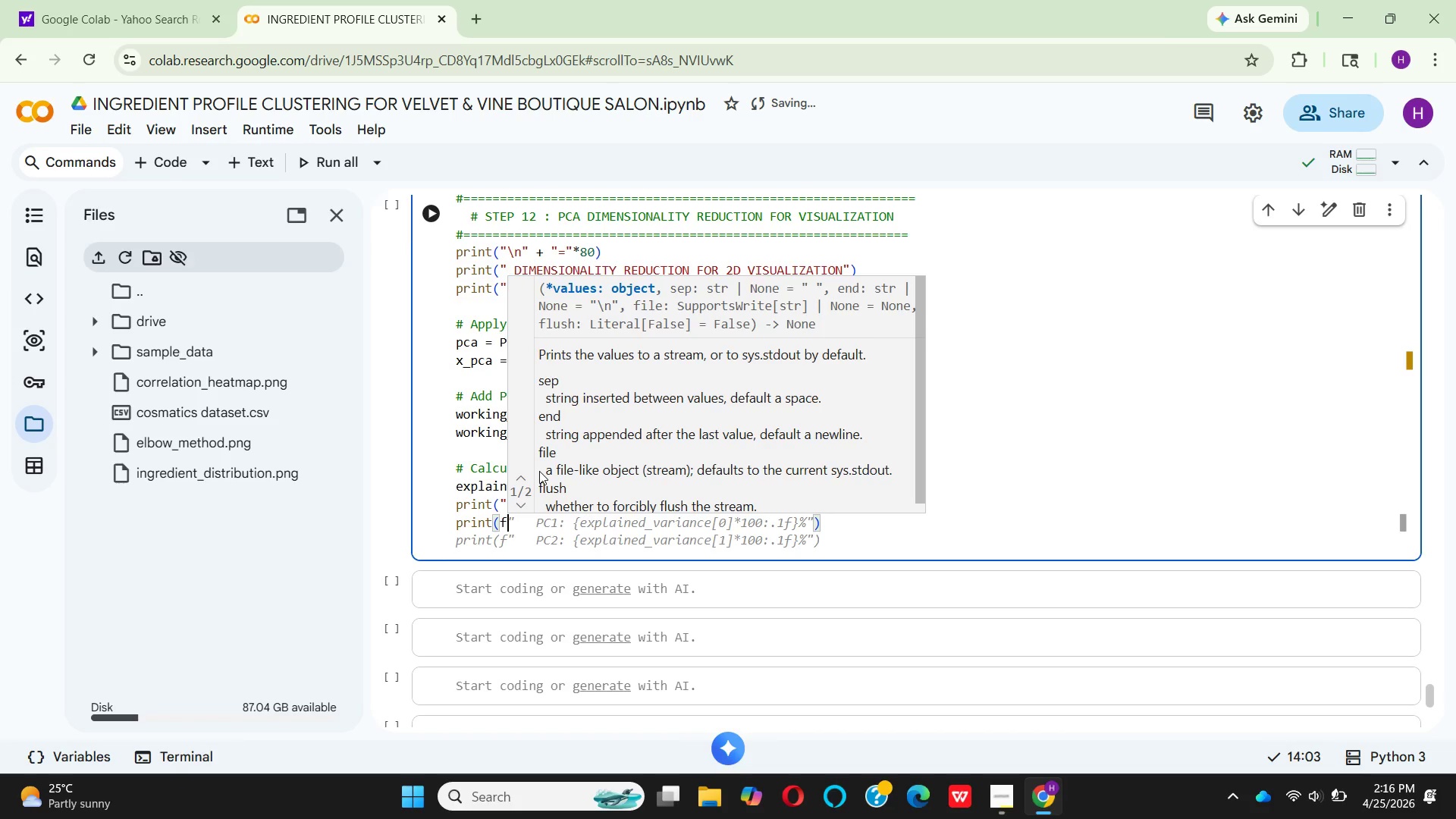 
key(Shift+ShiftRight)
 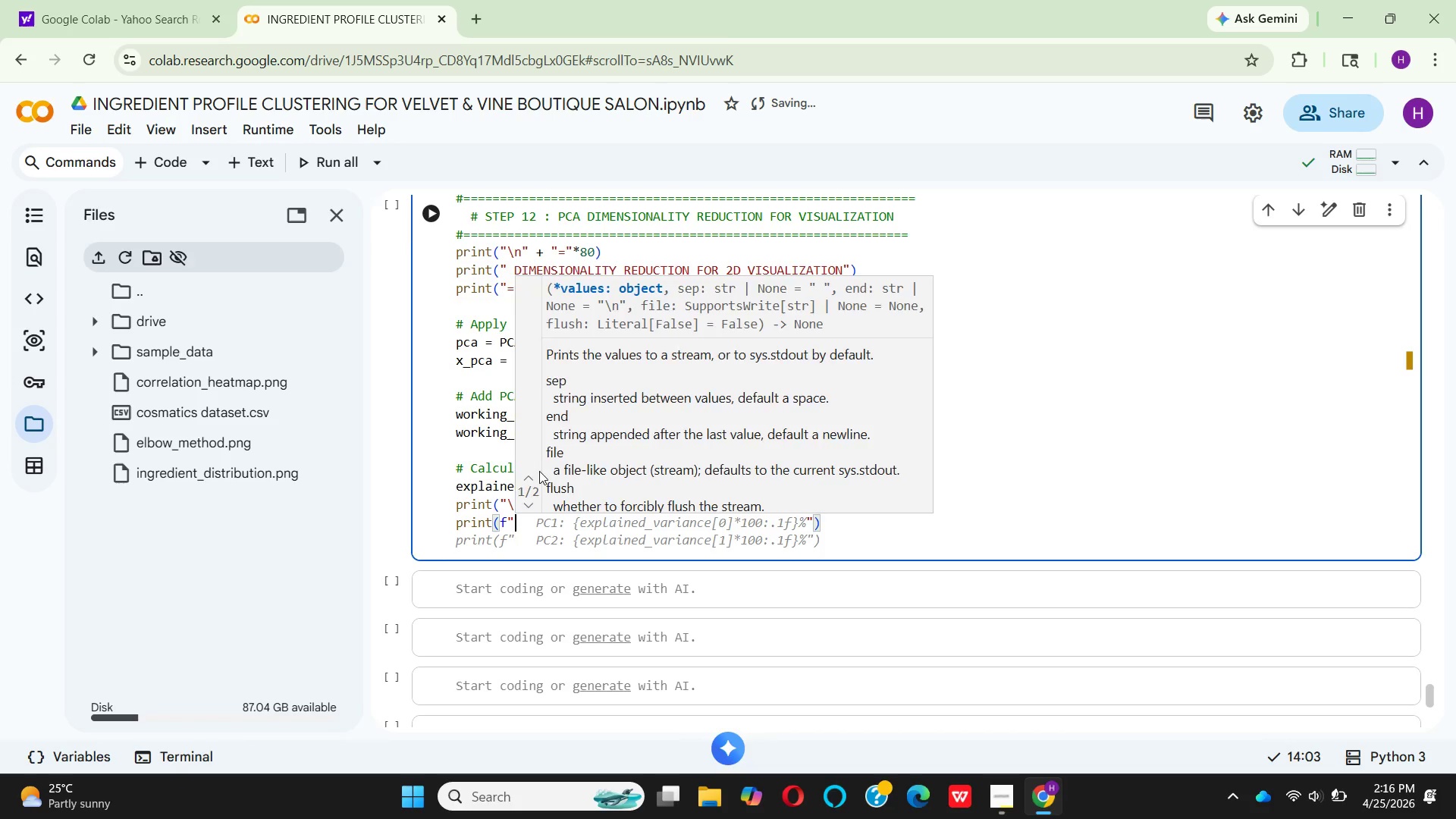 
key(Shift+Quote)
 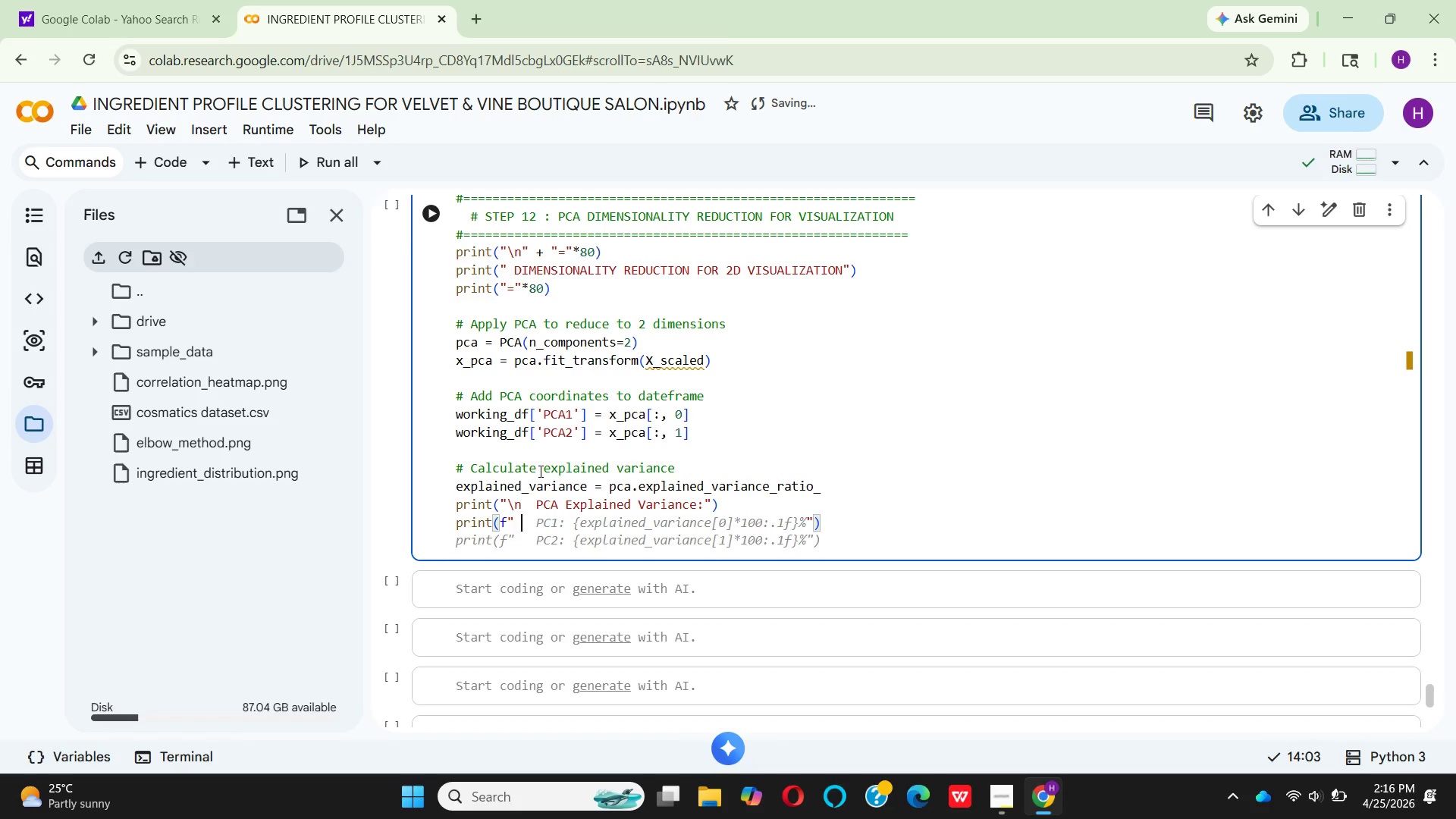 
key(Space)
 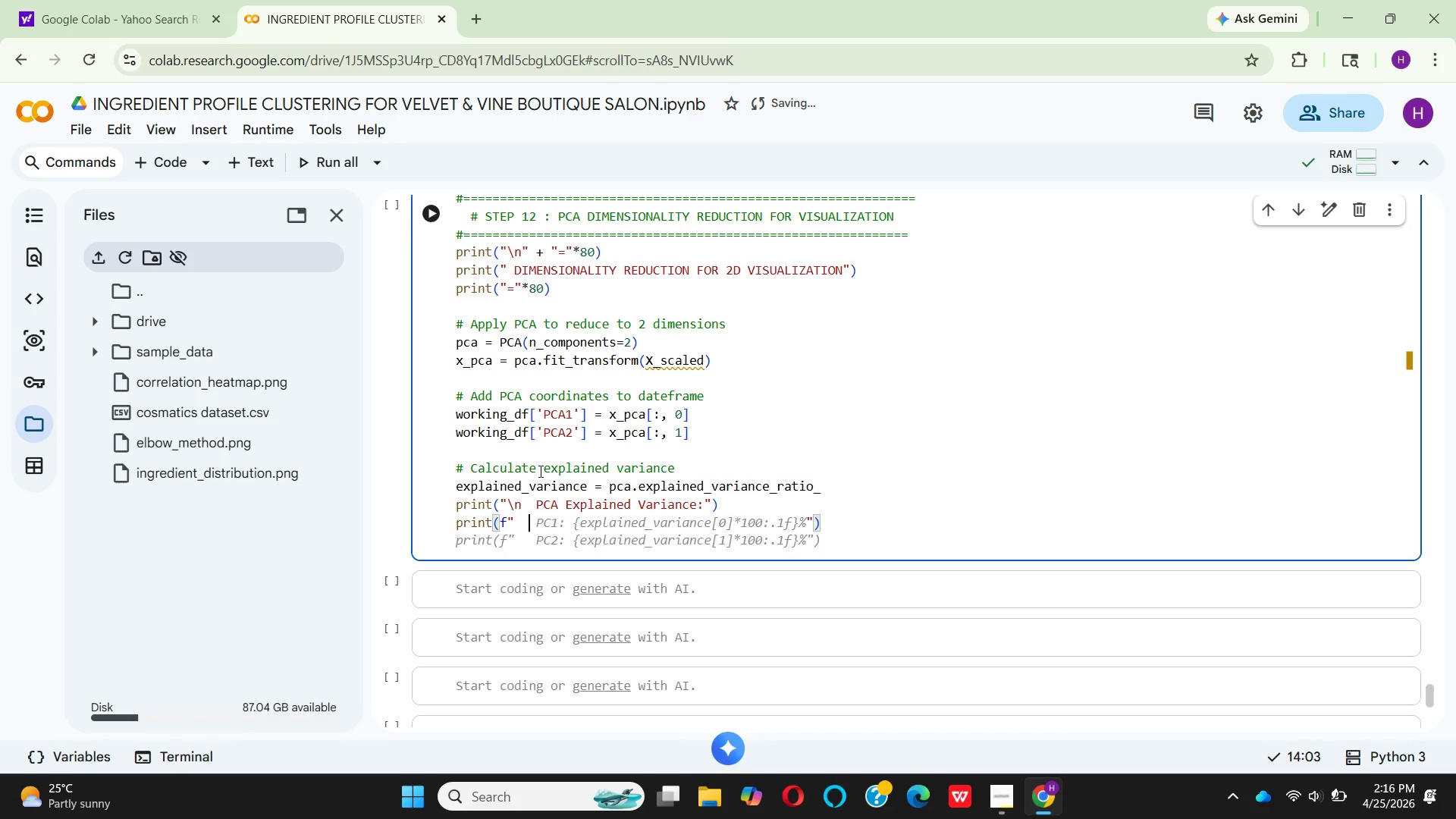 
key(Space)
 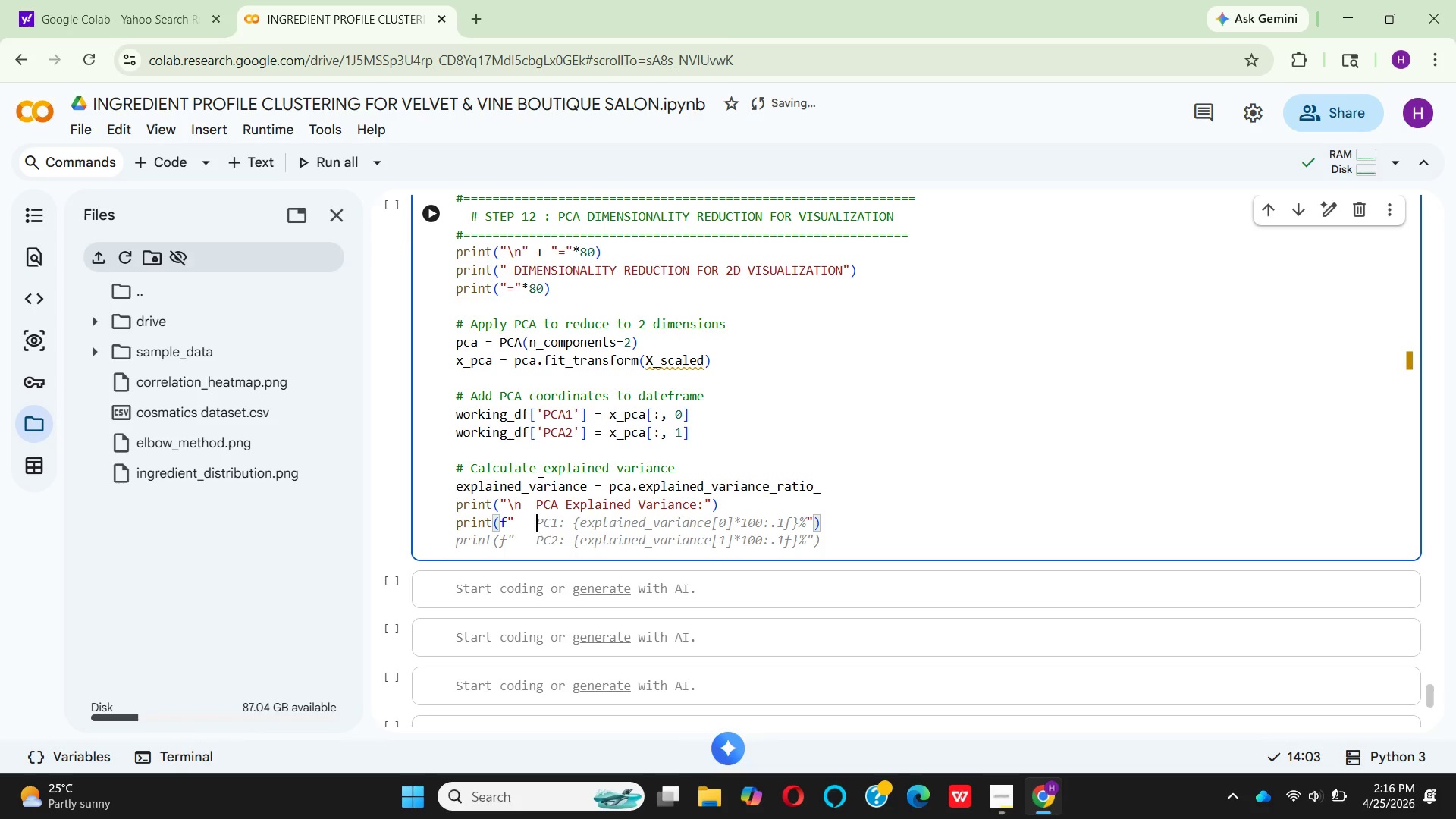 
key(Space)
 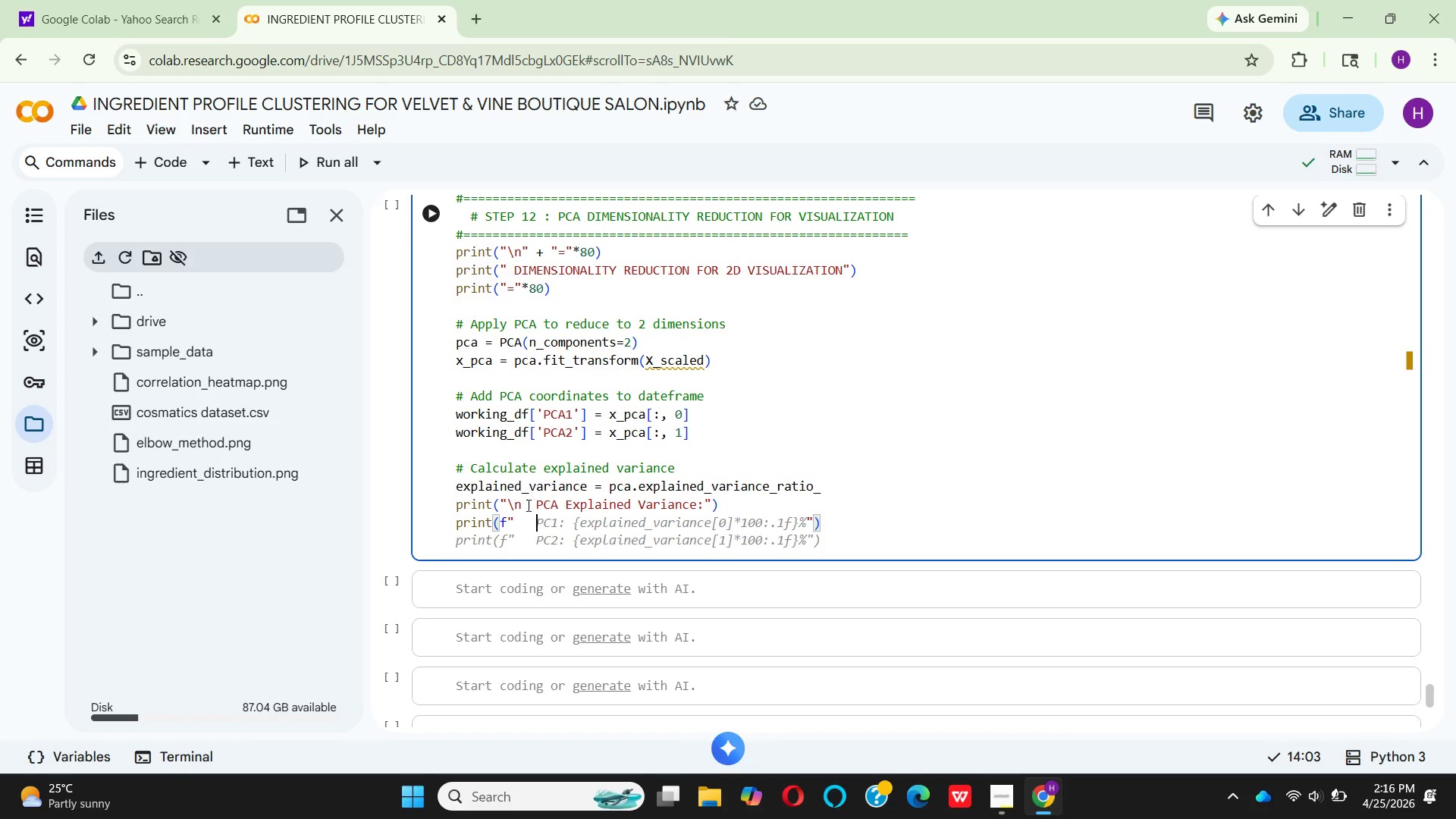 
wait(8.05)
 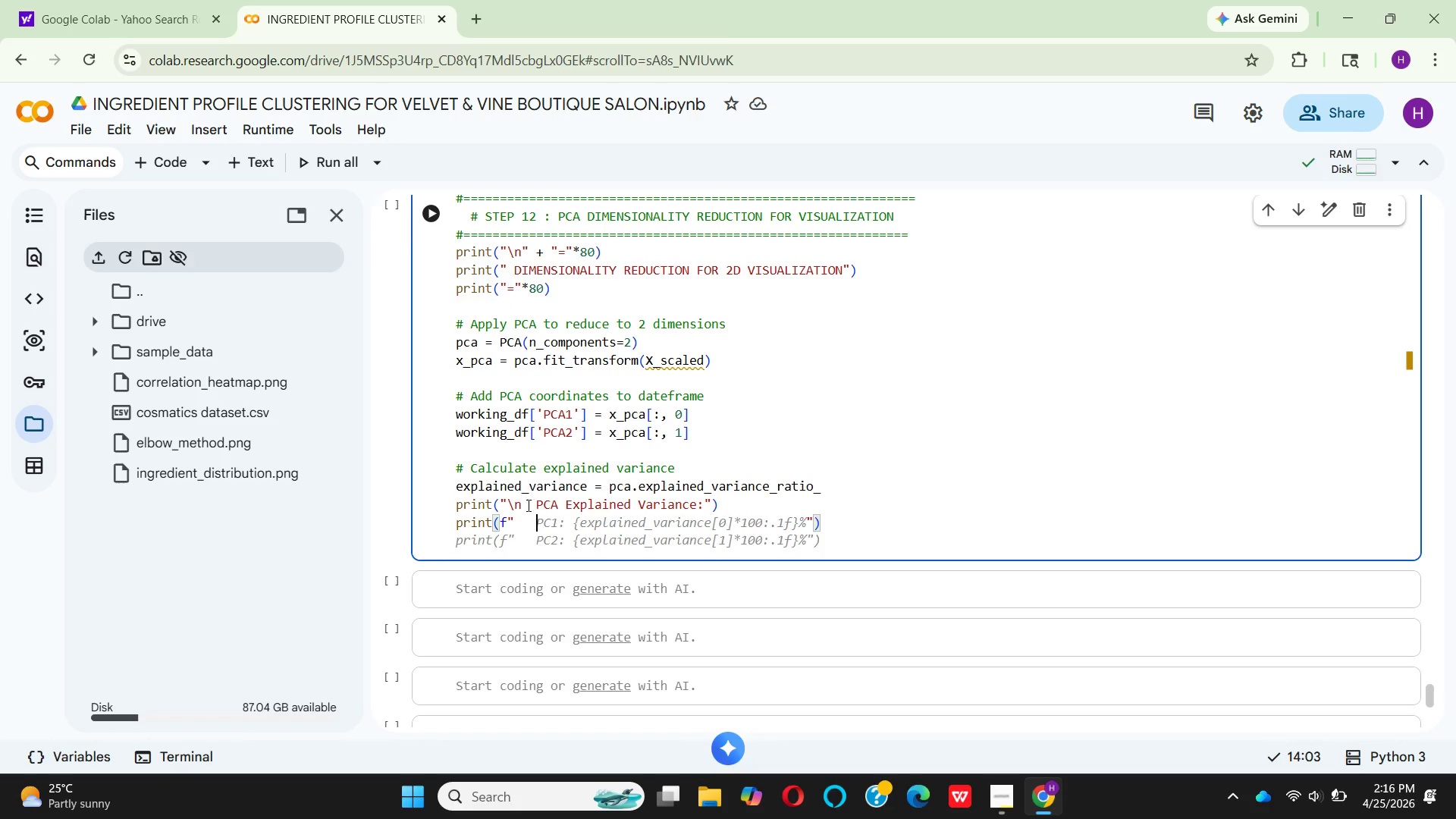 
left_click([895, 504])
 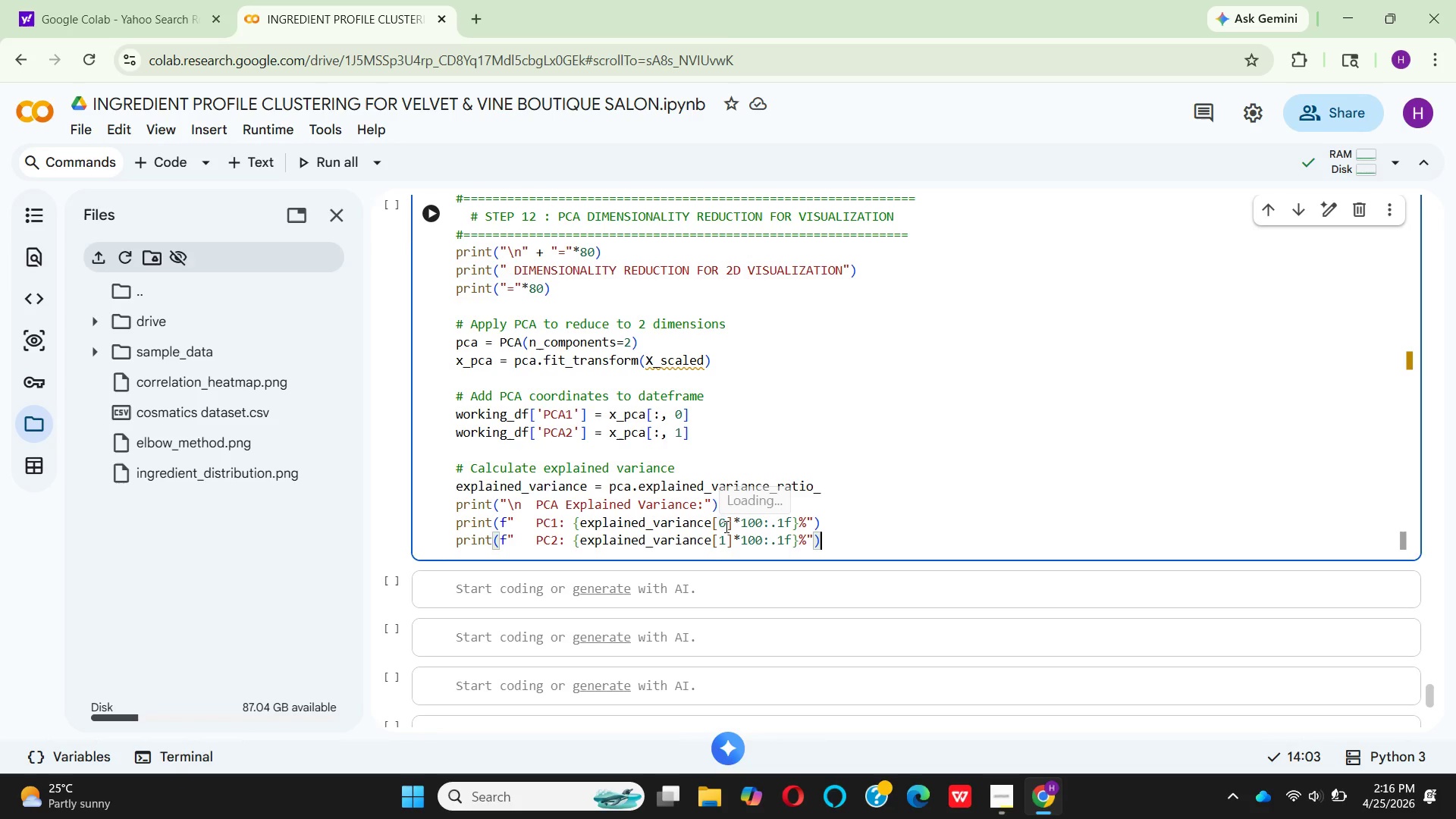 
wait(10.11)
 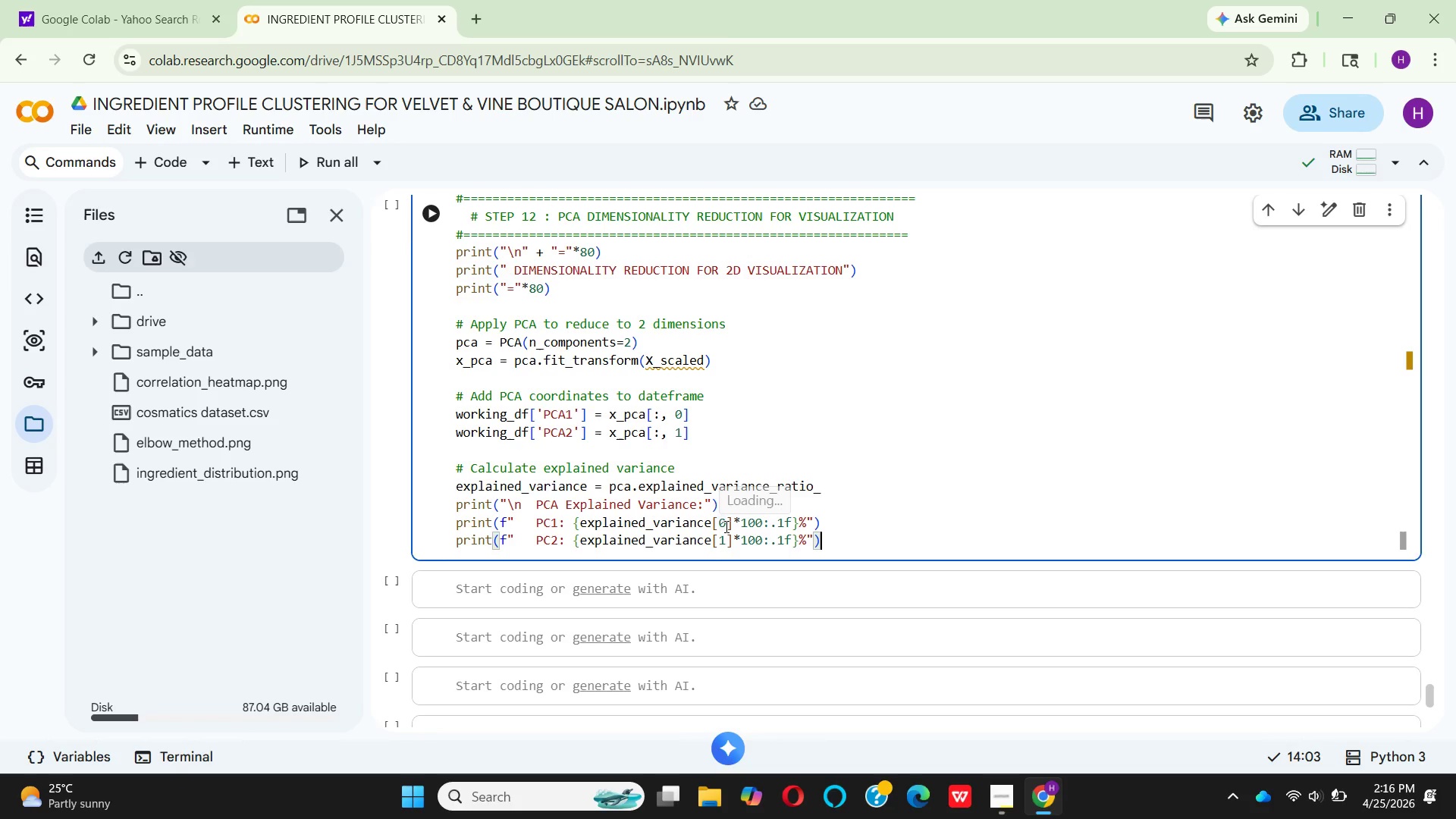 
left_click([806, 518])
 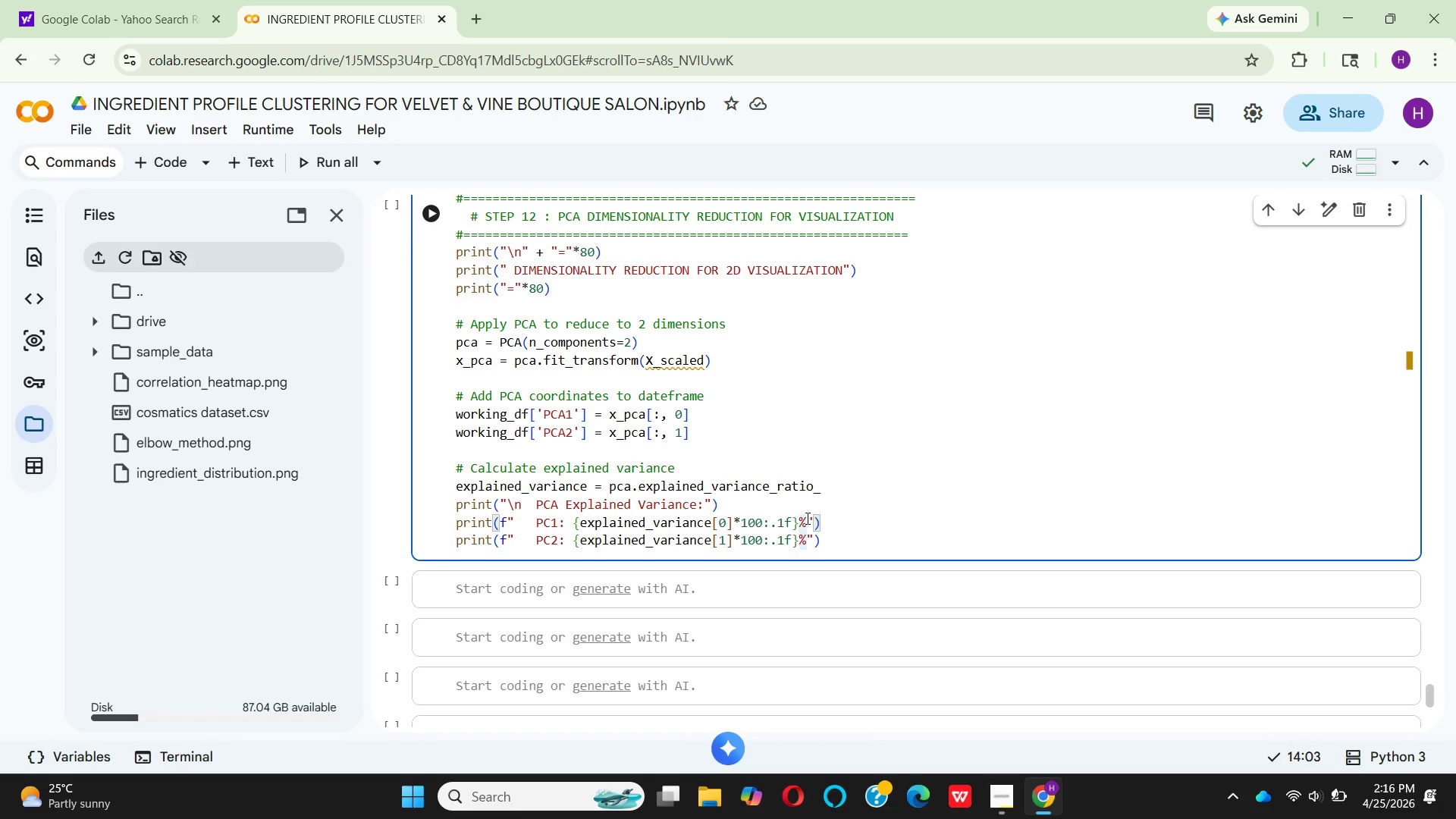 
type( OF VA)
 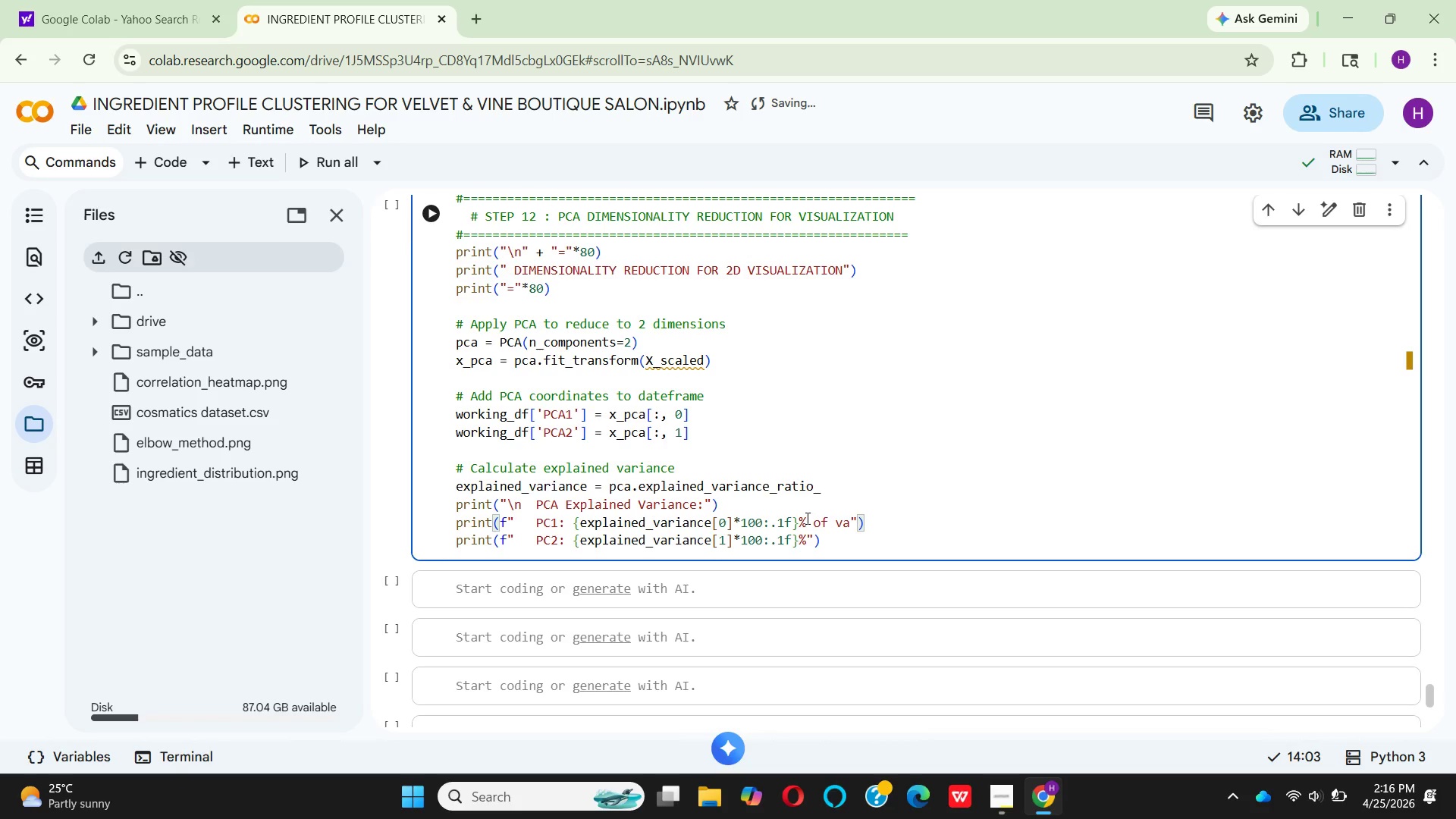 
wait(7.17)
 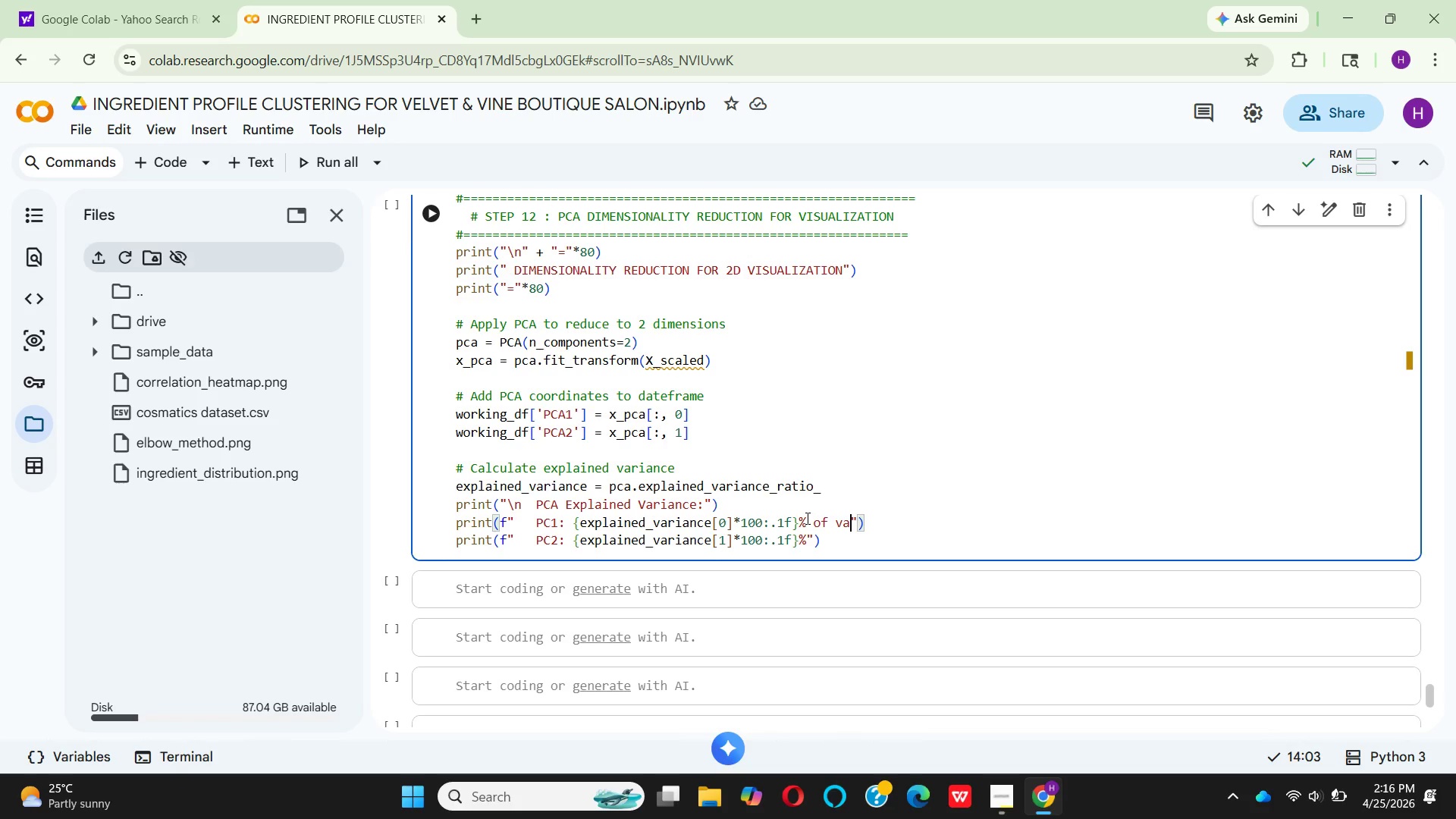 
type(RIANCE)
 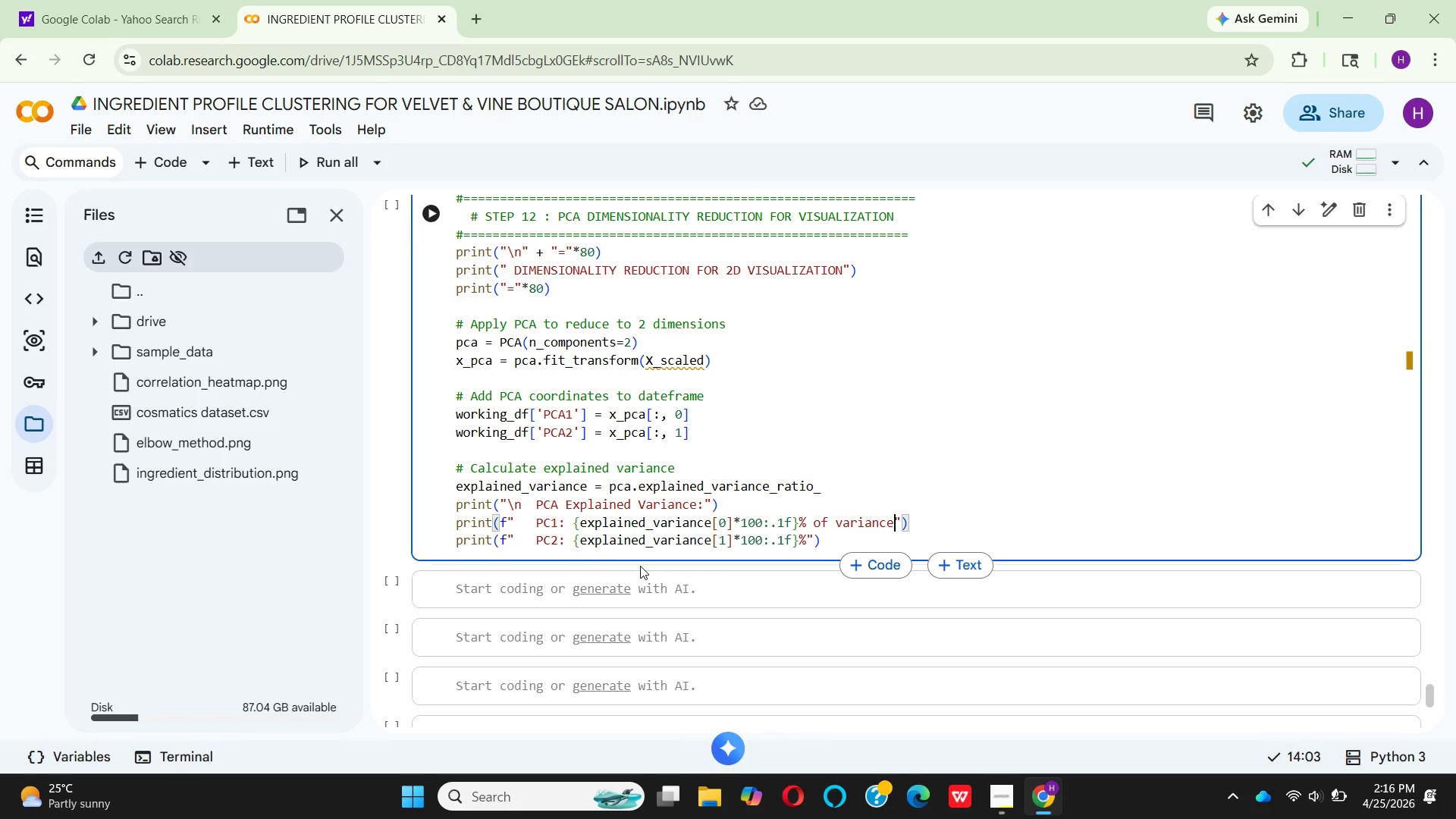 
wait(11.3)
 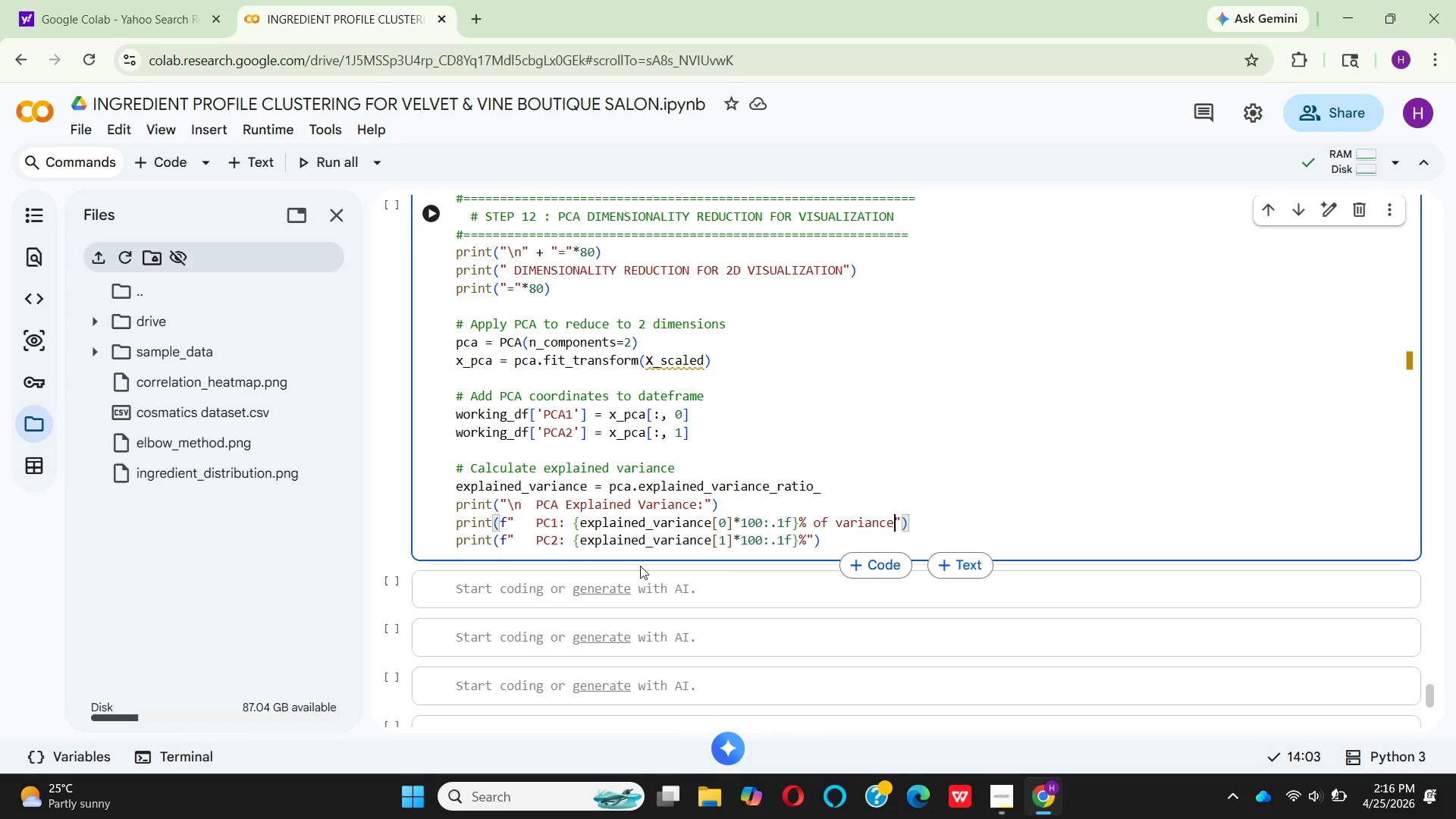 
left_click([807, 536])
 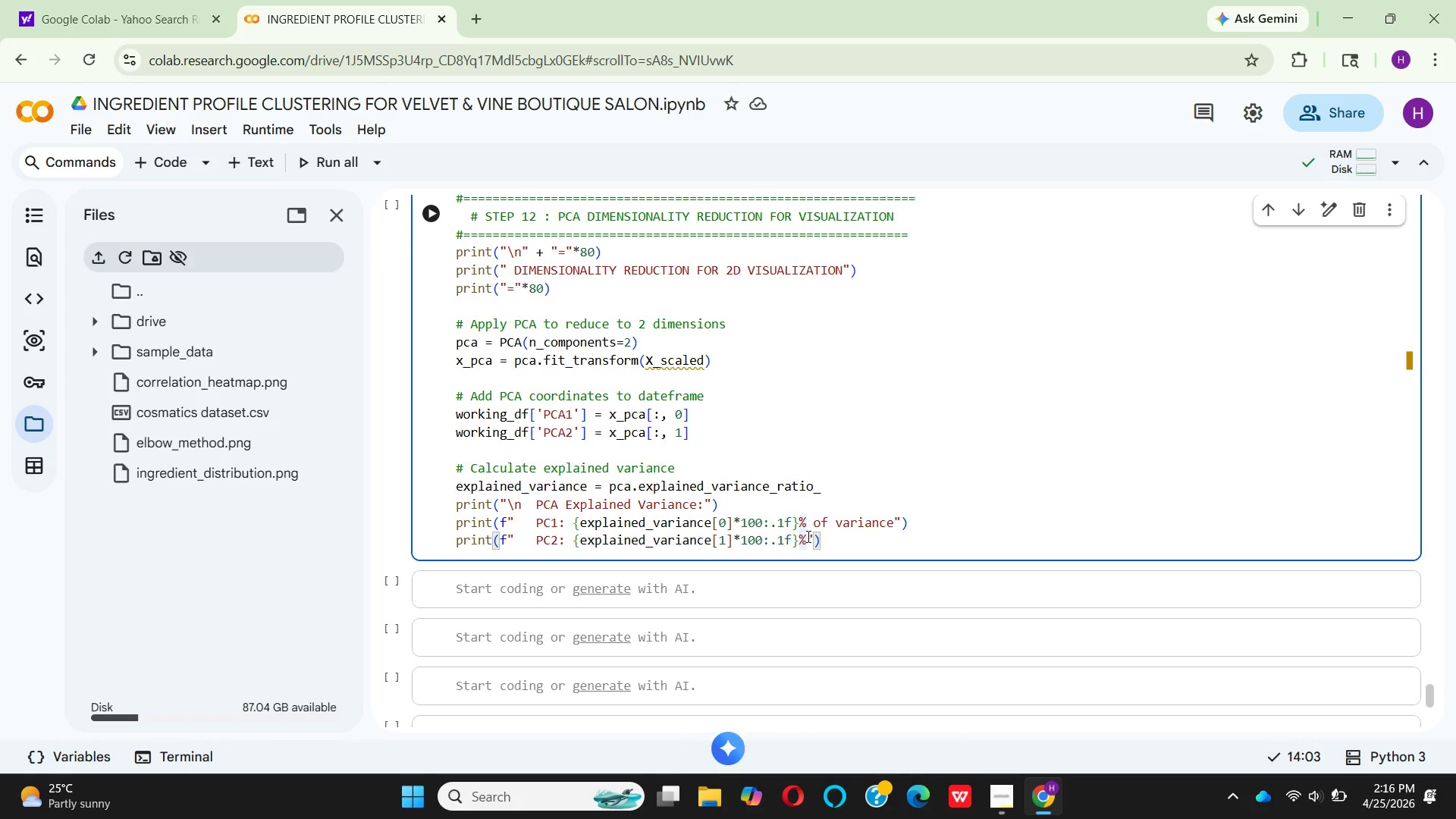 
hold_key(key=Space, duration=0.36)
 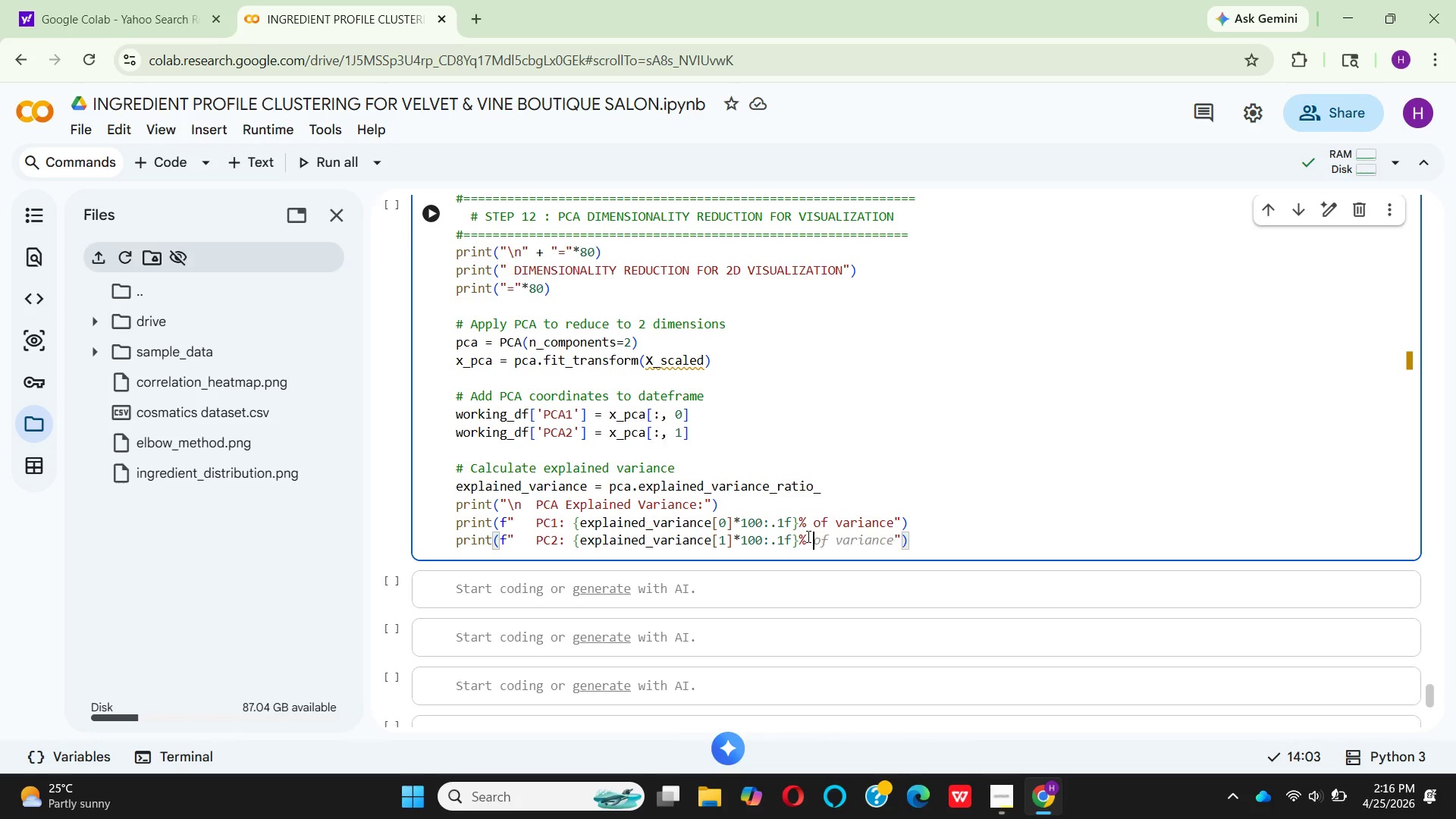 
type(OF VARIANCE)
 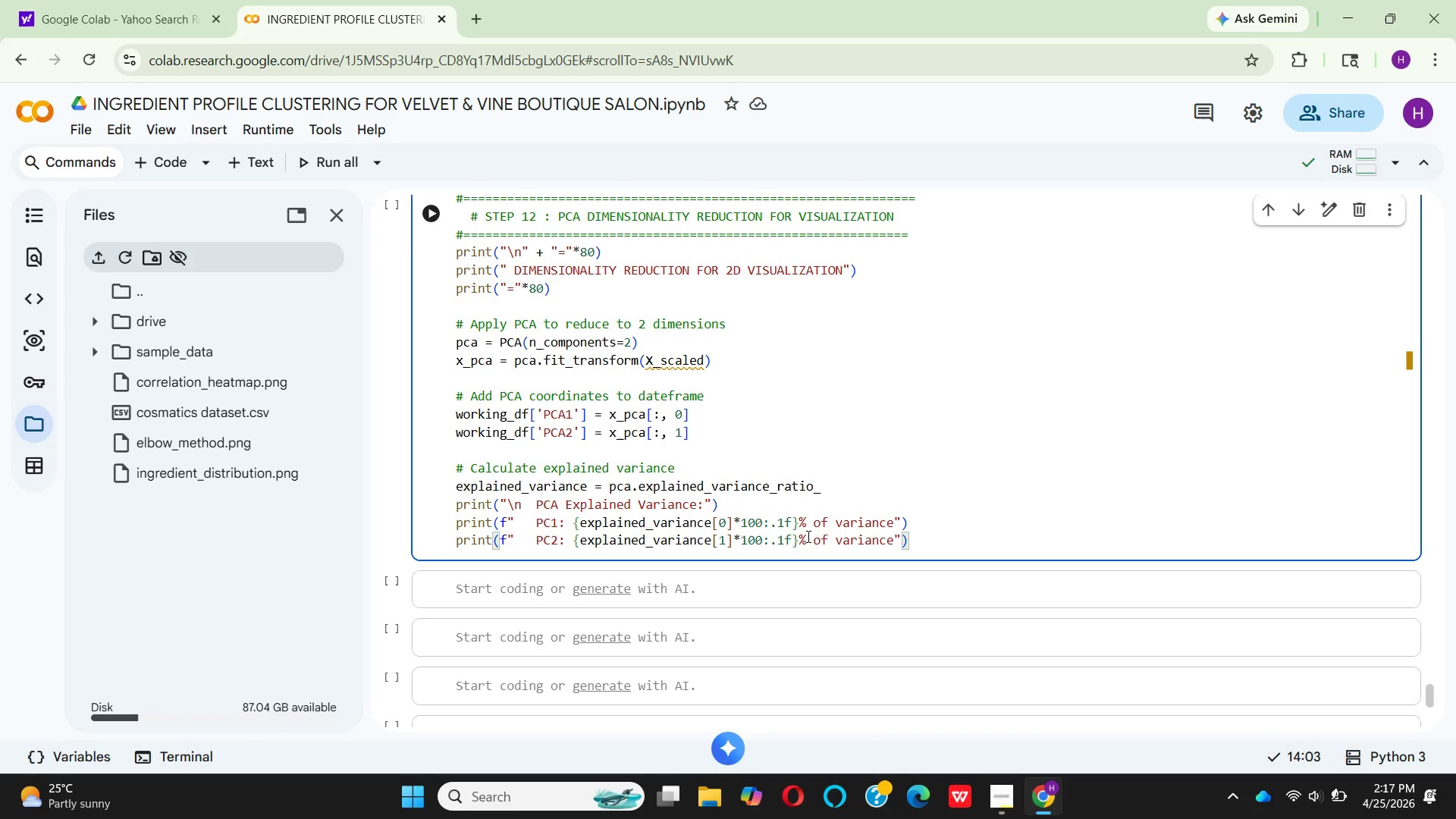 
key(ArrowRight)
 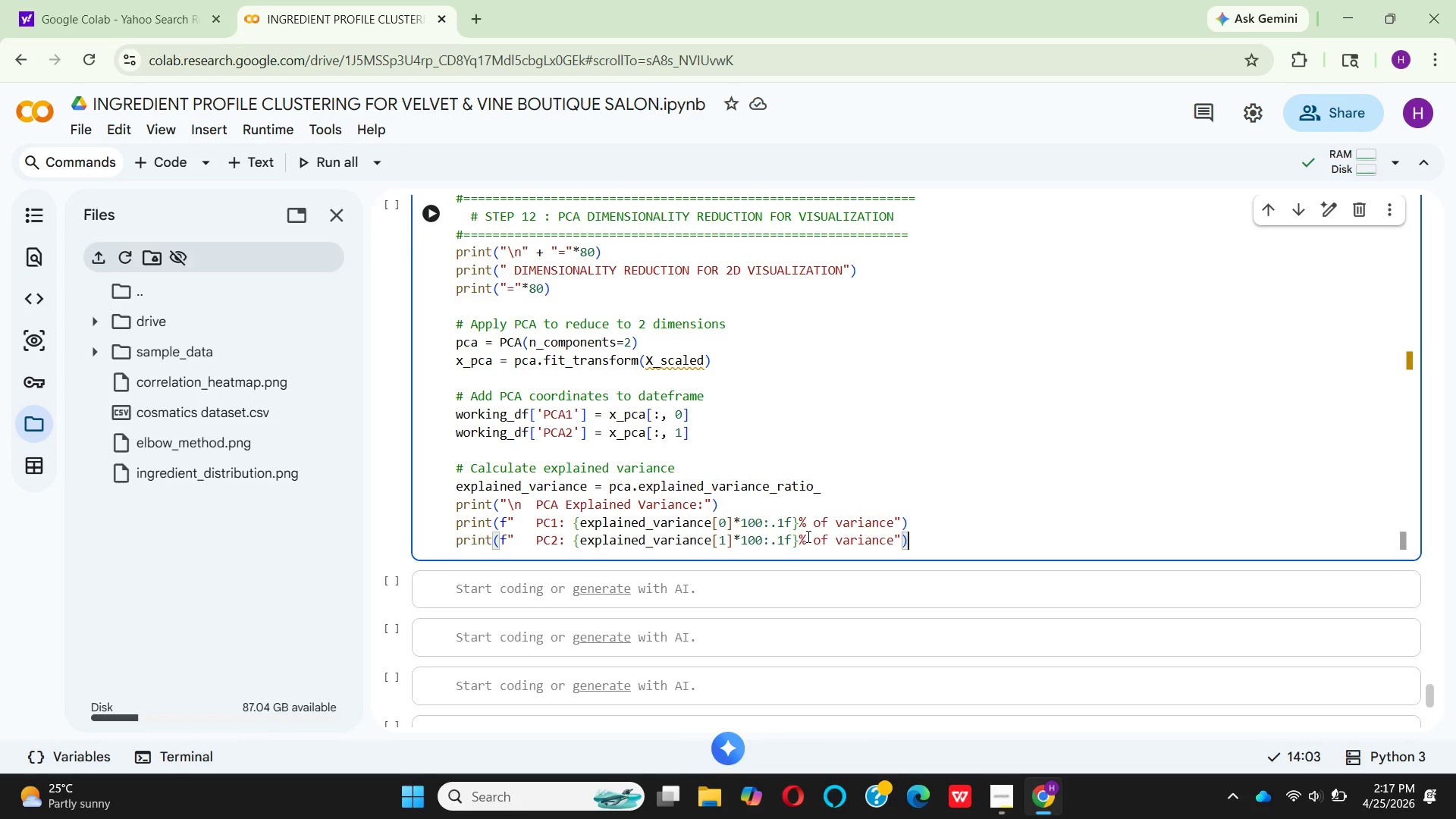 
key(ArrowRight)
 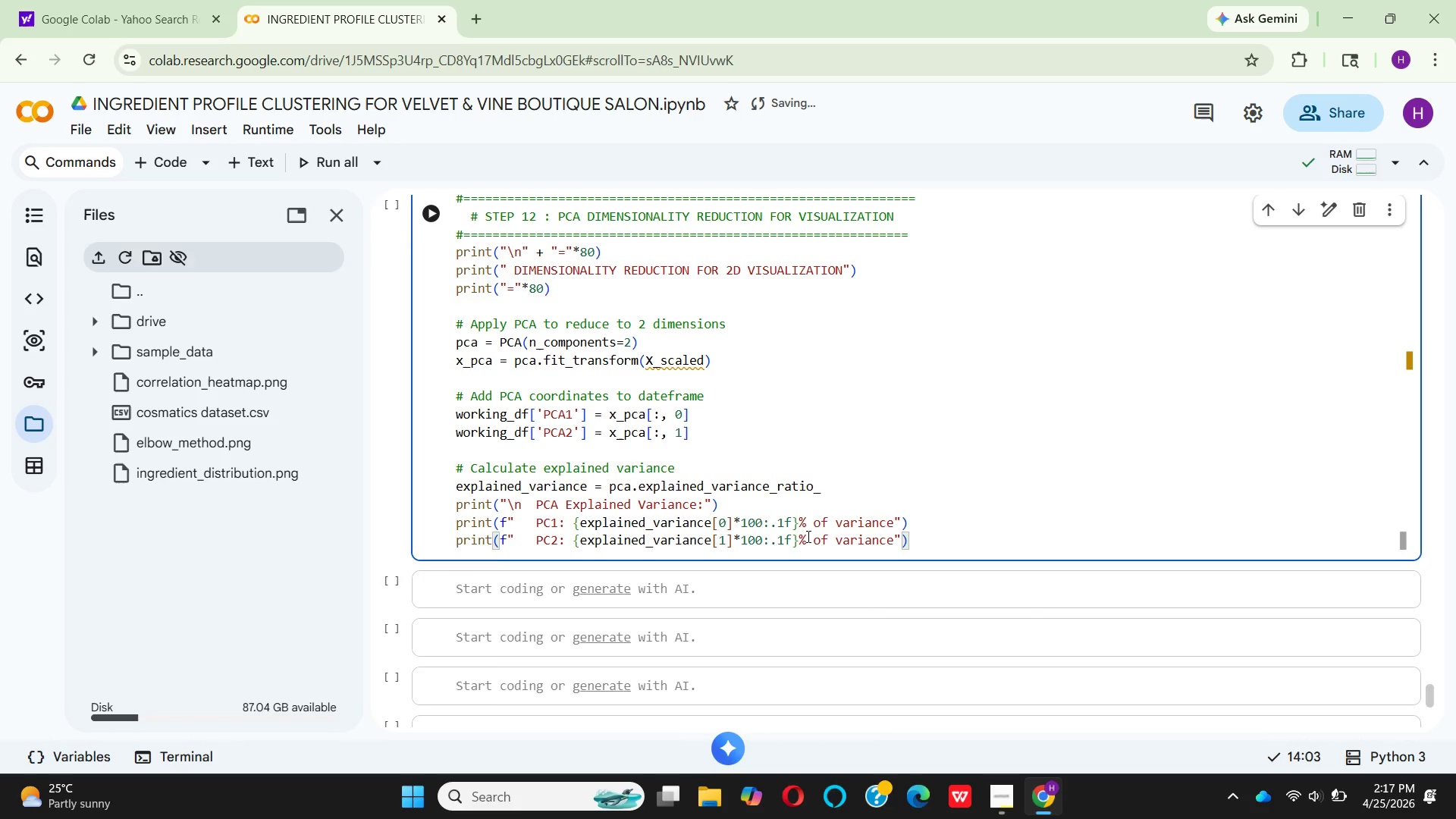 
key(Enter)
 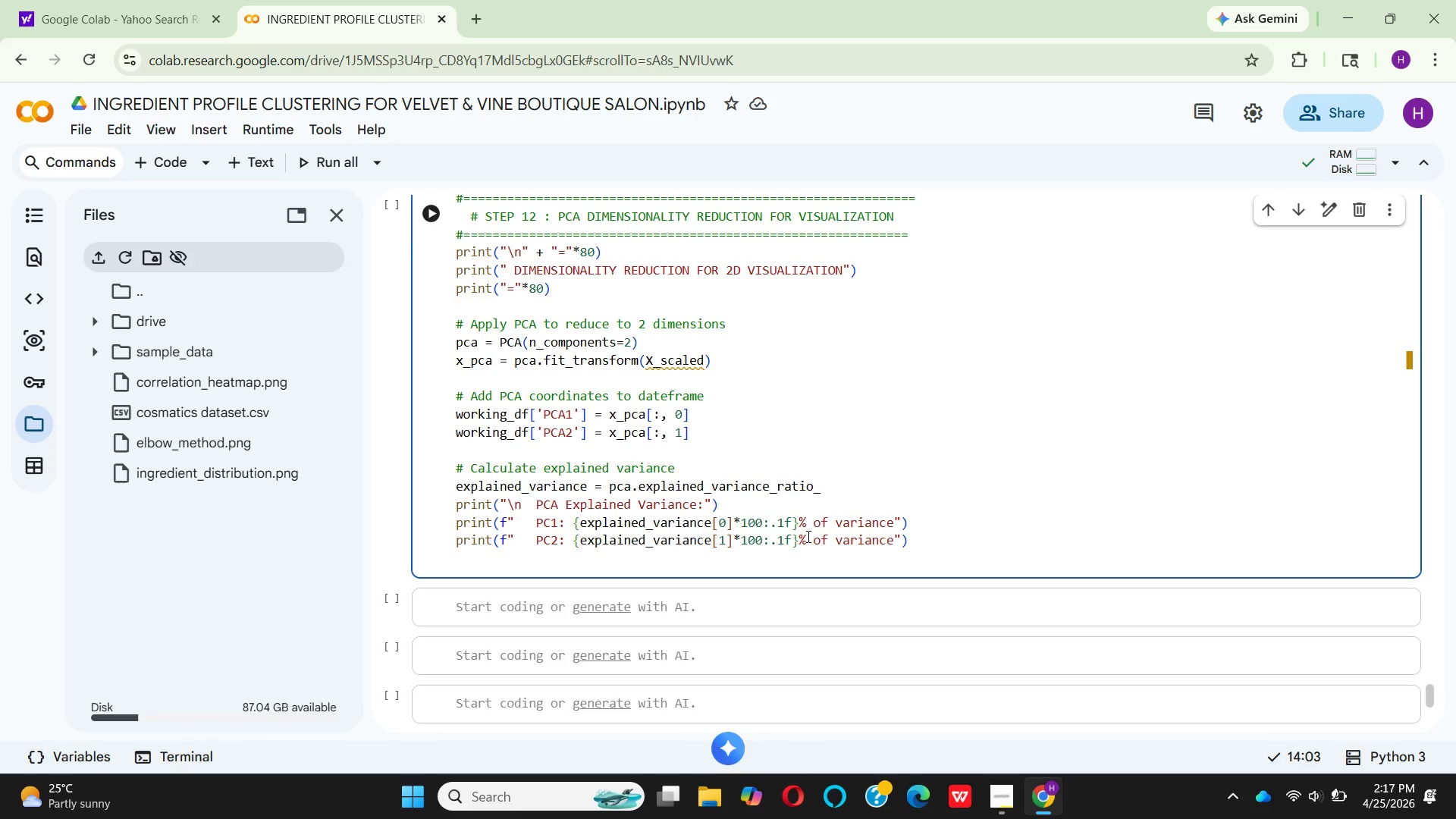 
wait(9.72)
 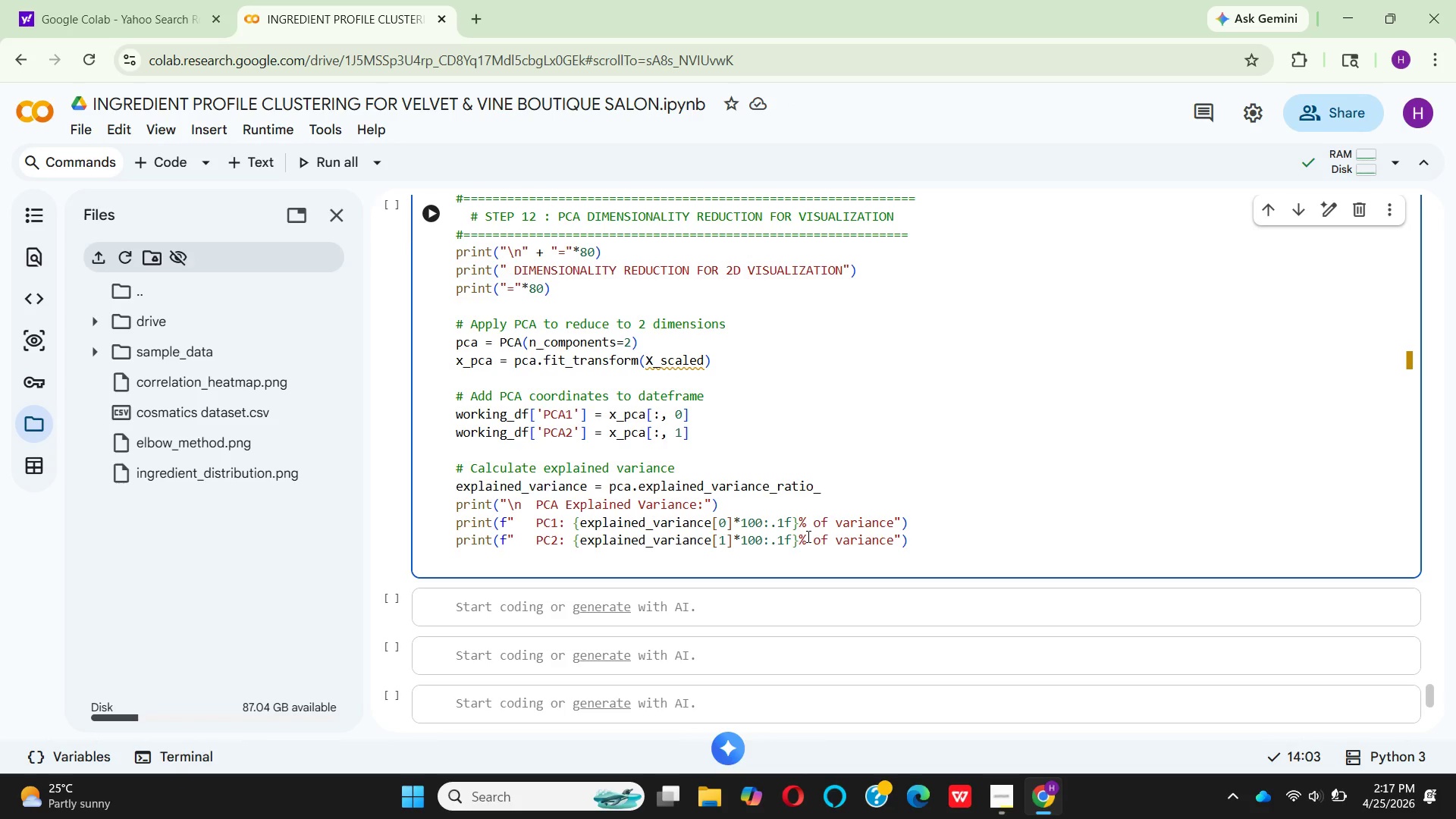 
type(PR)
 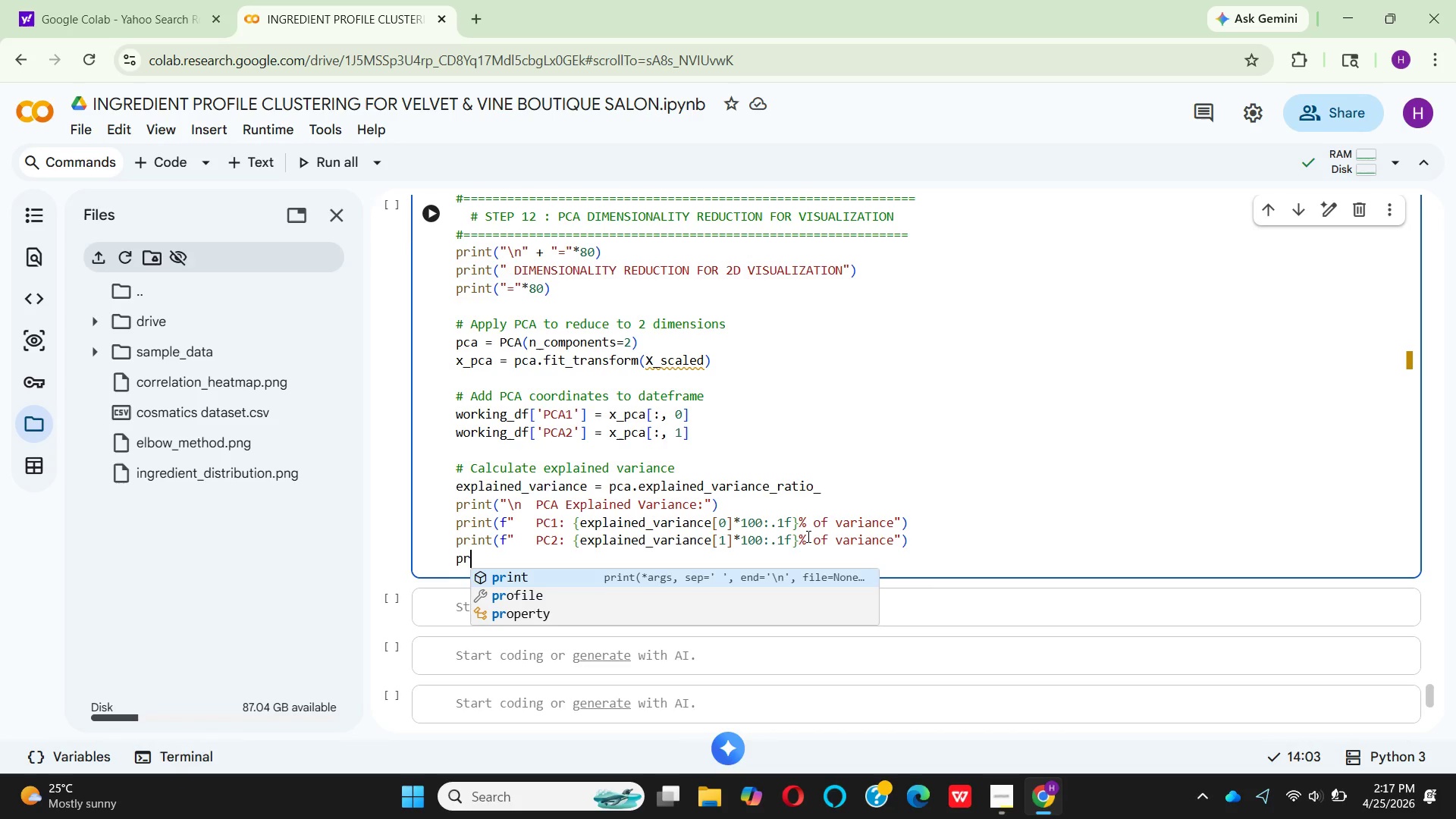 
key(Enter)
 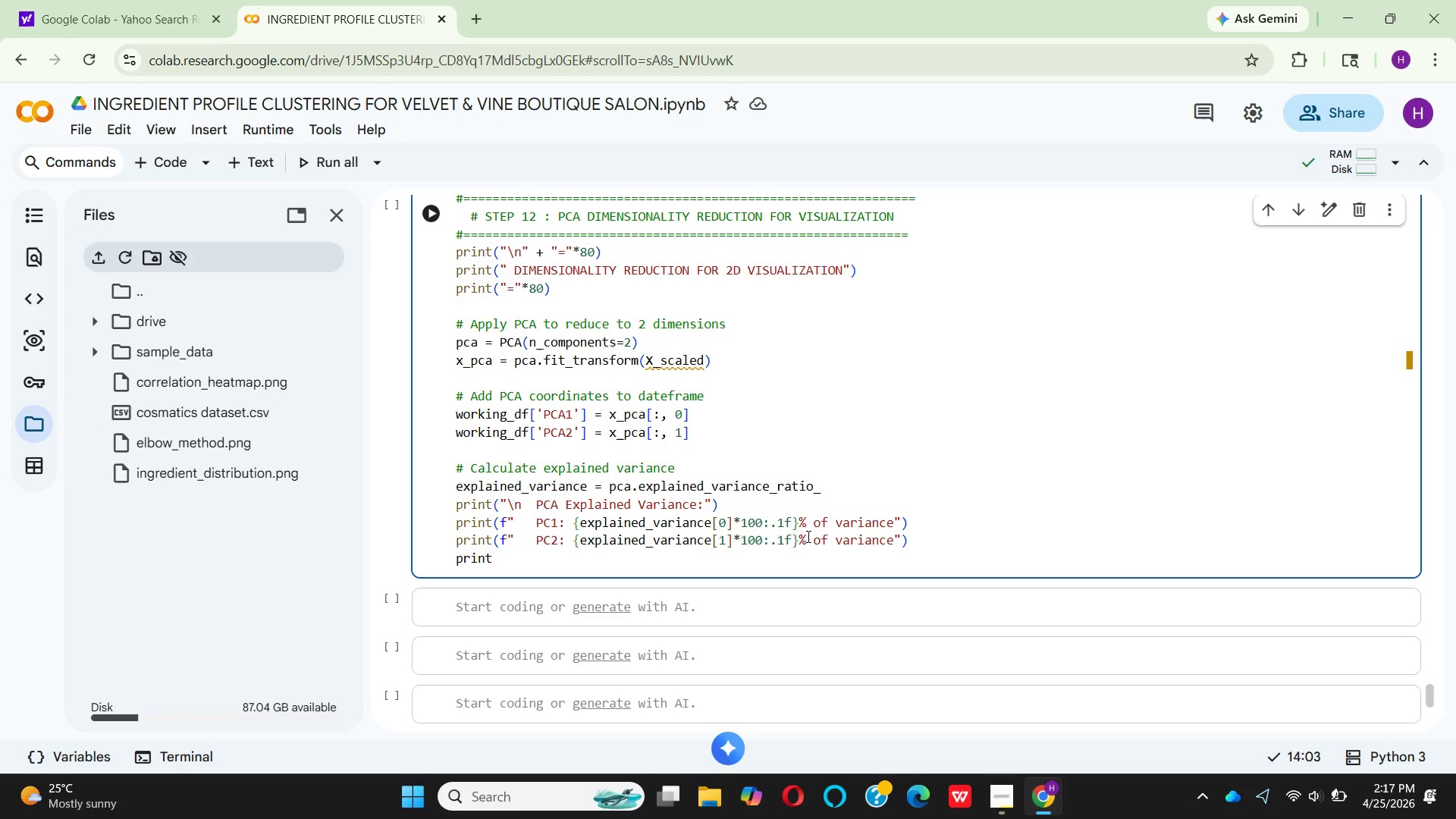 
type((f"   Total: )
key(Backspace)
type({)
 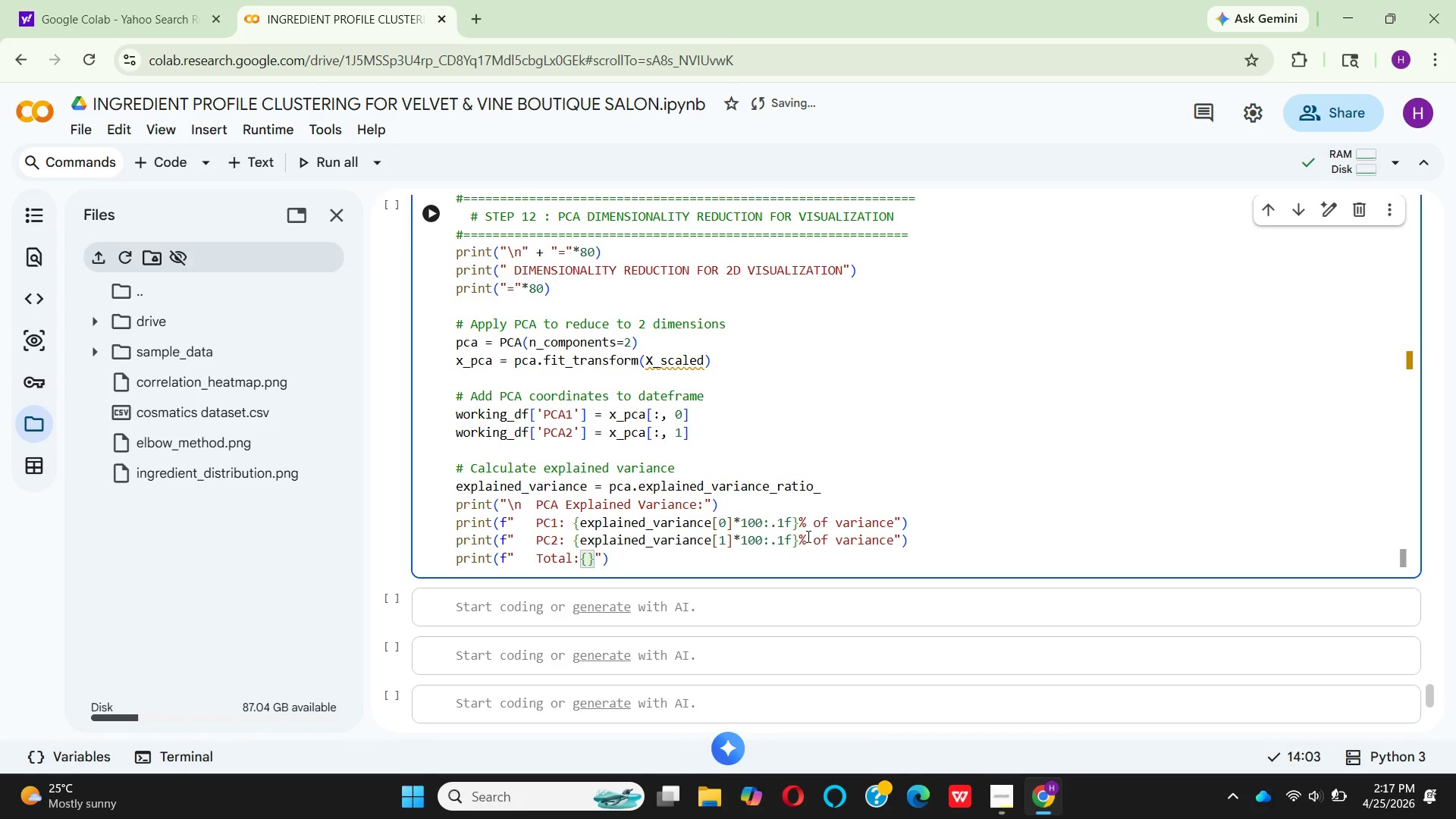 
type((exp)
 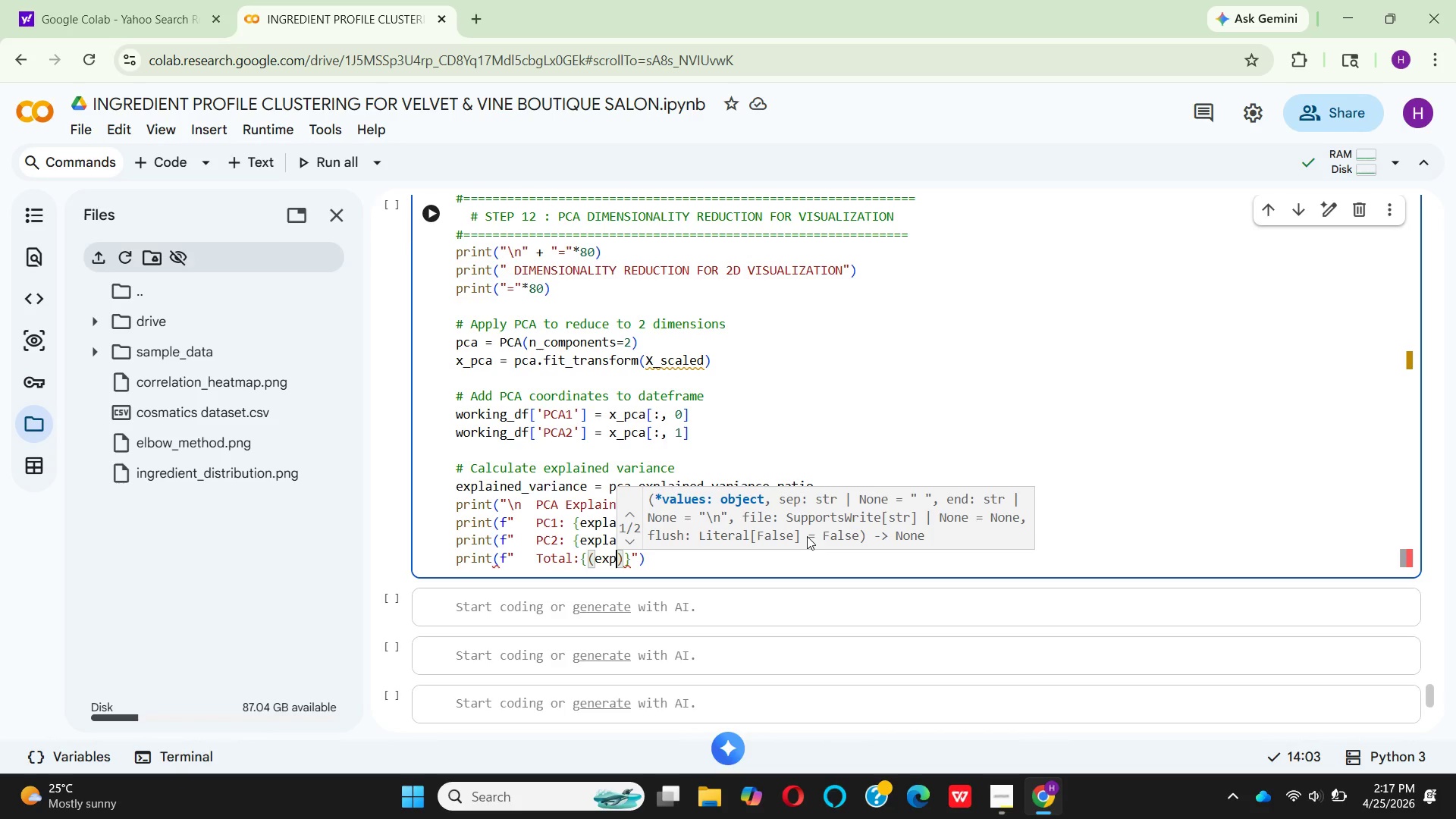 
type(la)
 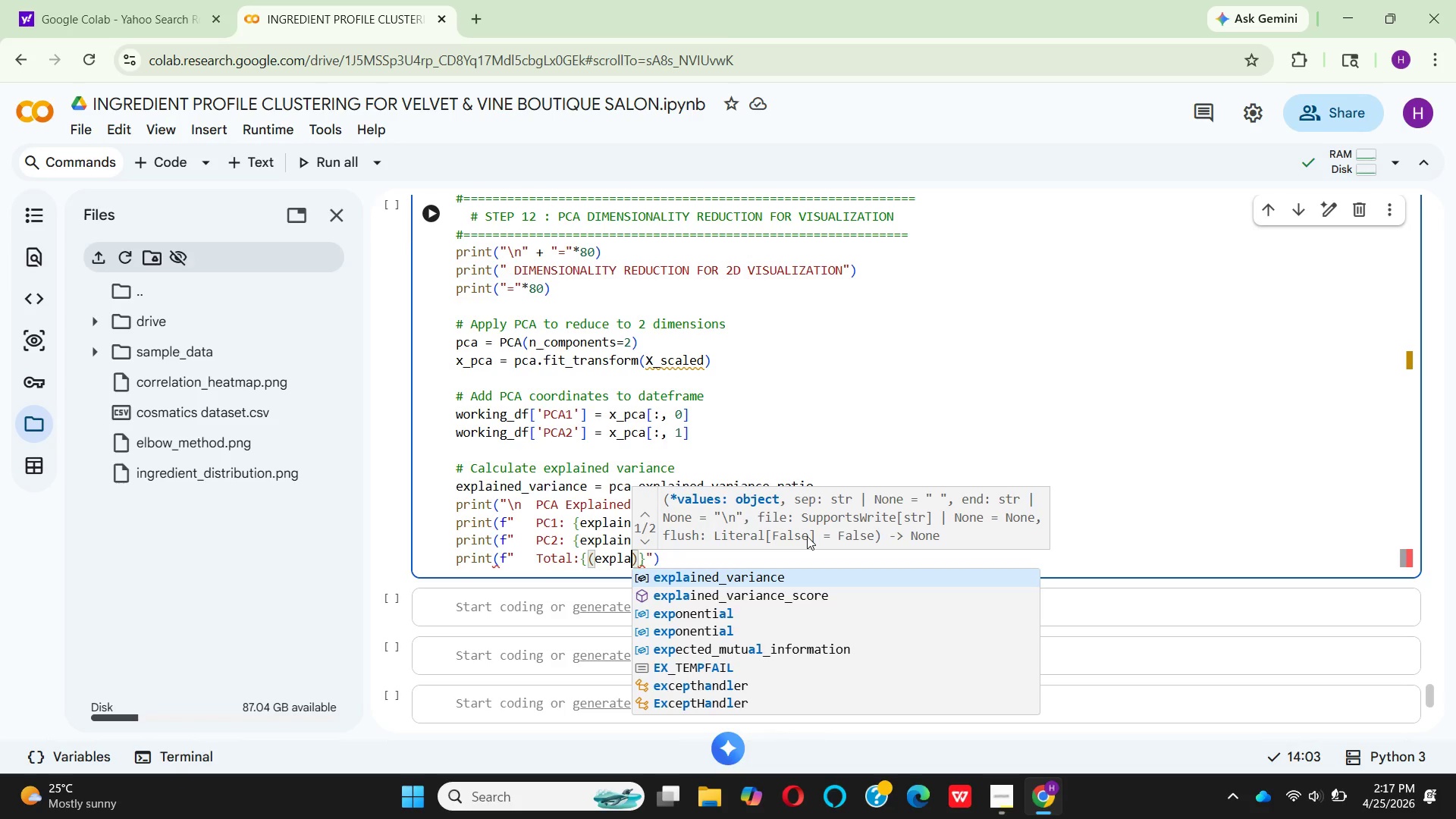 
wait(6.95)
 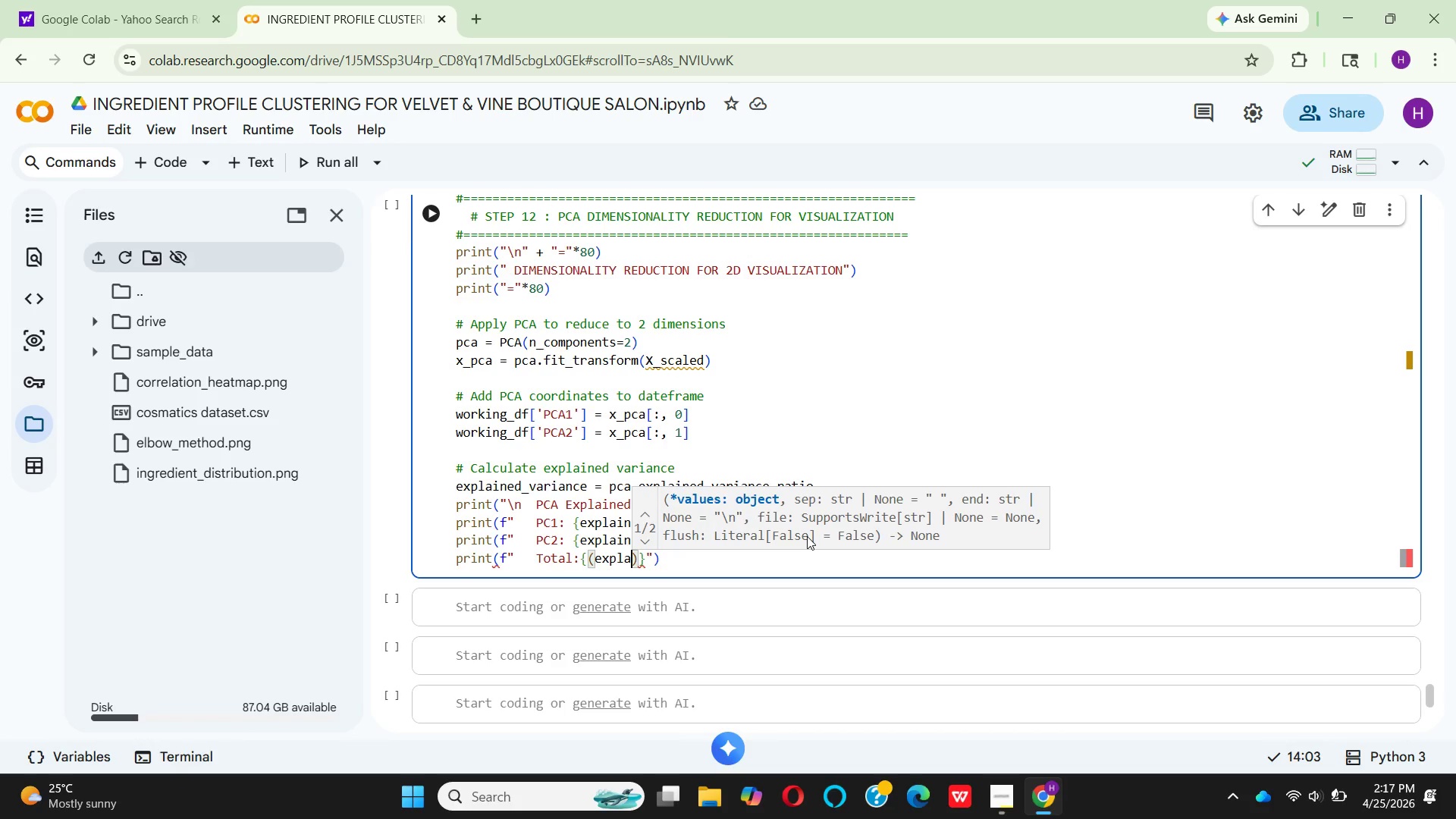 
key(Enter)
 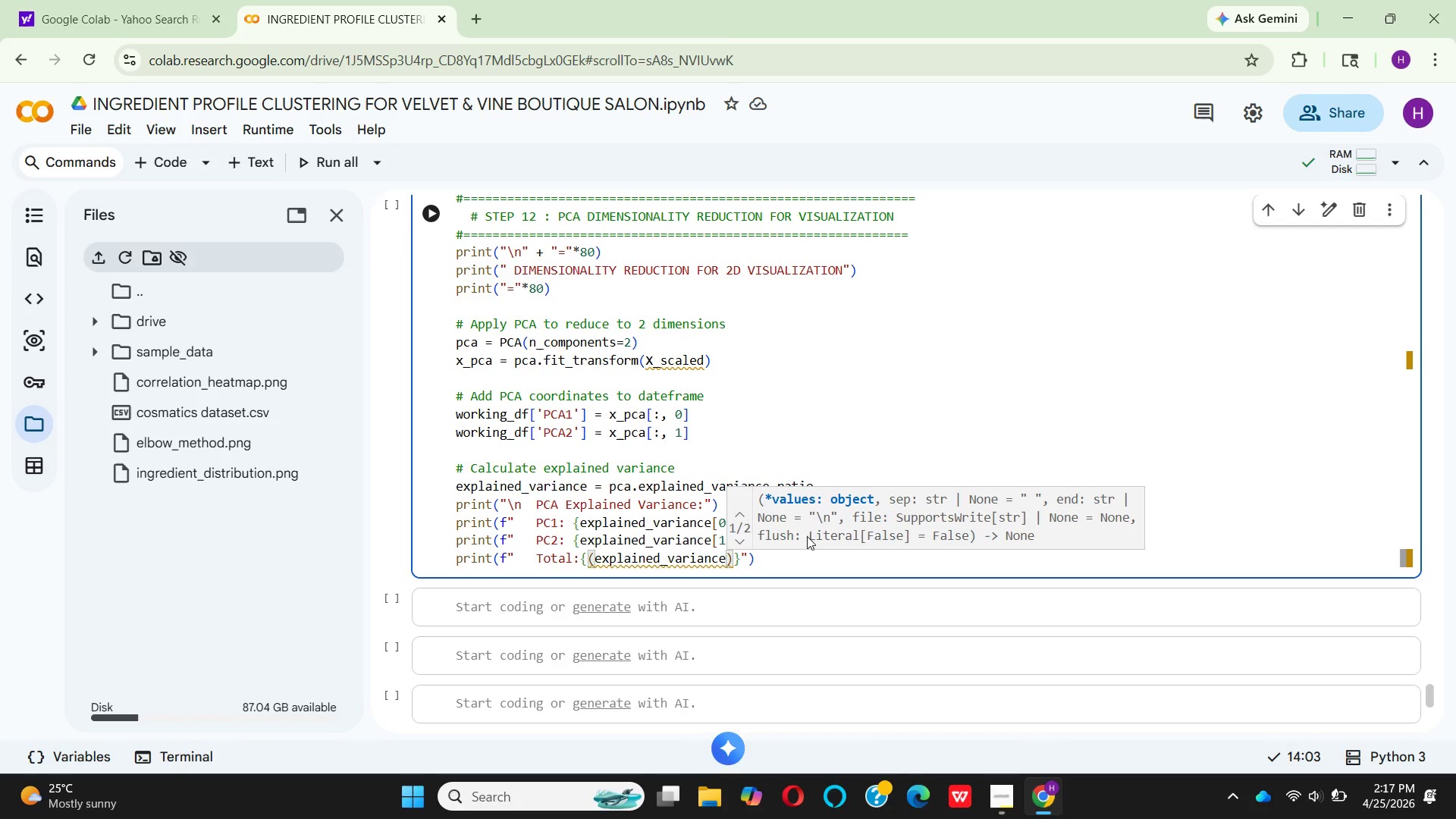 
key(BracketLeft)
 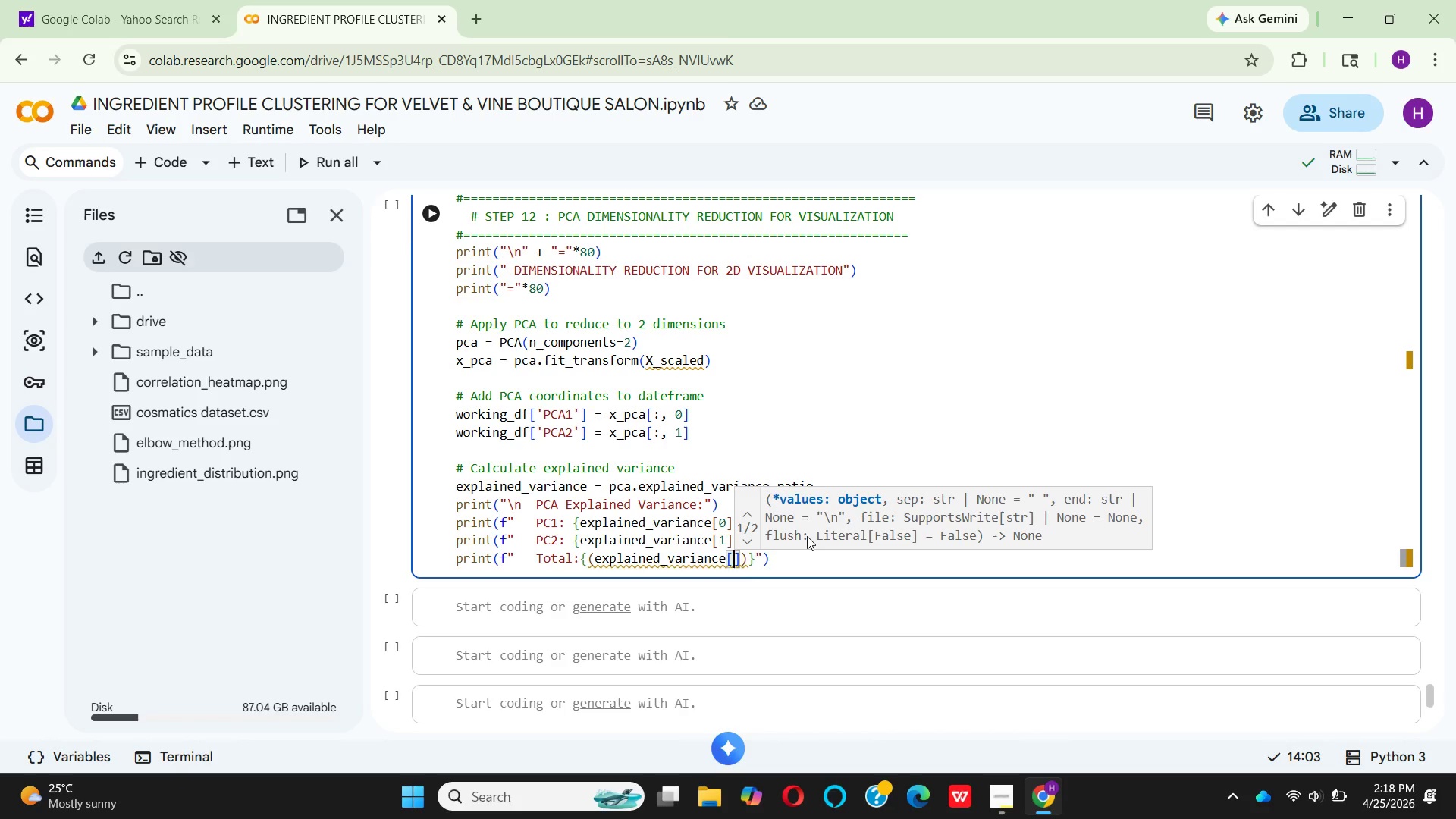 
key(0)
 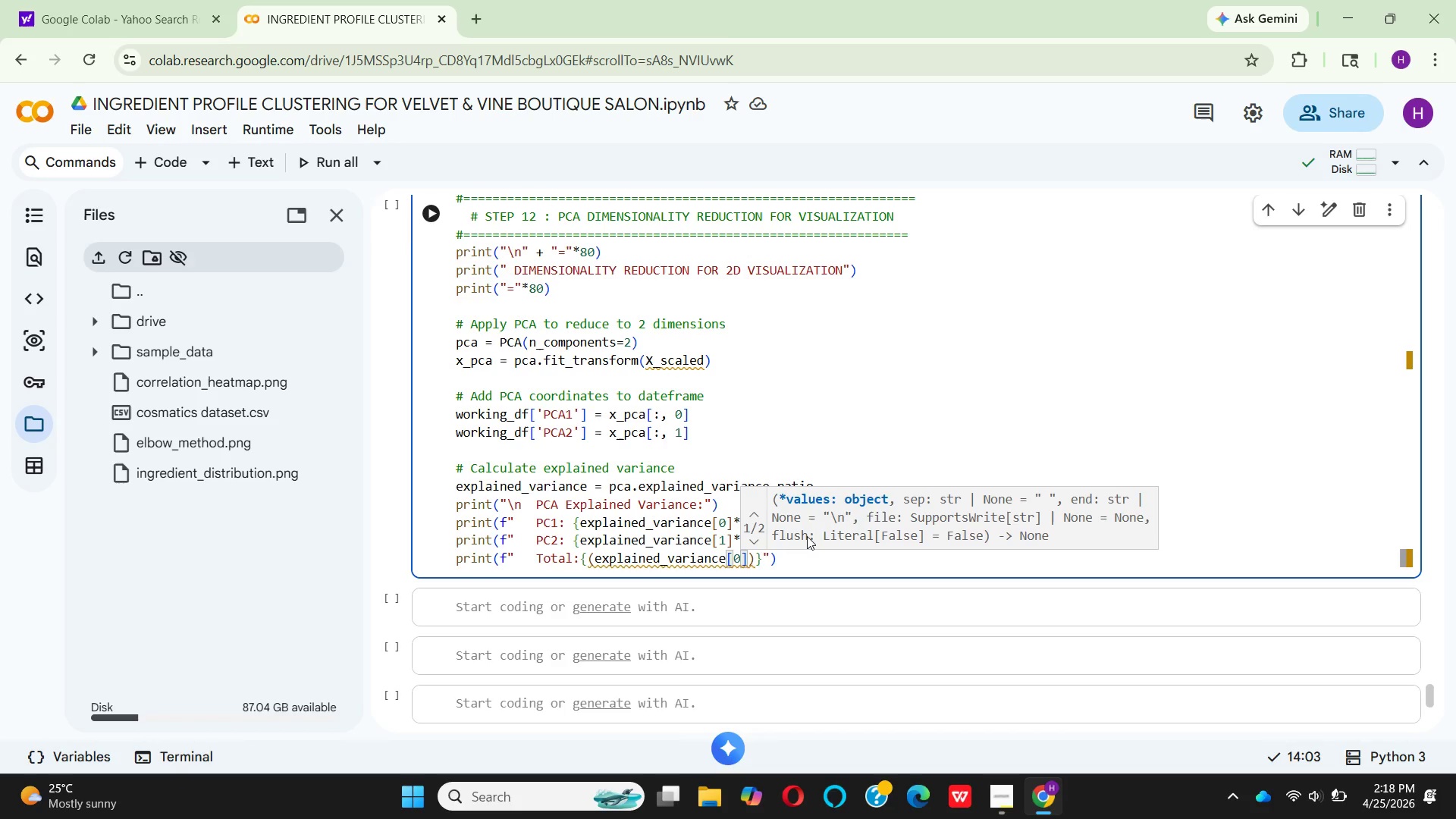 
key(ArrowRight)
 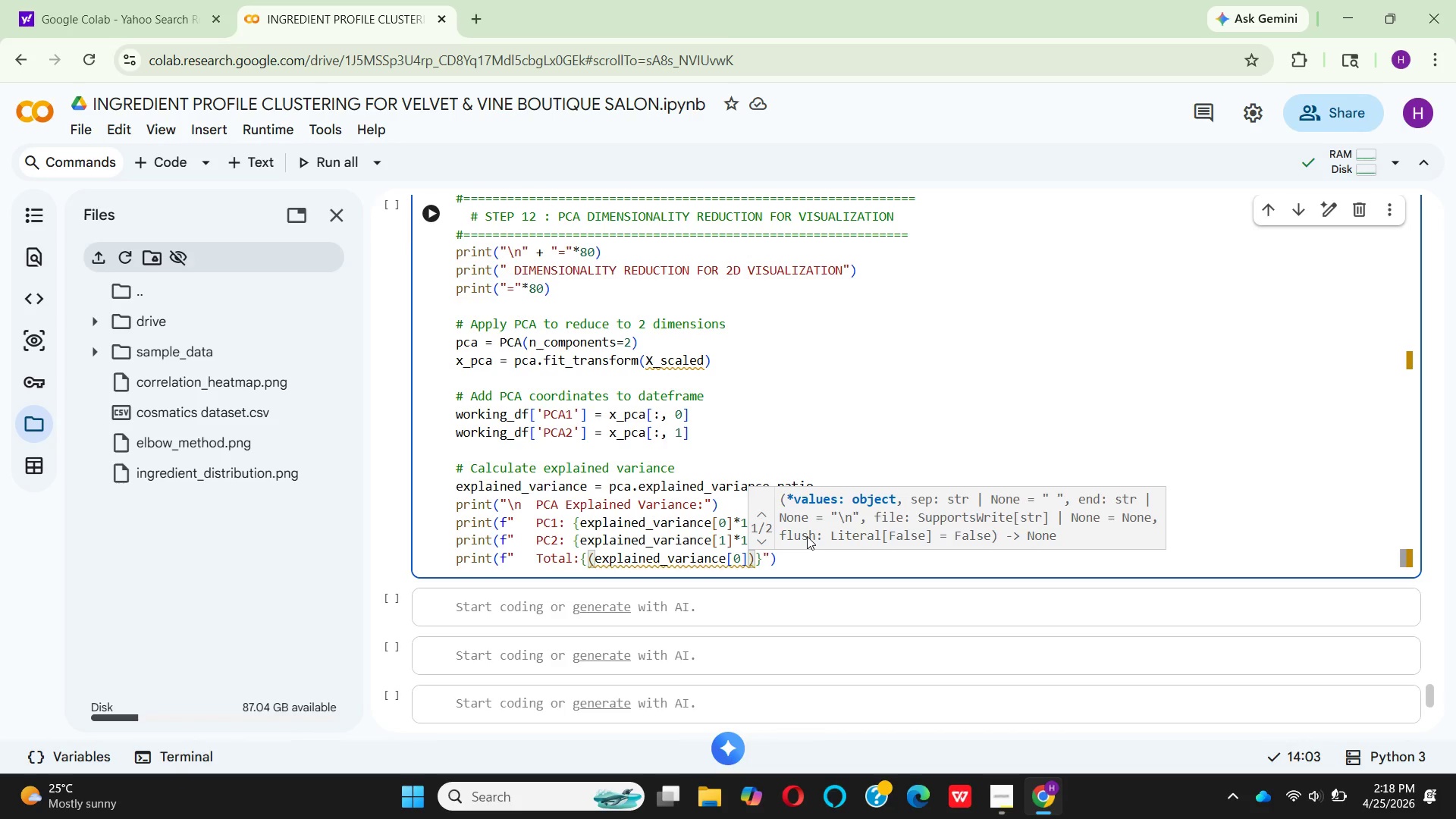 
key(Space)
 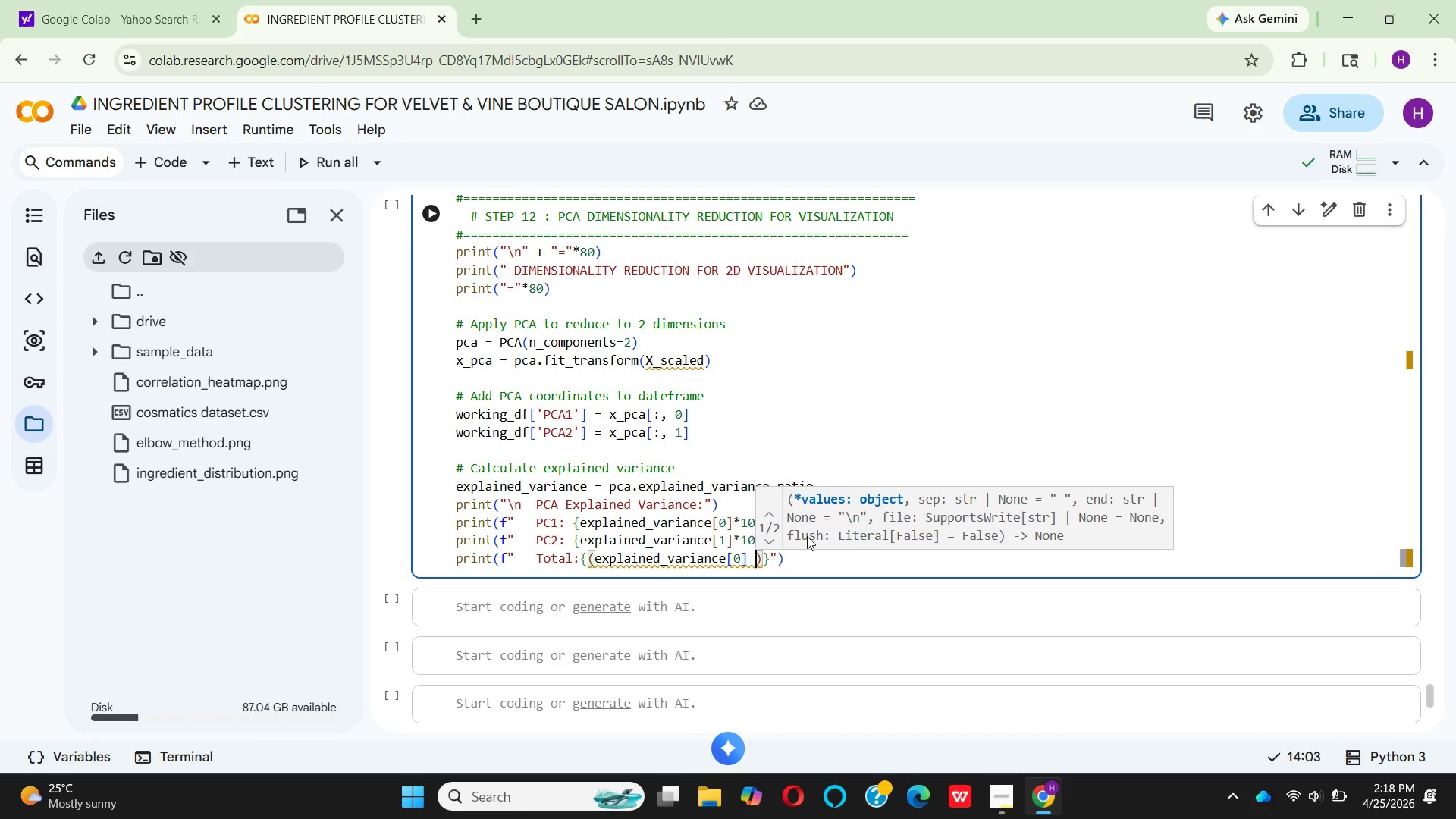 
key(Shift+Equal)
 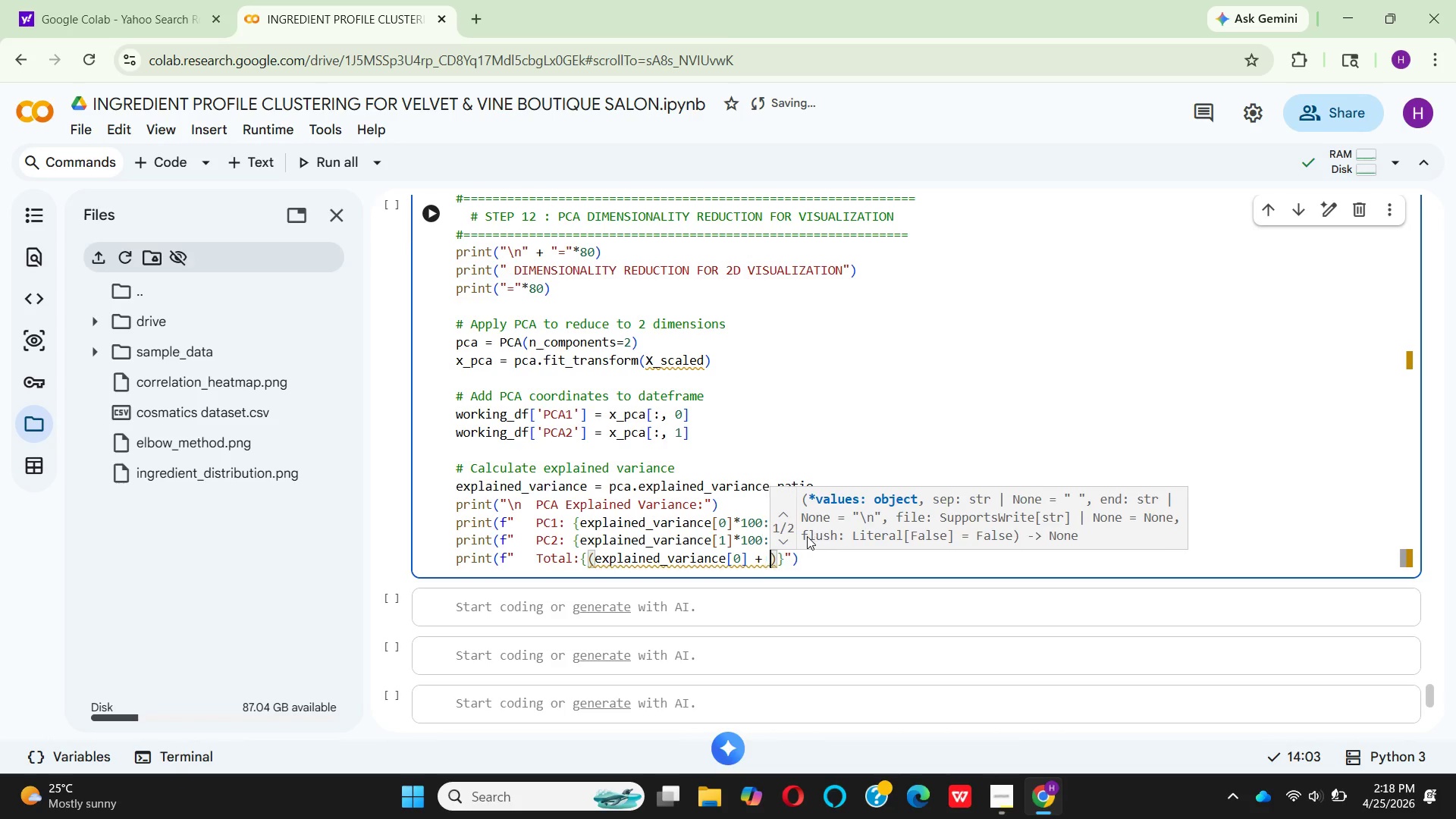 
key(Space)
 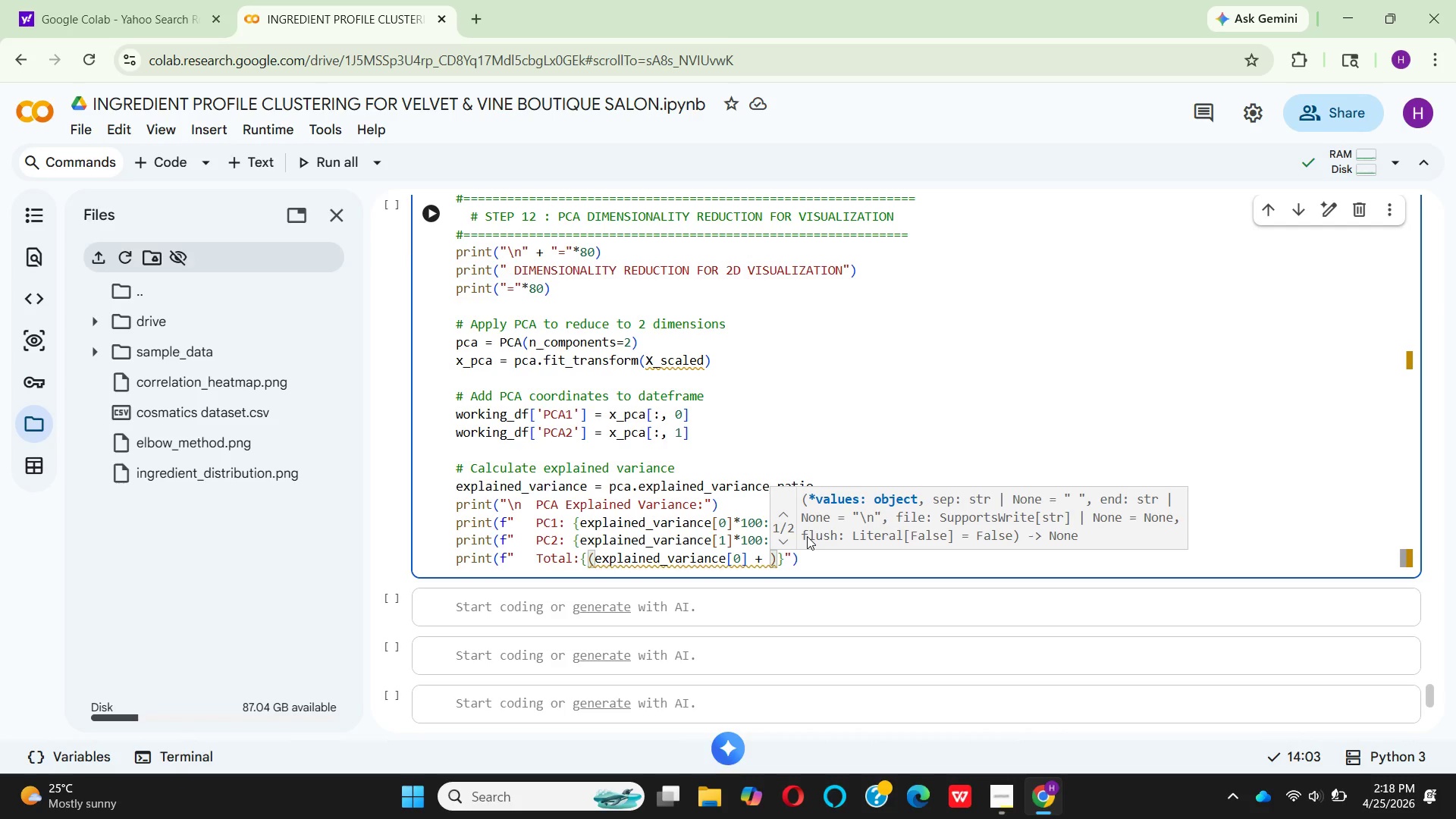 
type(expla)
 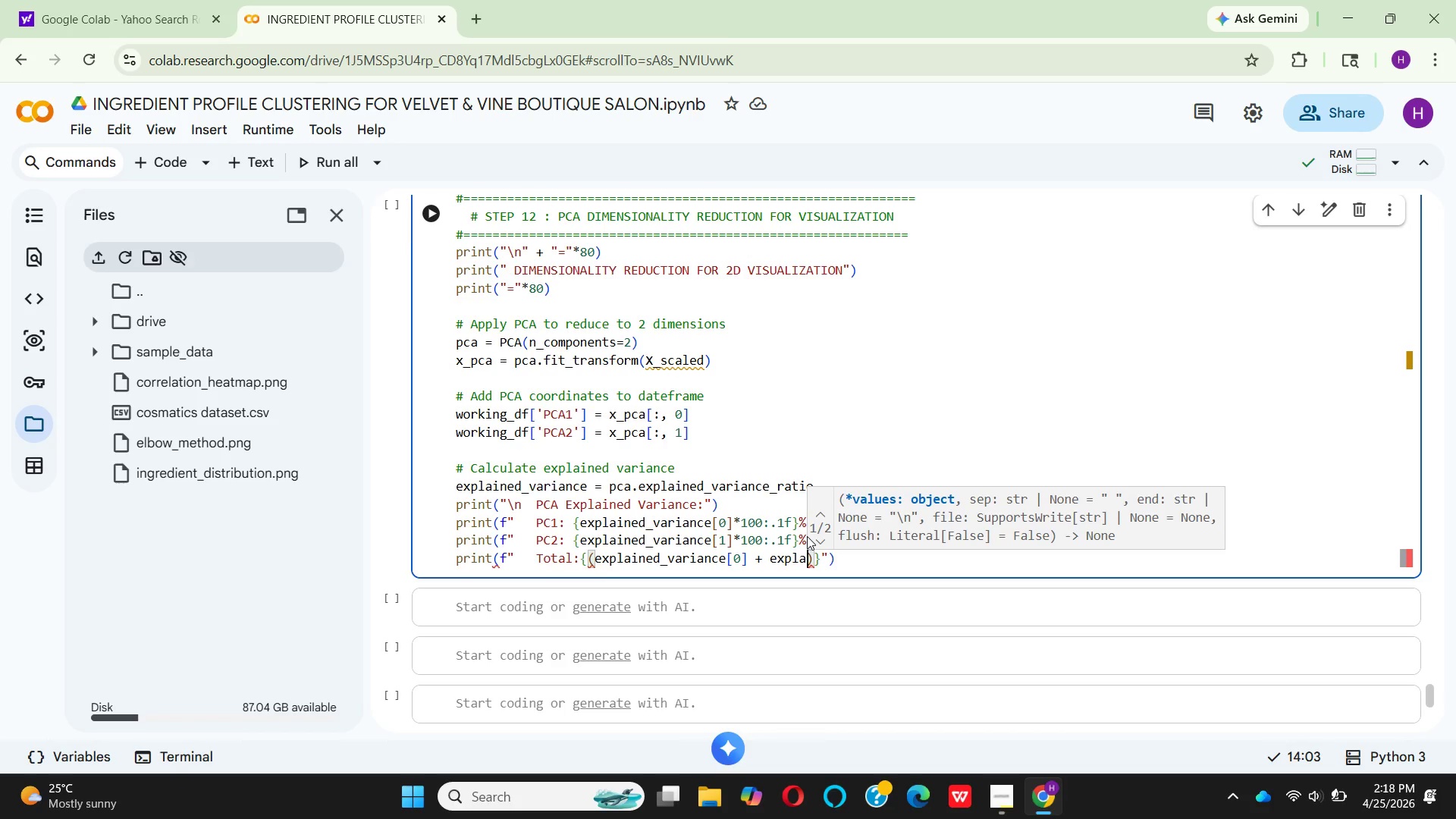 
type(ined_)
 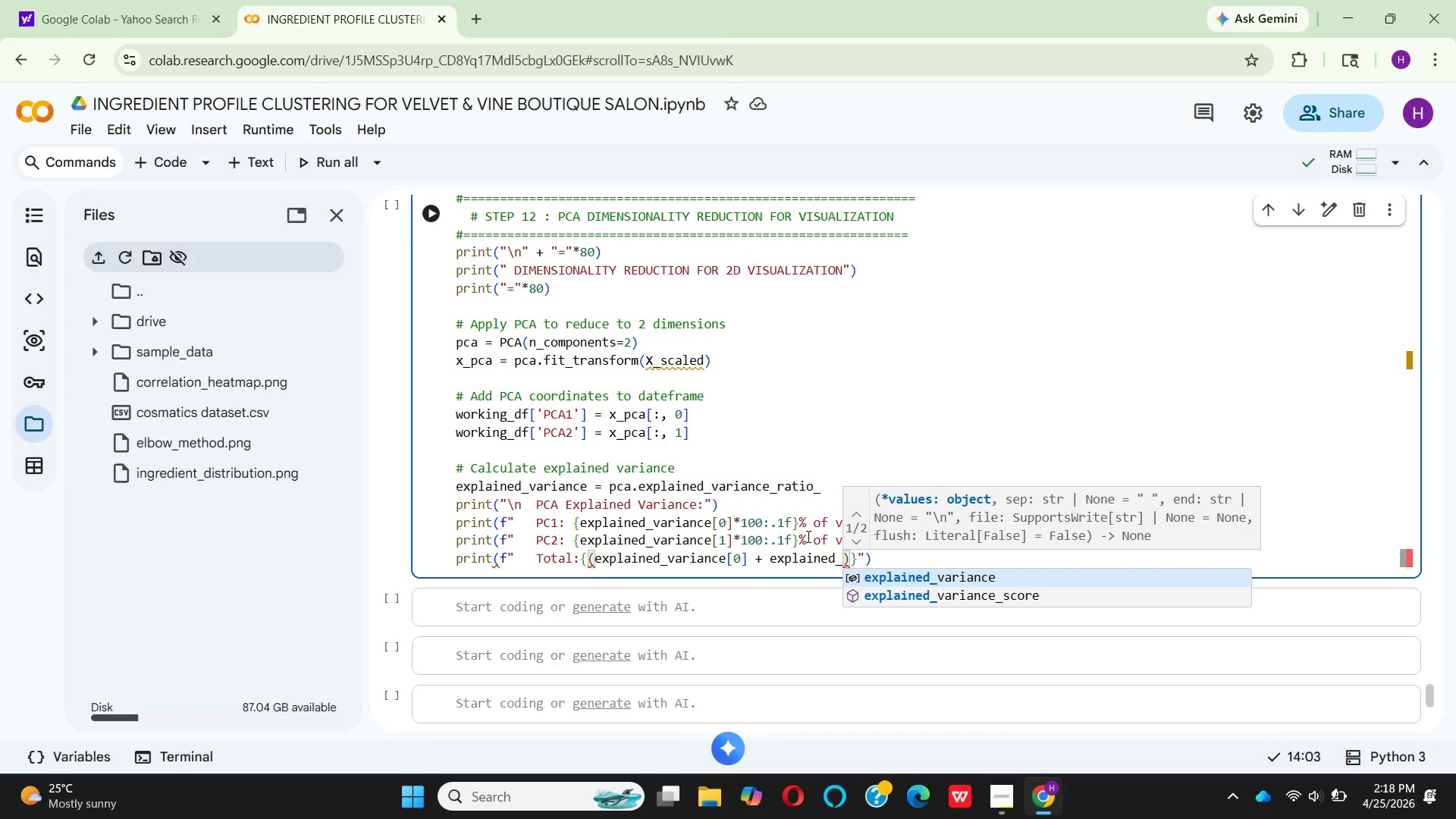 
key(Enter)
 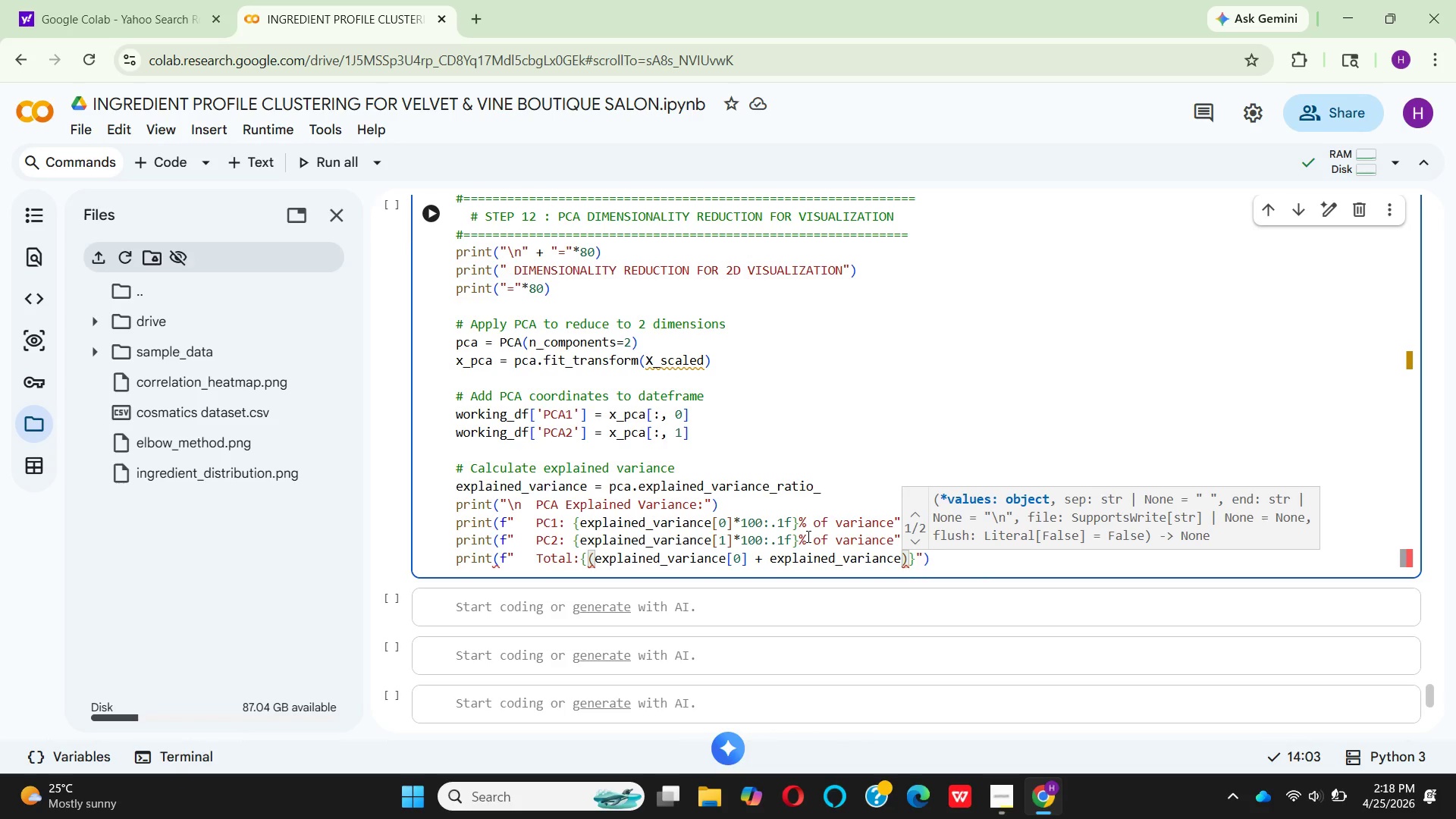 
key(BracketLeft)
 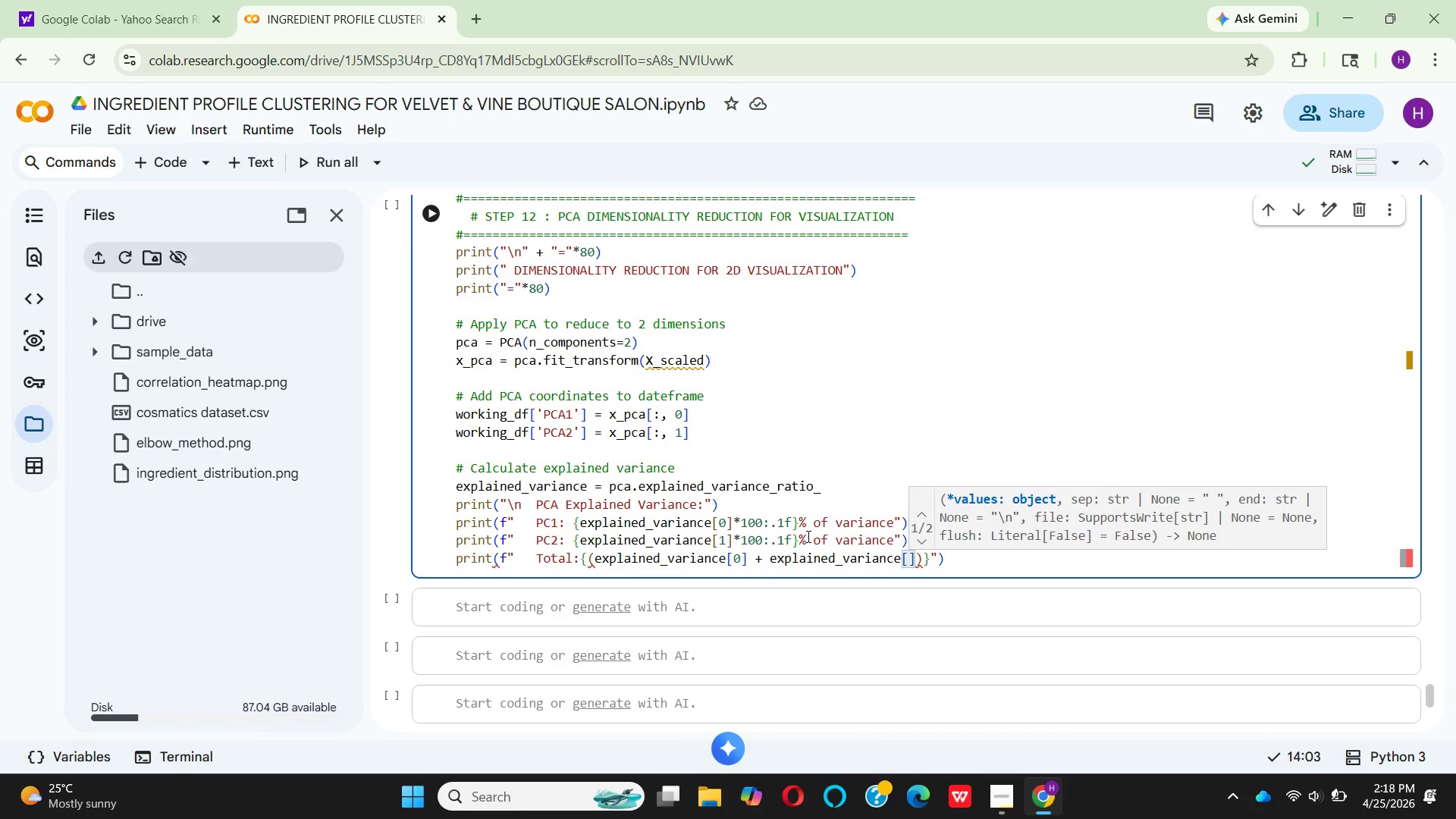 
key(1)
 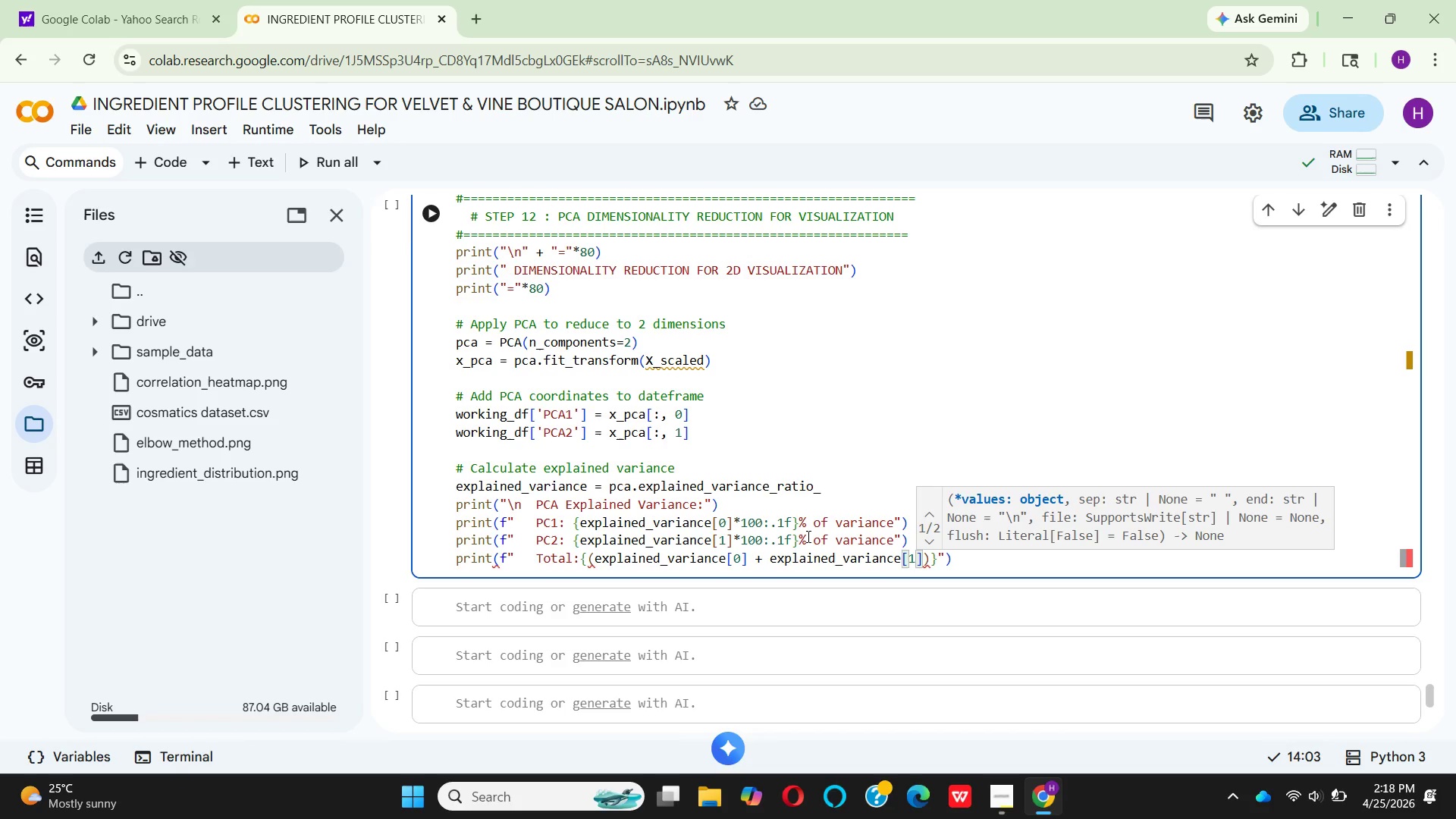 
key(ArrowRight)
 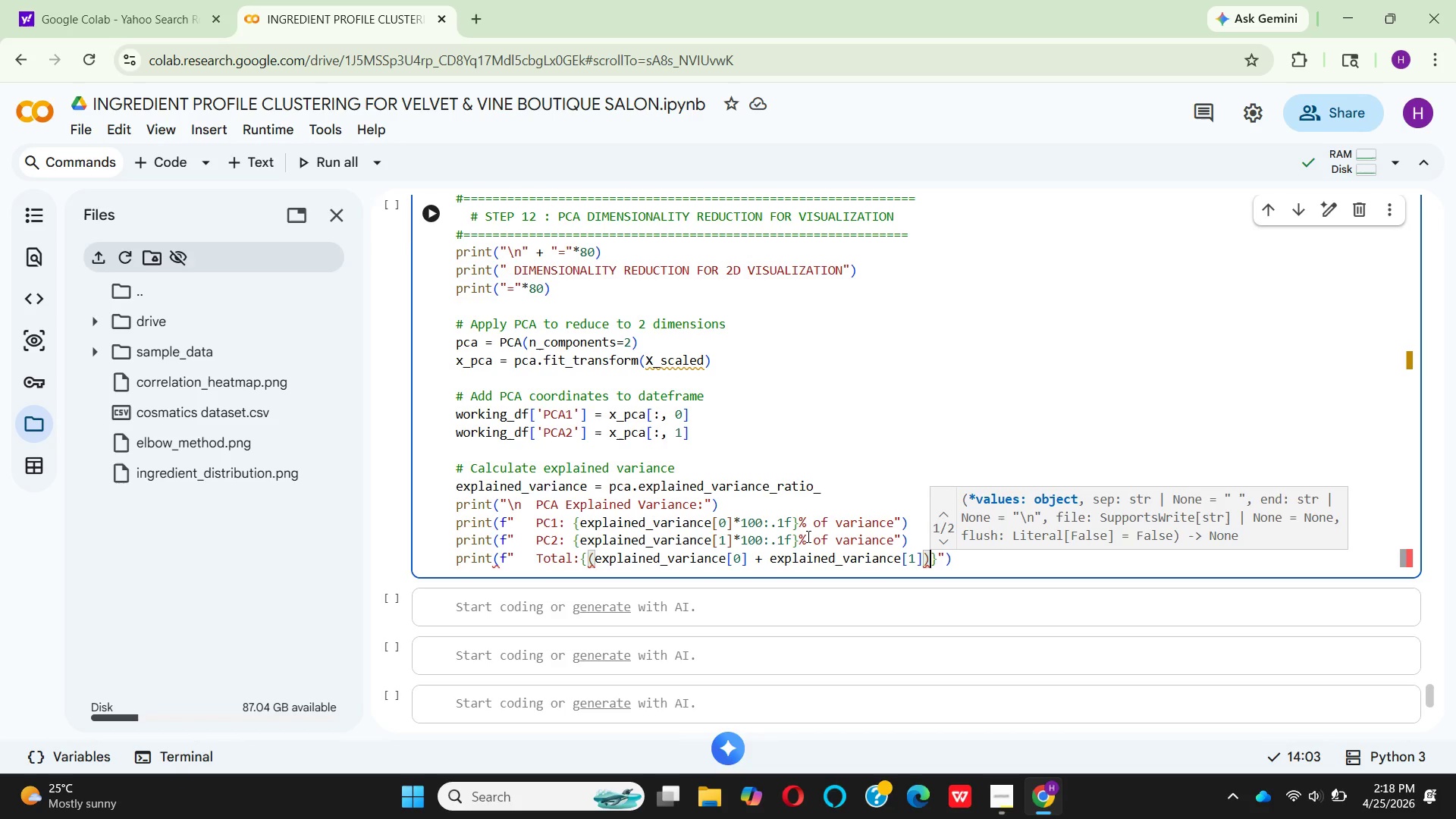 
key(ArrowRight)
 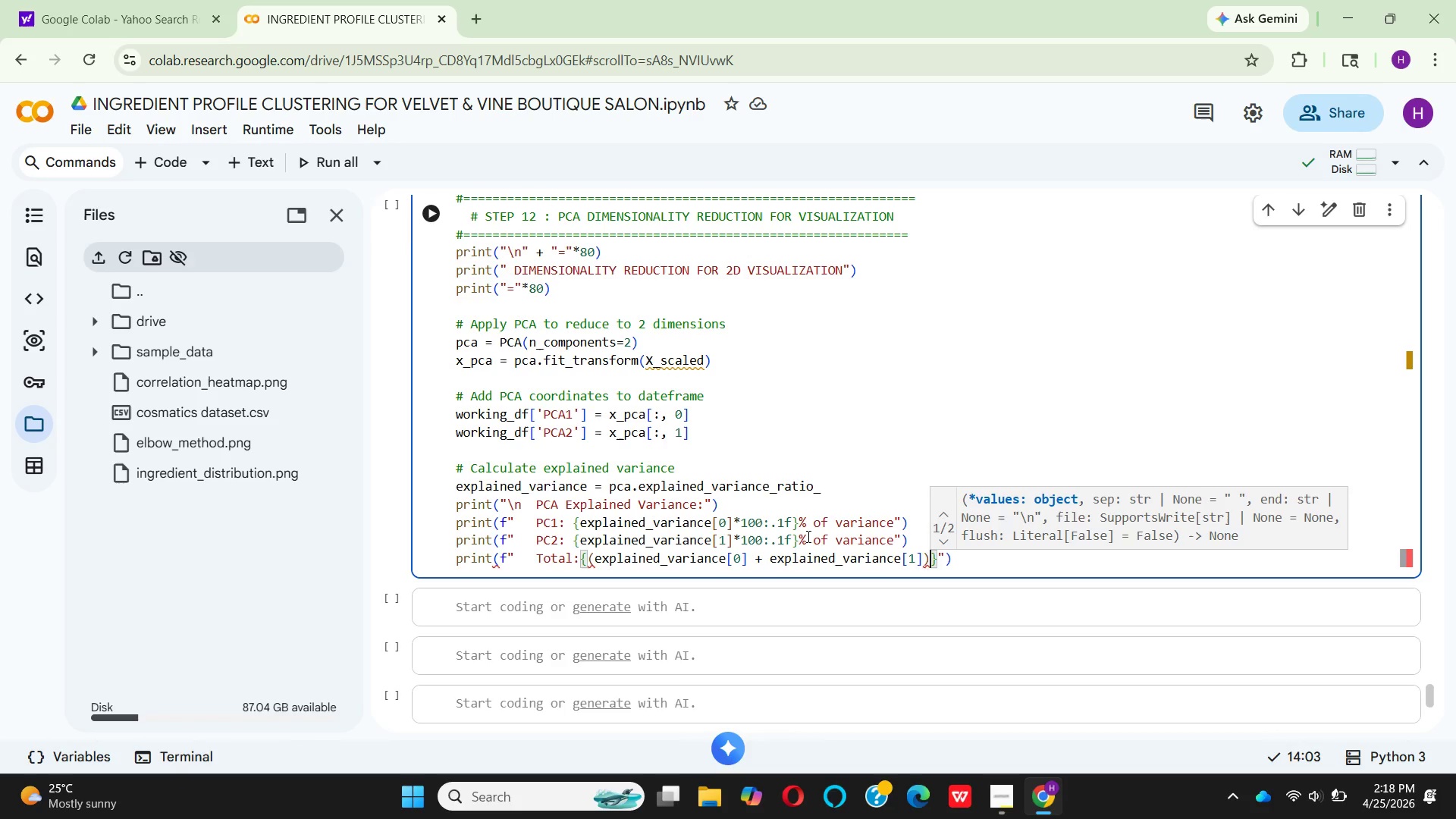 
type(*100)
 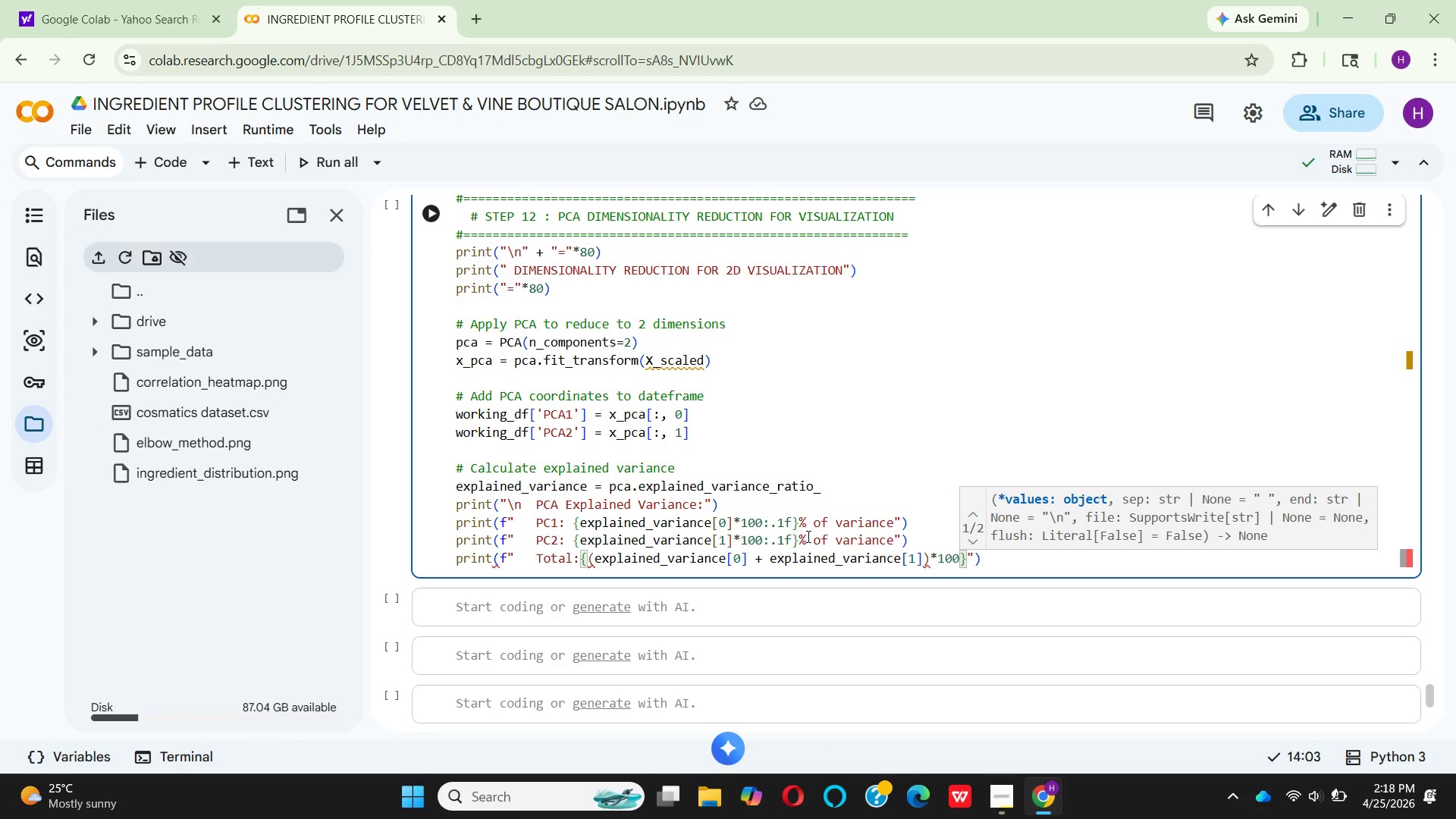 
key(Shift+Semicolon)
 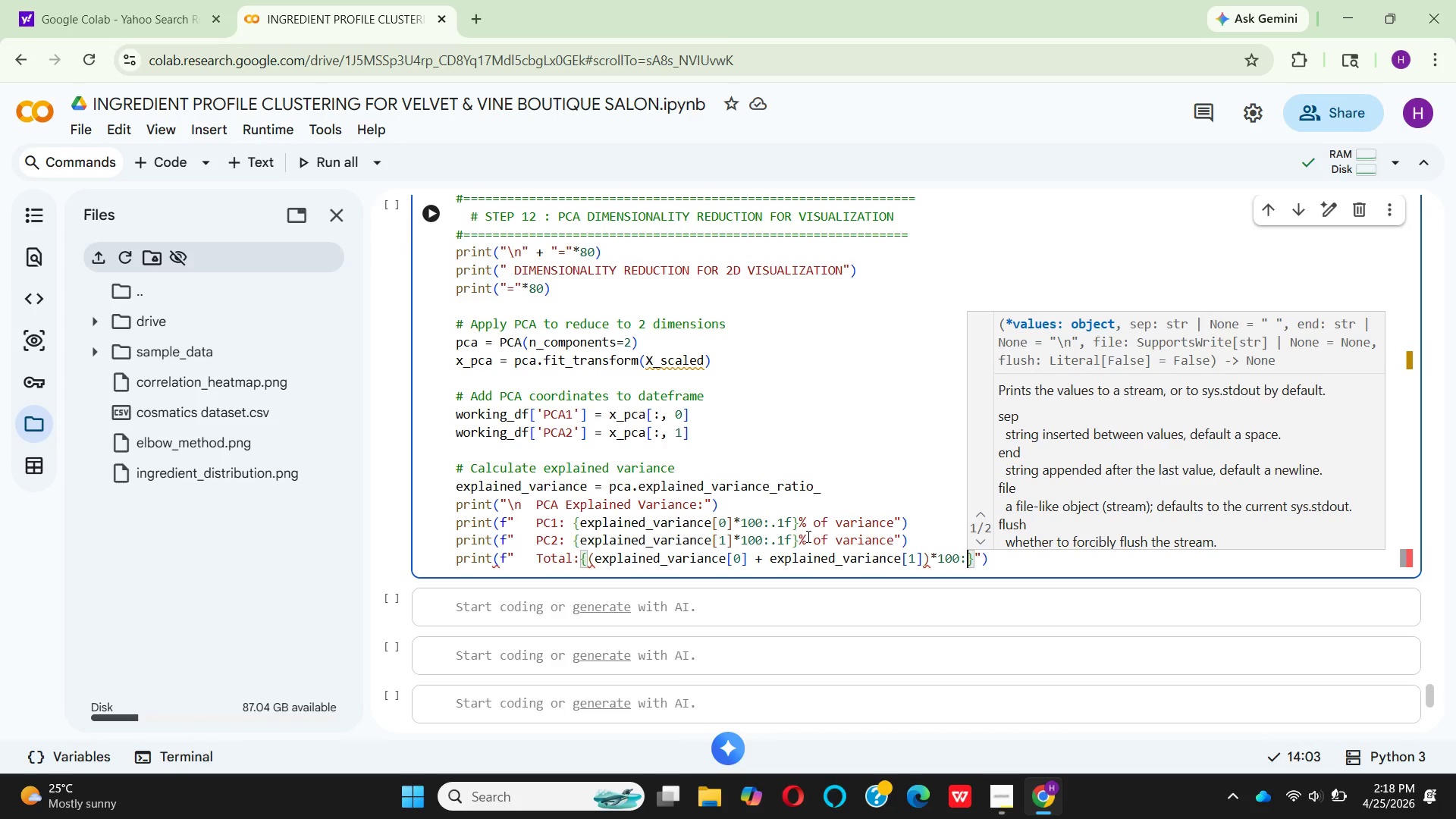 
type(.1f)
 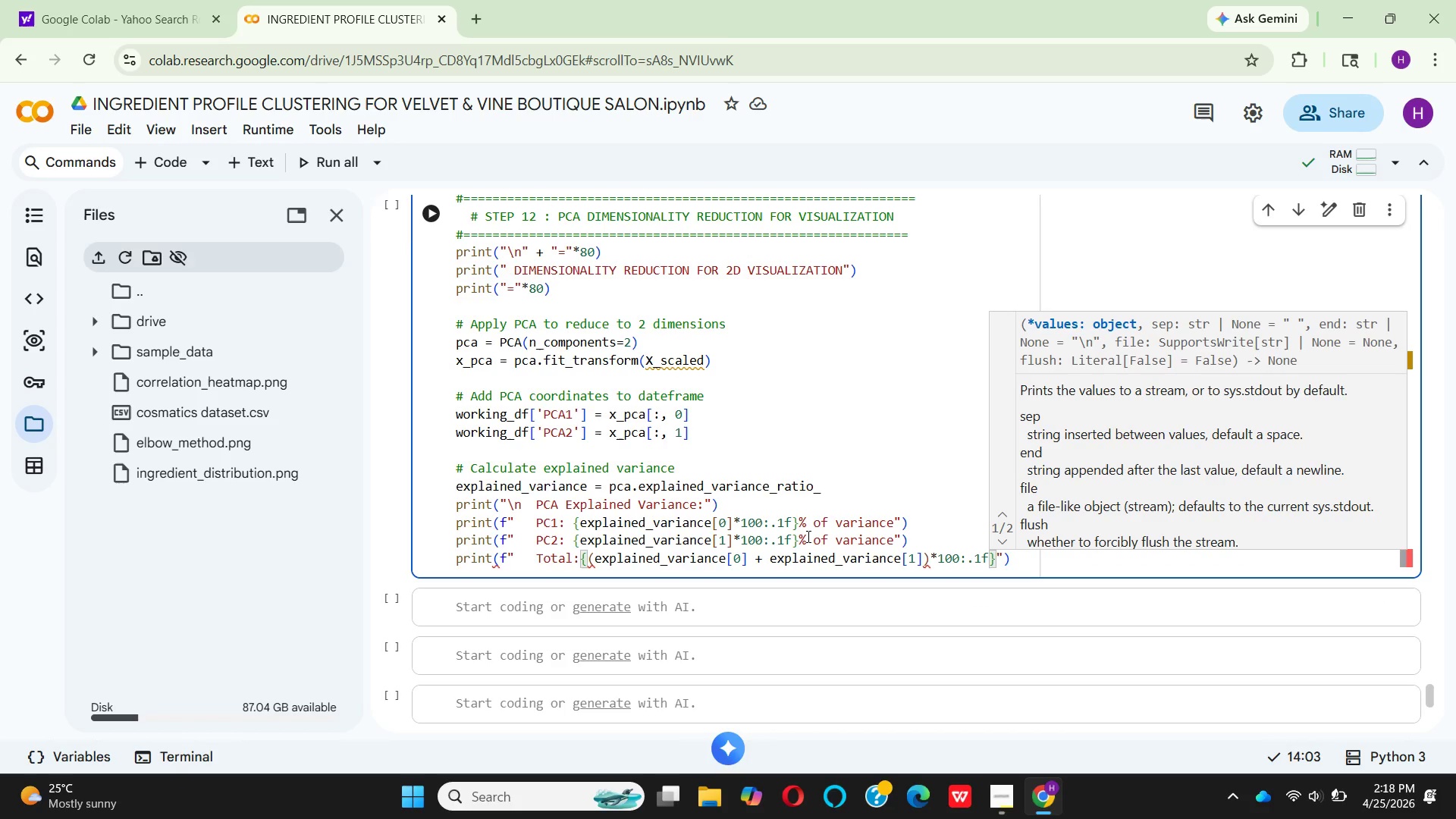 
key(ArrowRight)
 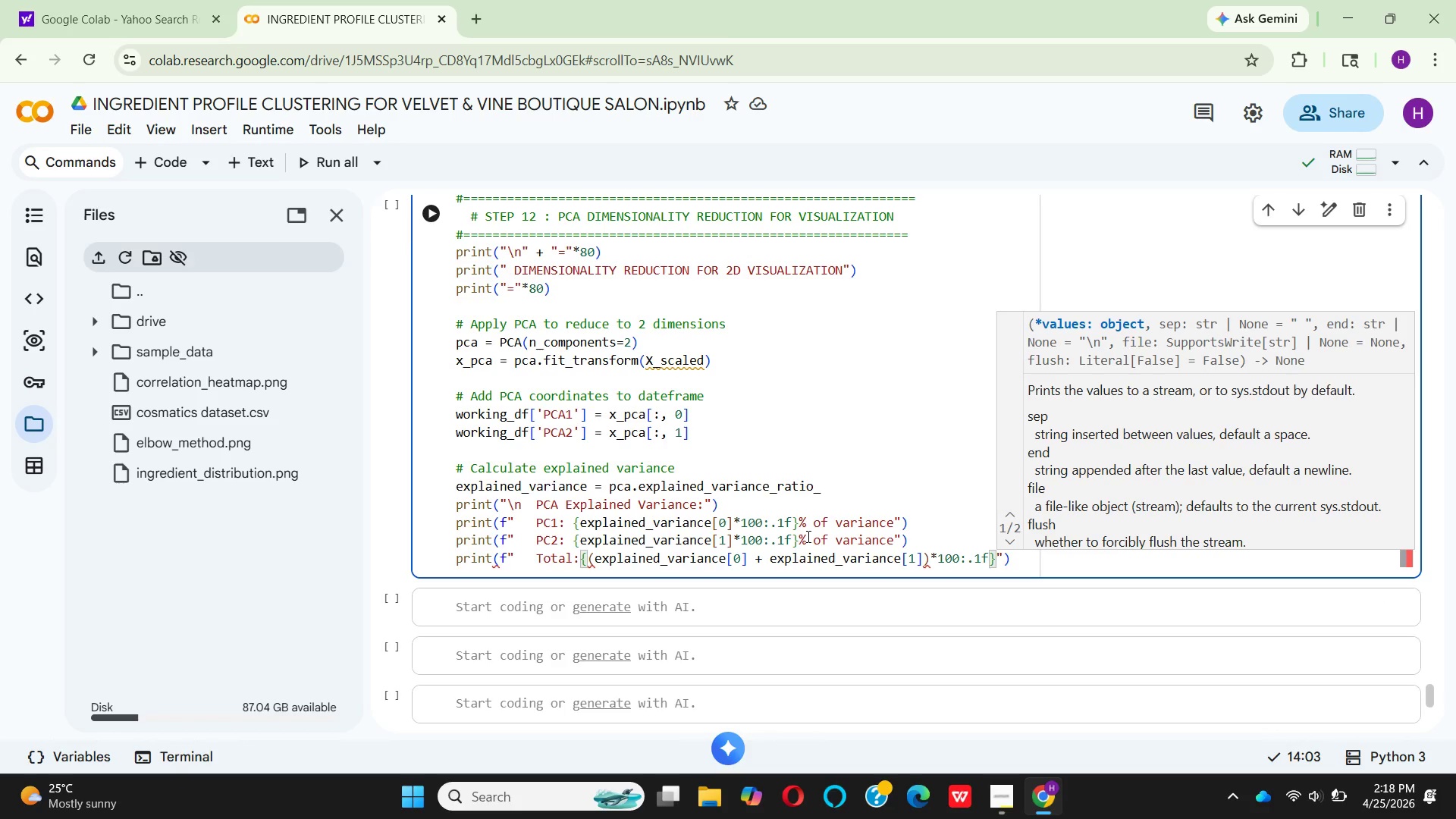 
key(Shift+5)
 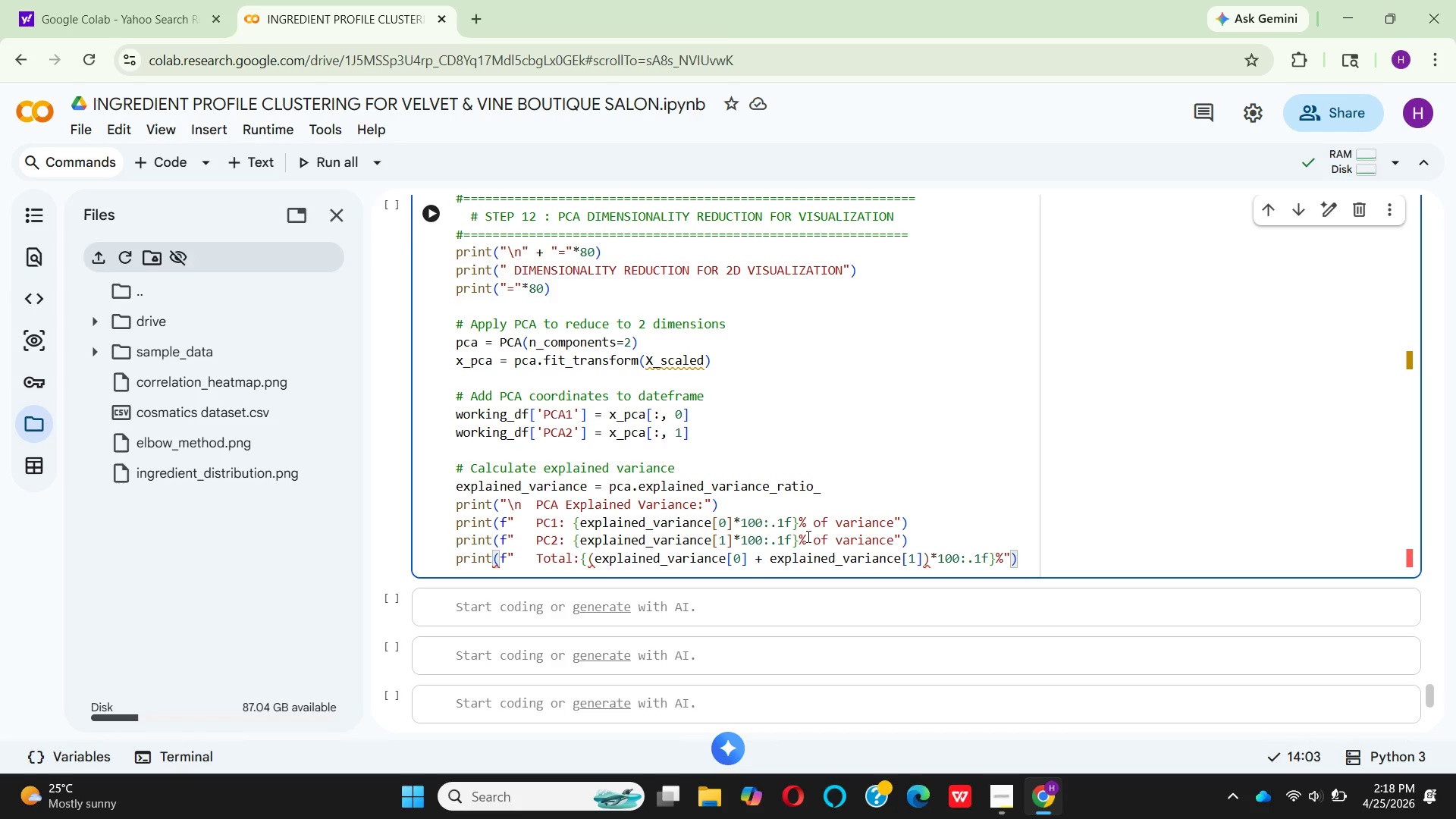 
key(ArrowRight)
 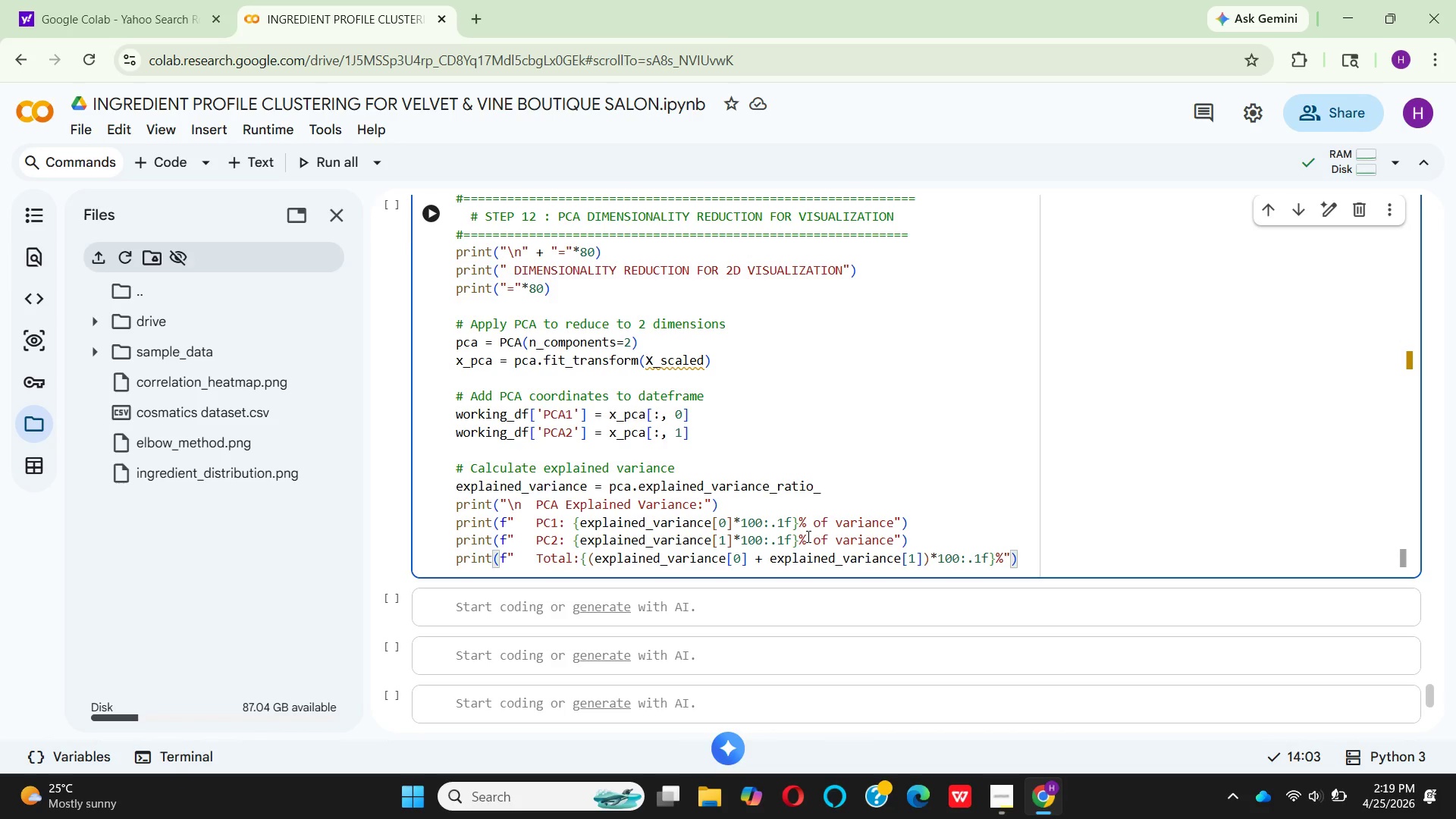 
wait(6.06)
 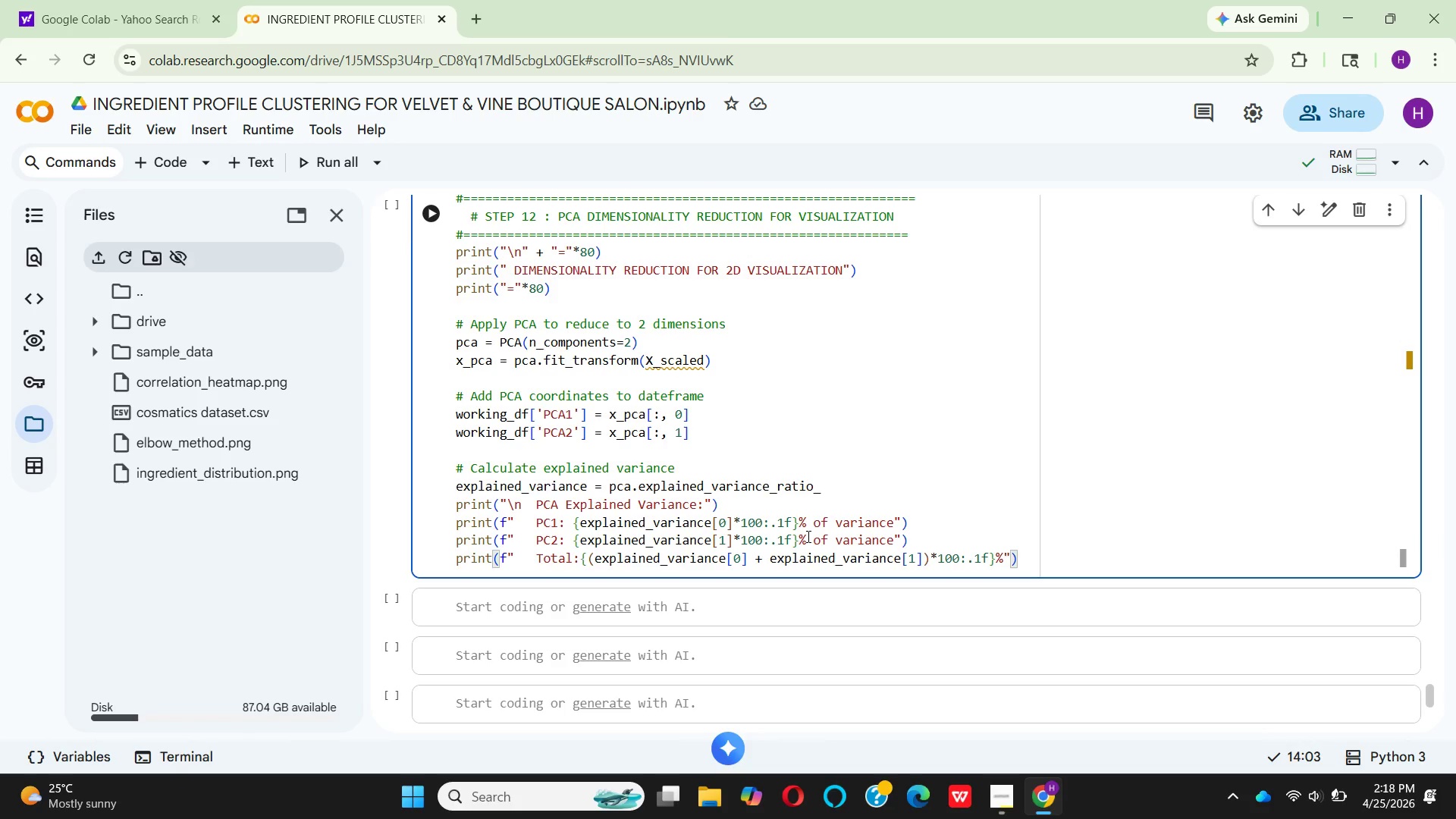 
key(ArrowRight)
 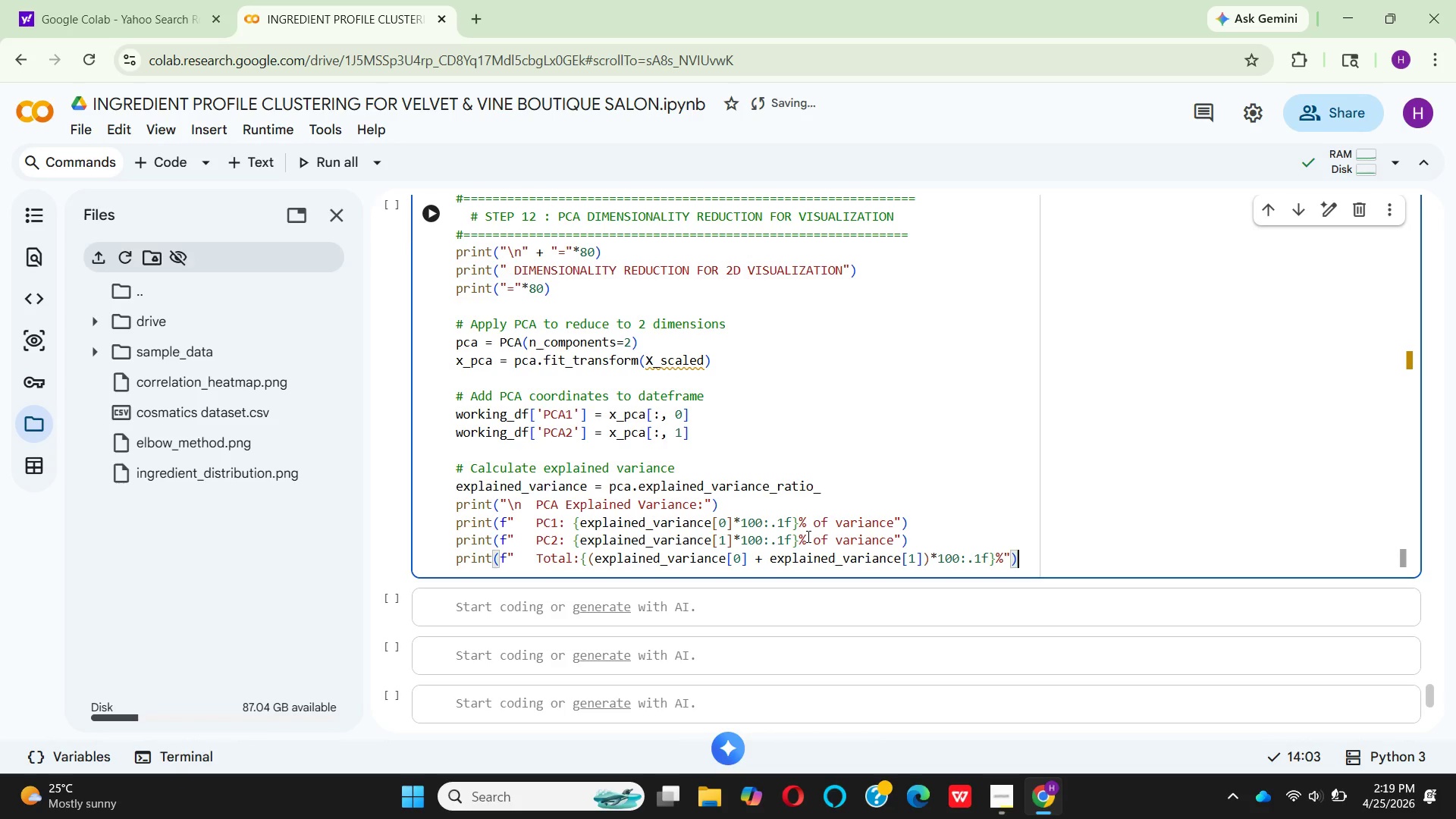 
wait(13.28)
 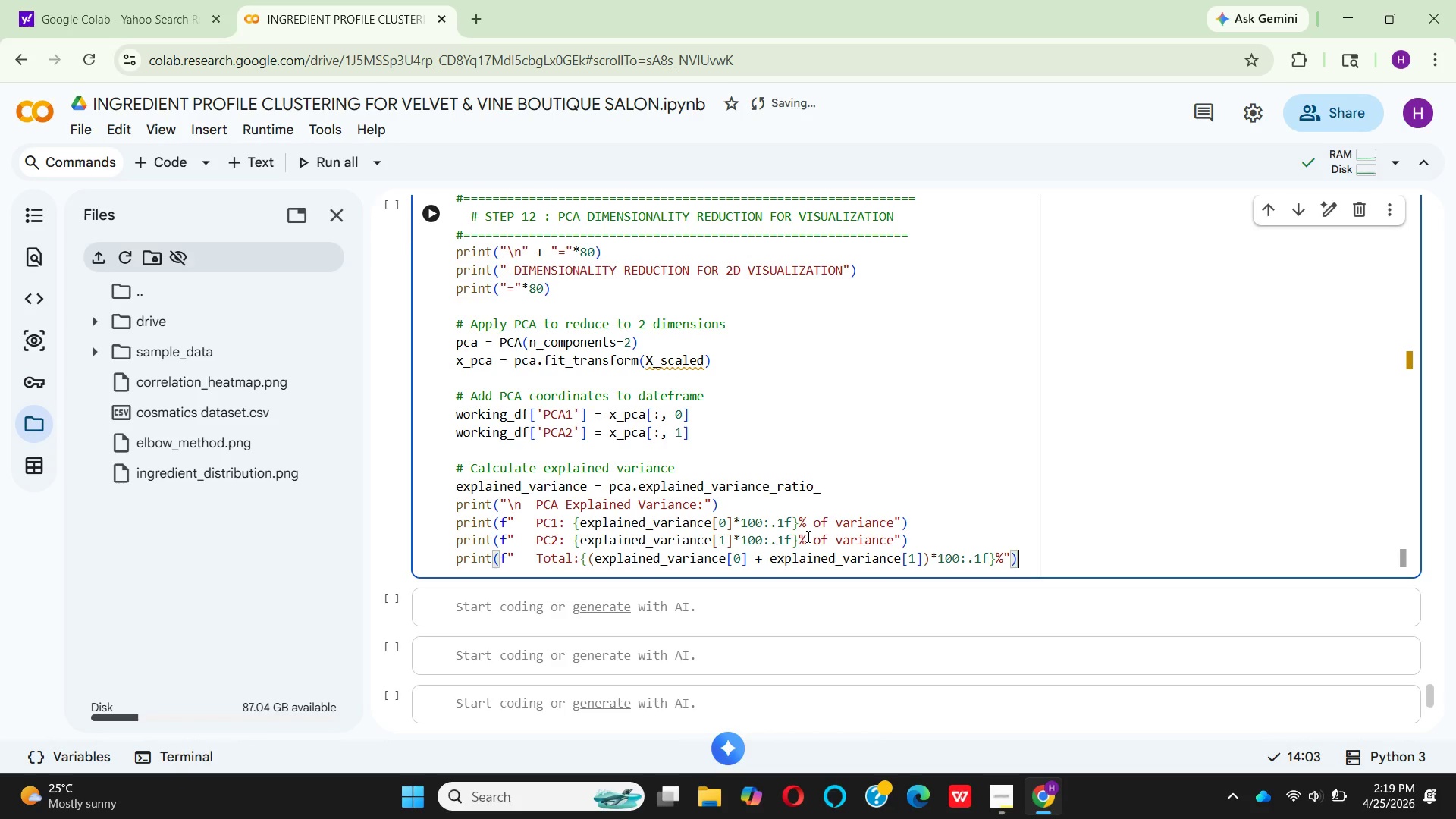 
key(Space)
 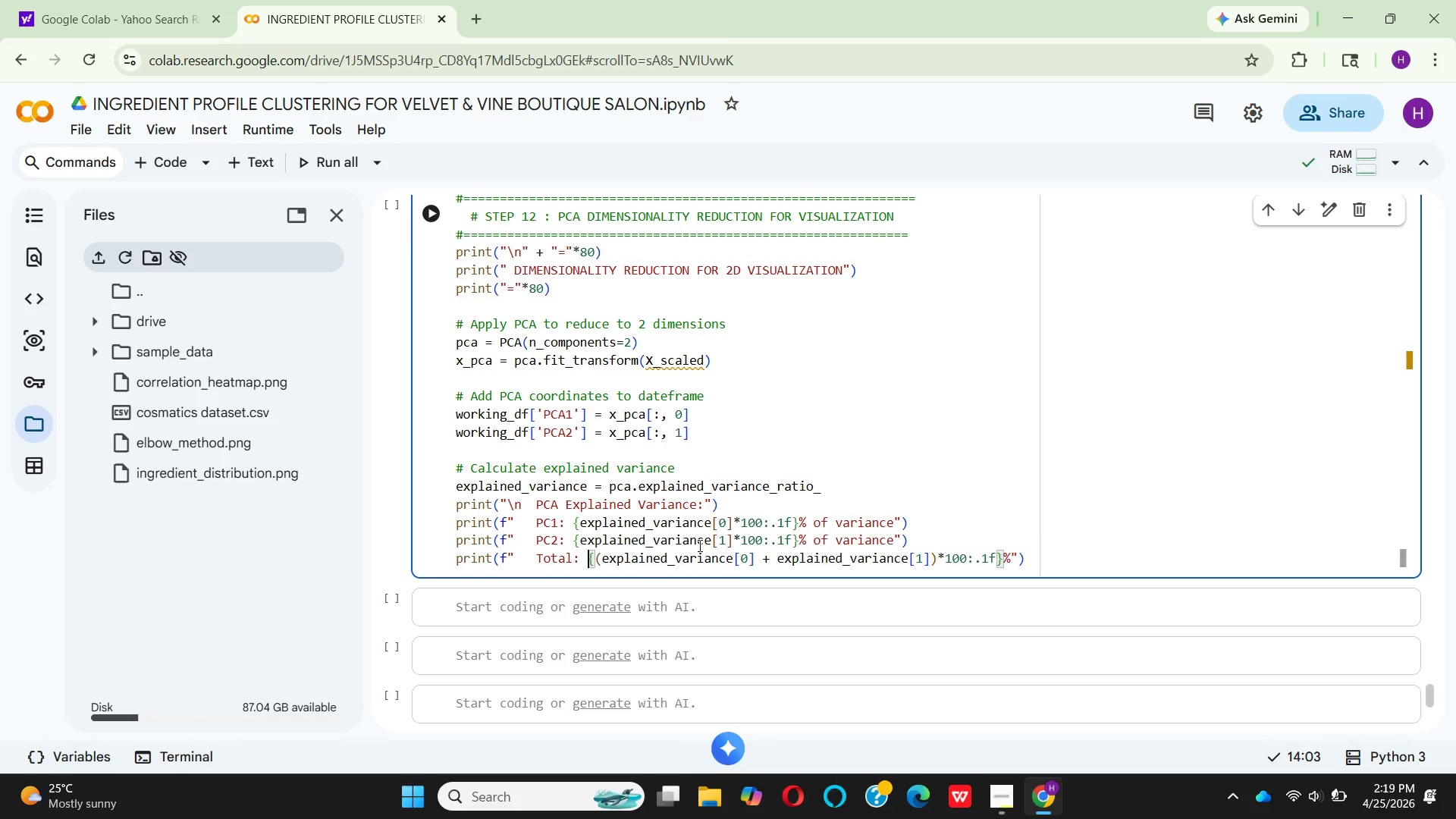 
mouse_move([838, 579])
 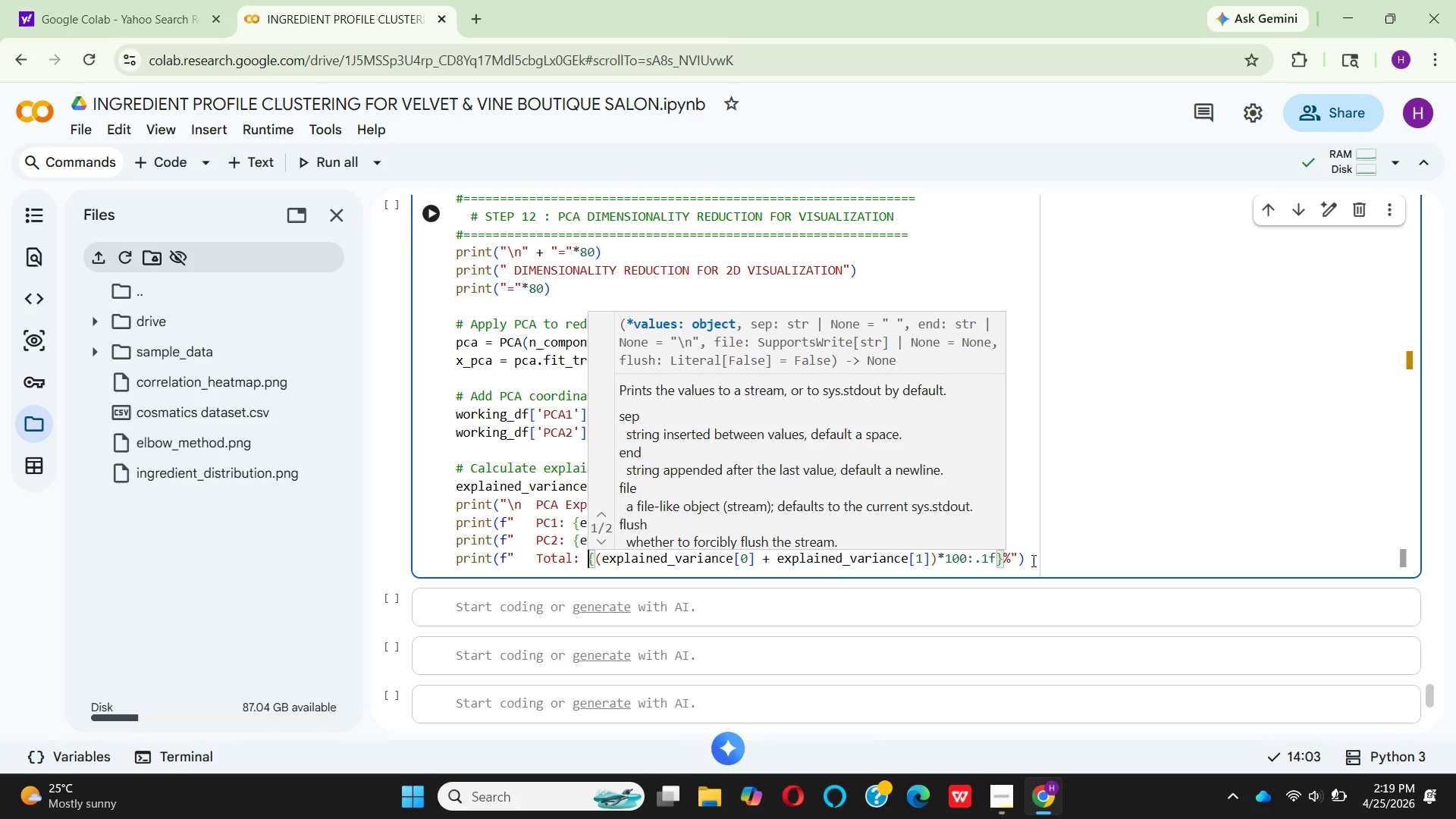 
left_click([1032, 560])
 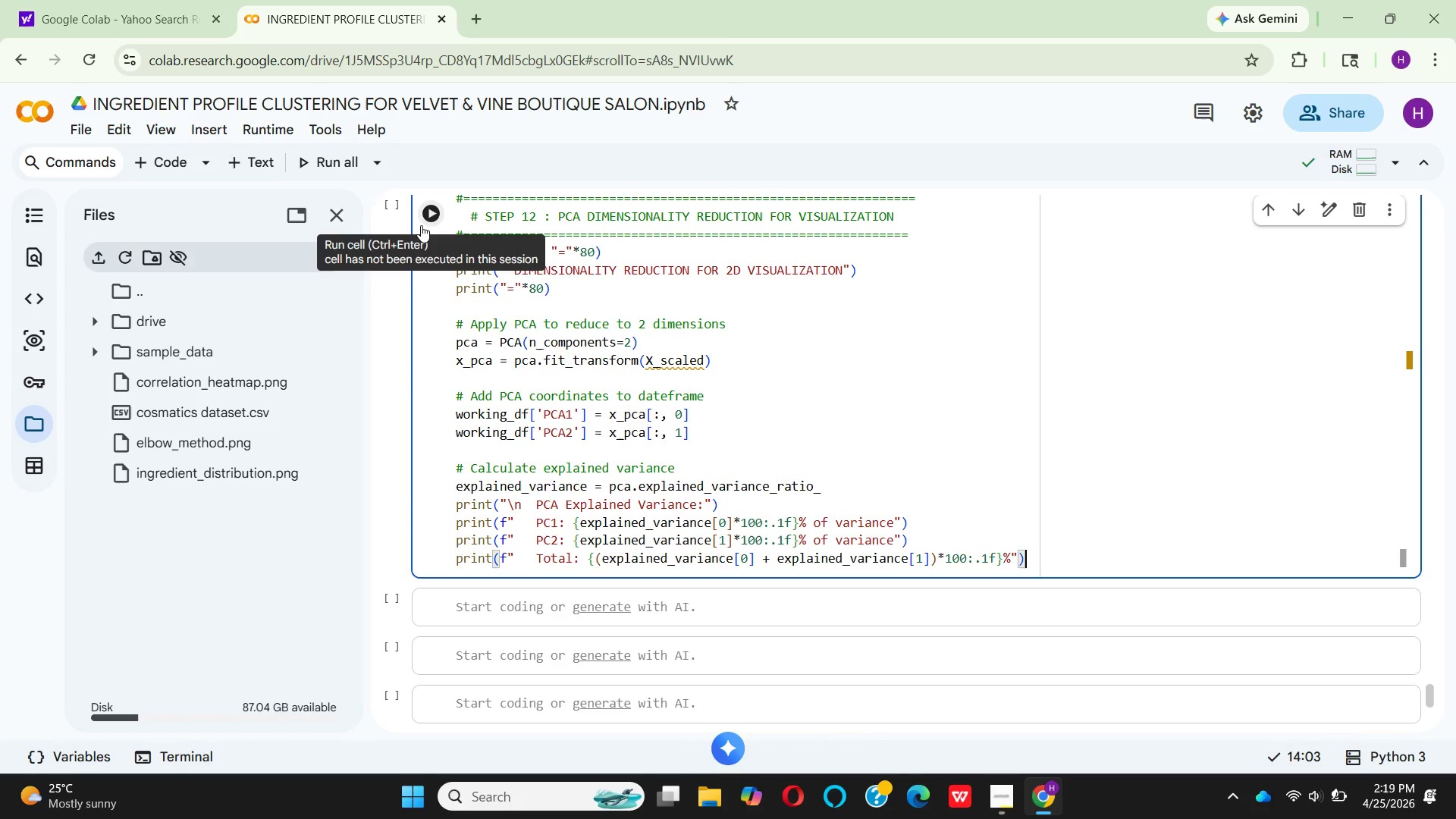 
wait(17.91)
 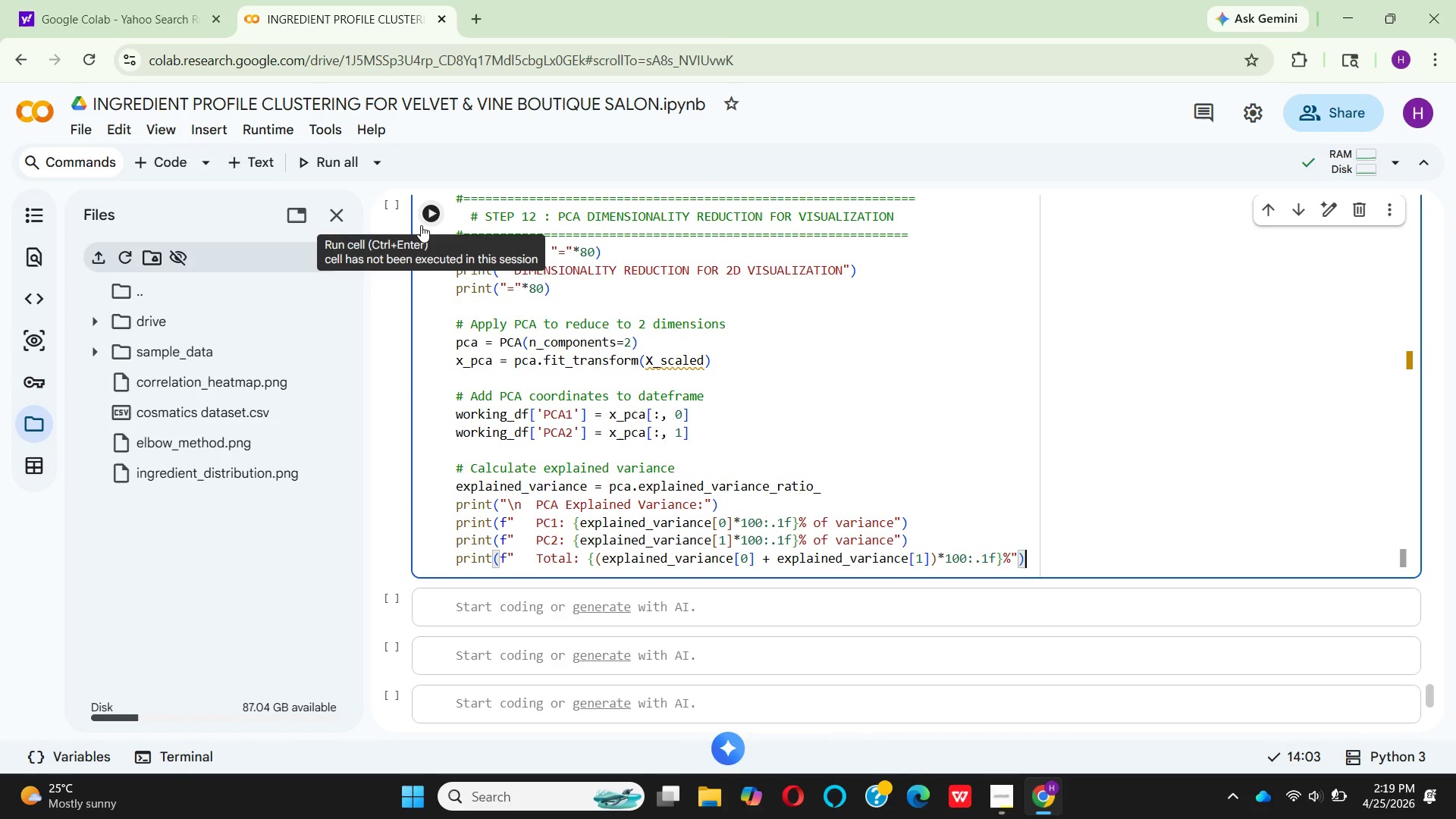 
left_click([423, 216])
 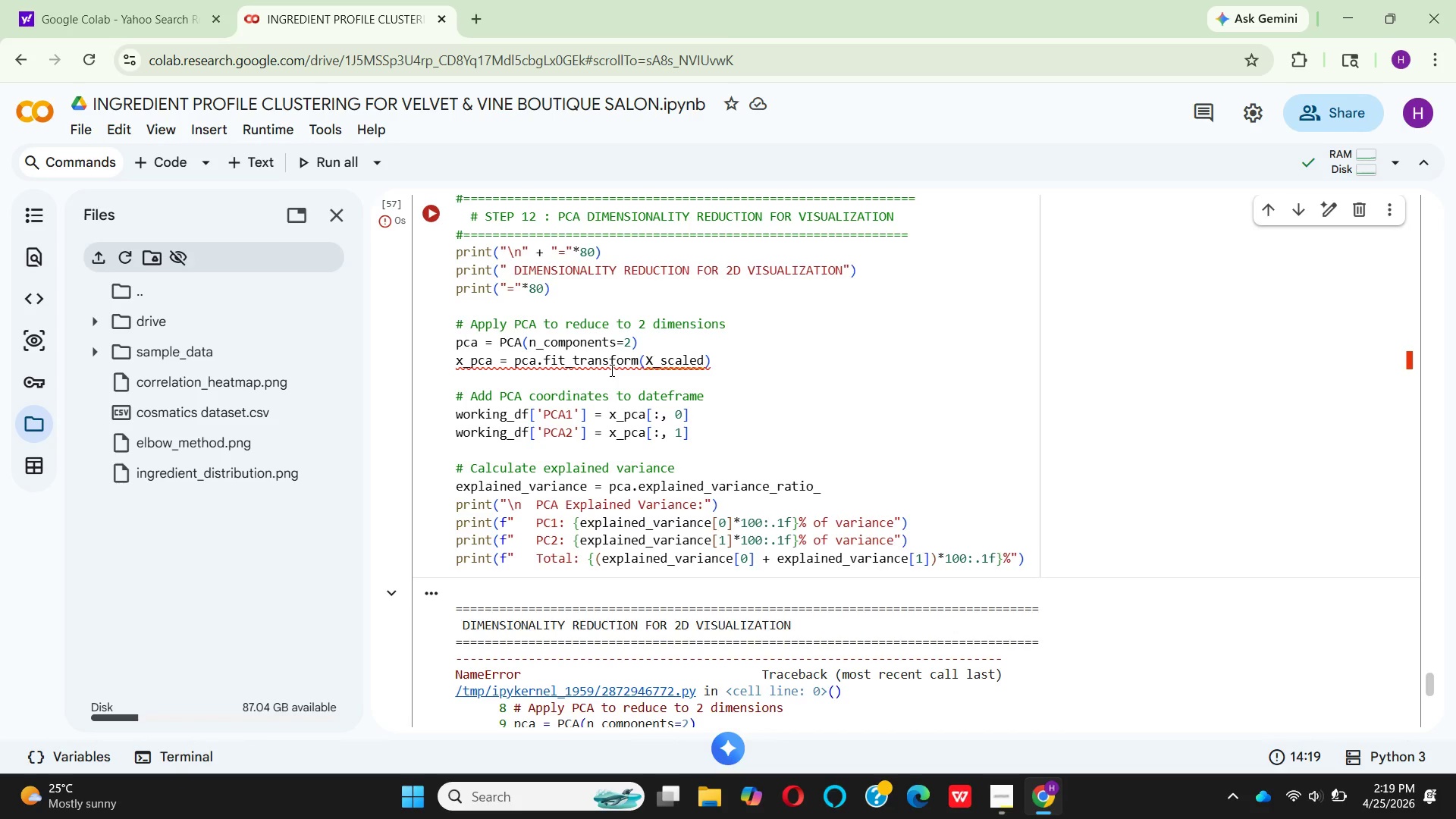 
wait(15.62)
 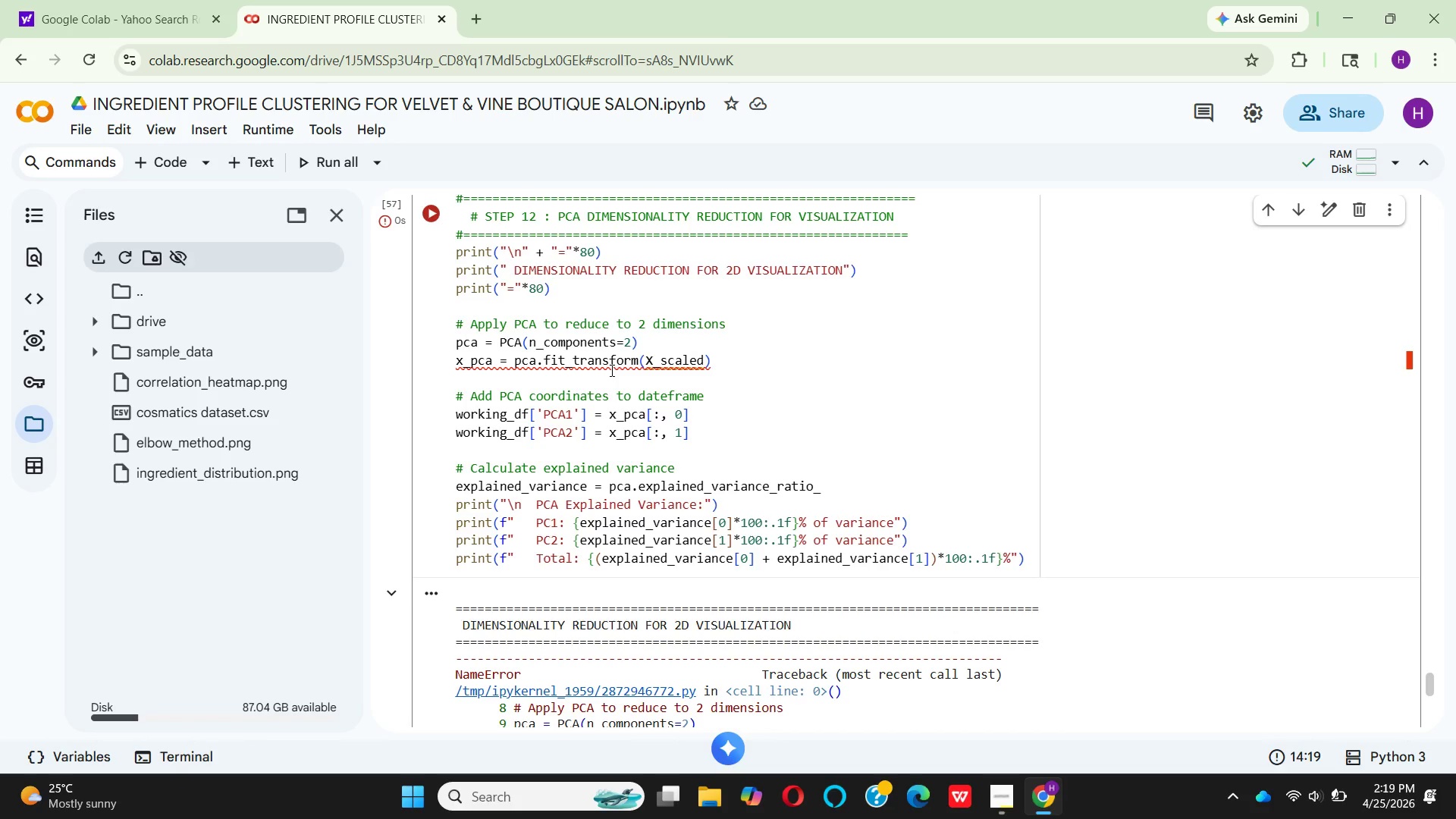 
left_click([657, 362])
 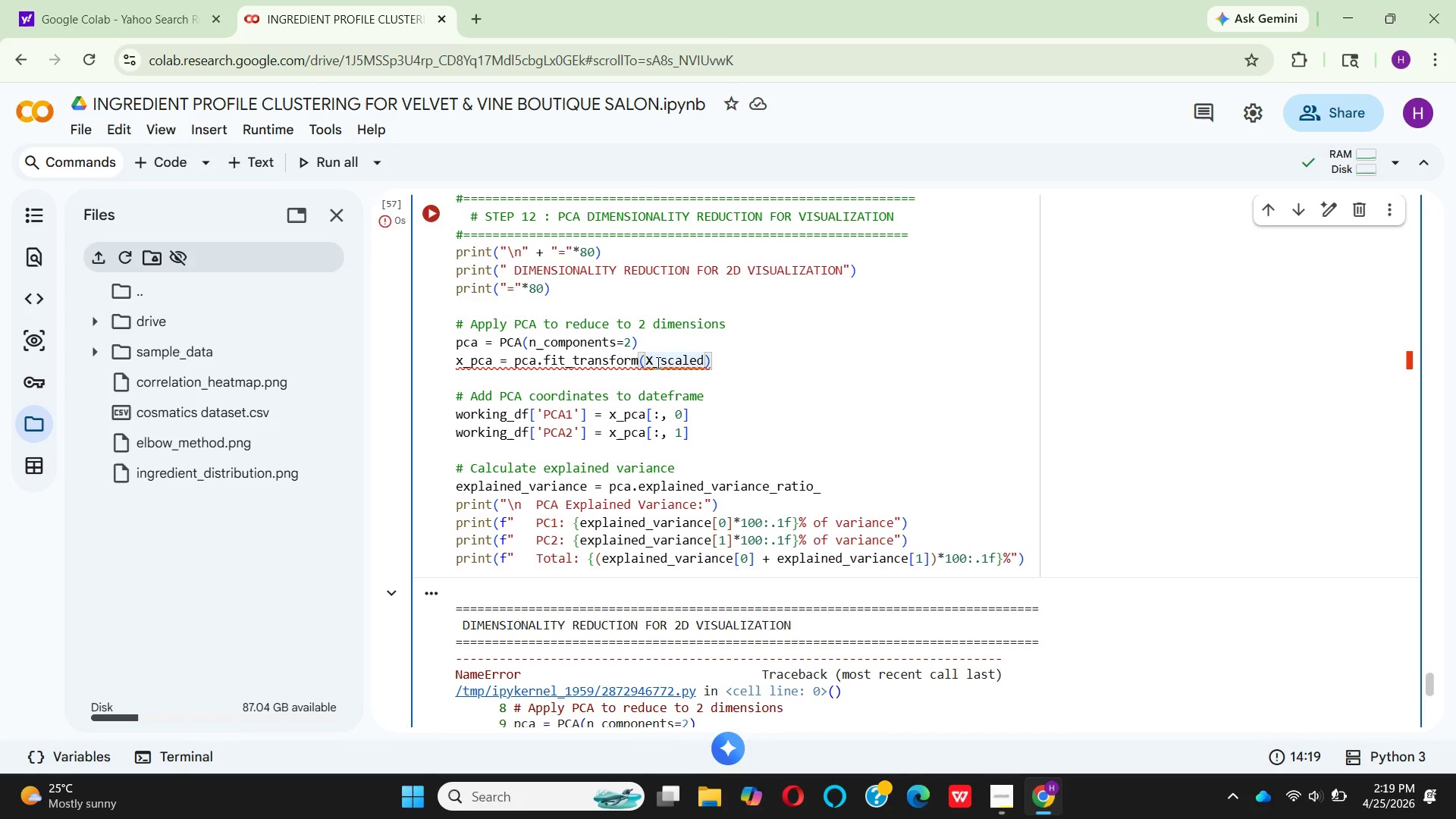 
key(Backspace)
 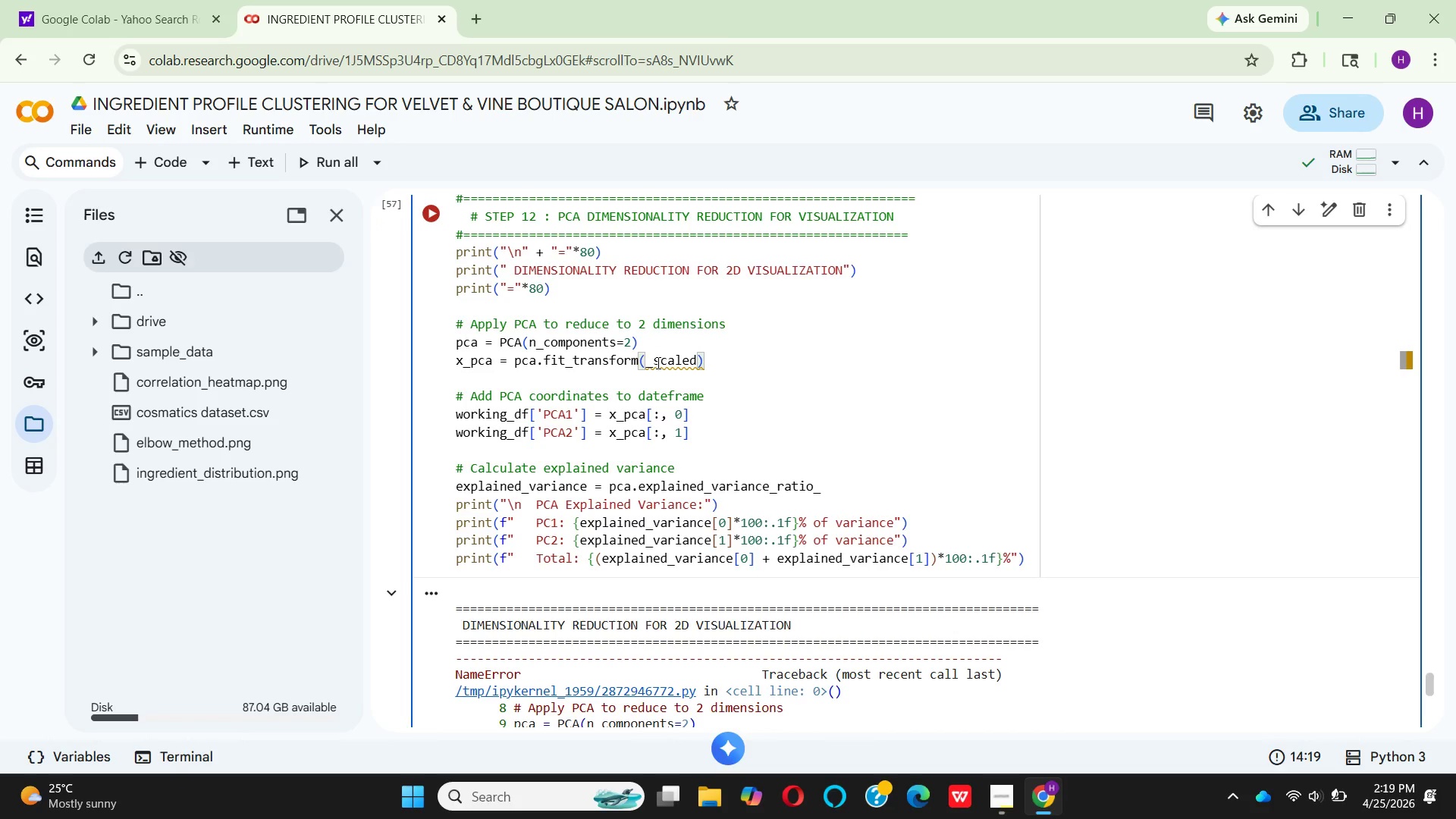 
key(X)
 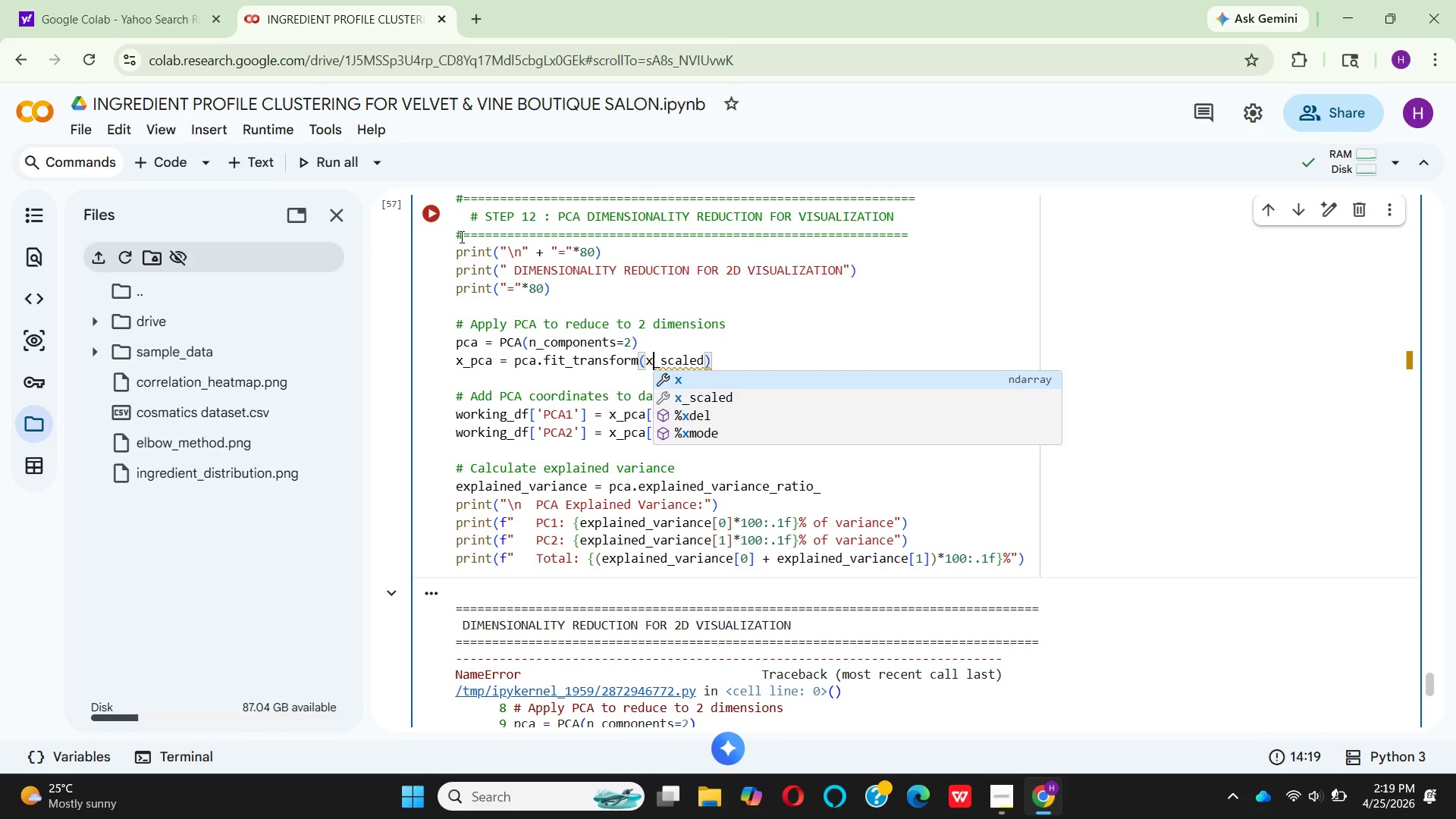 
left_click([428, 228])
 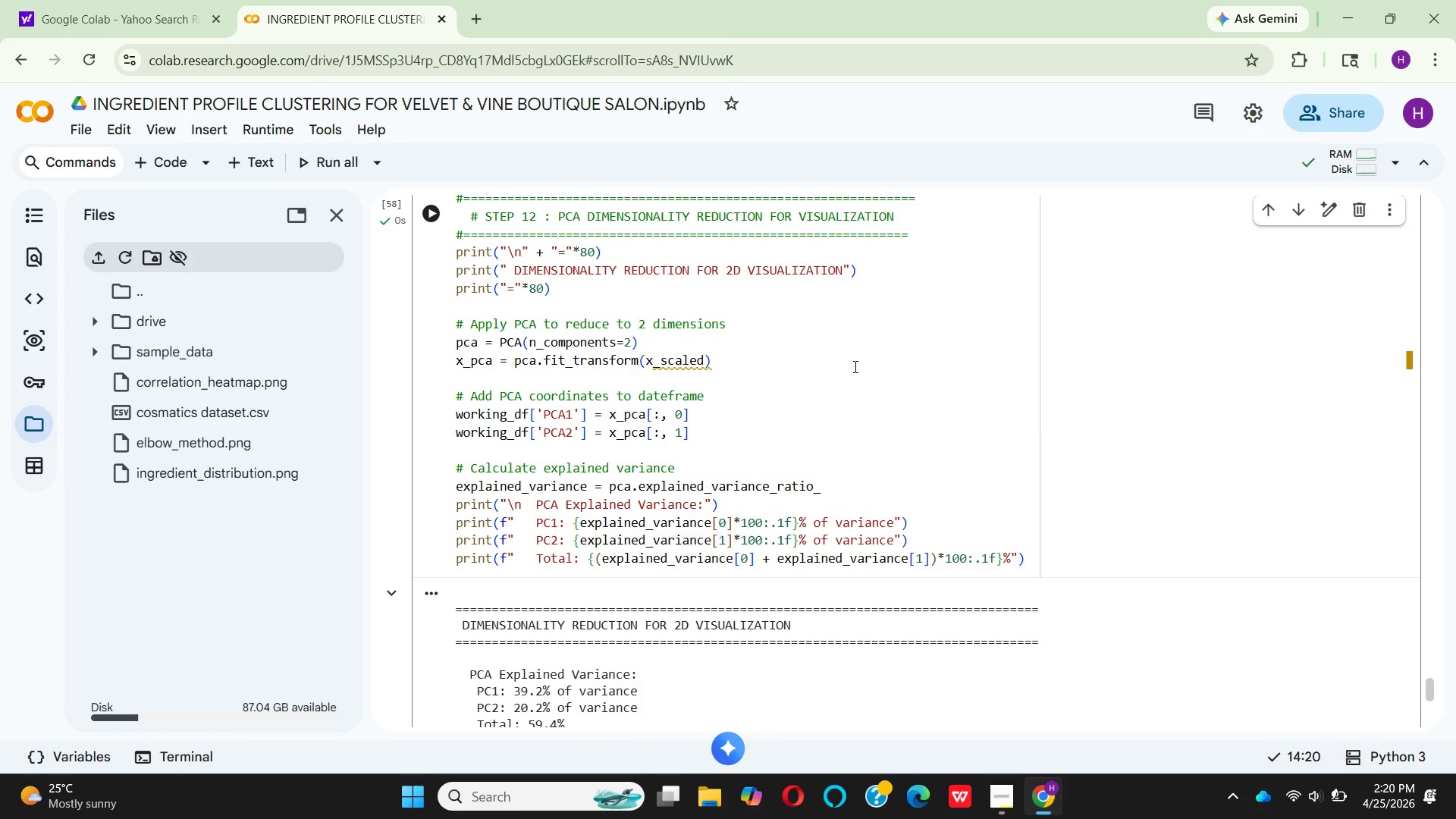 
scroll: coordinate [855, 364], scroll_direction: down, amount: 3.0
 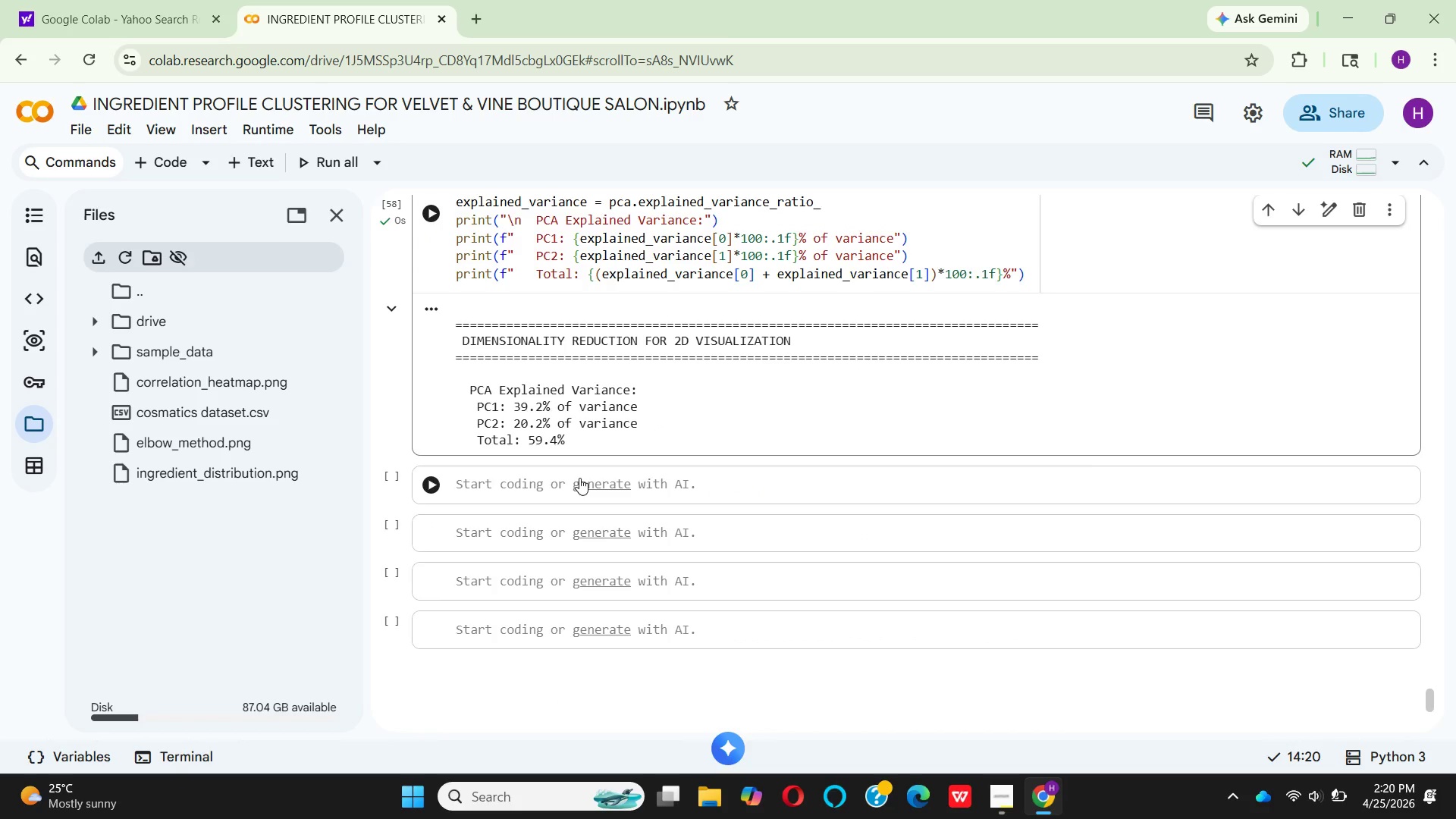 
wait(8.94)
 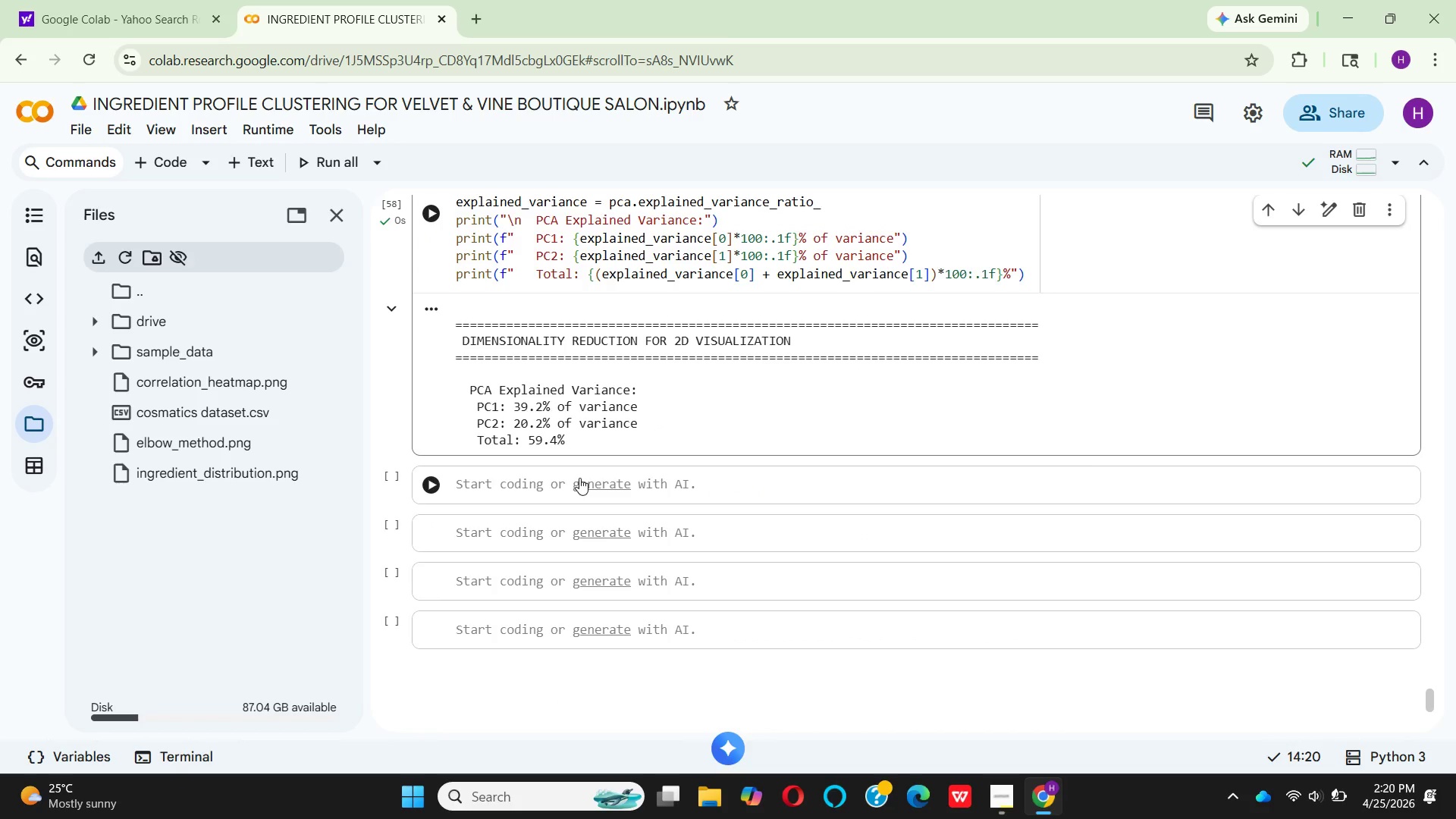 
key(CapsLock)
 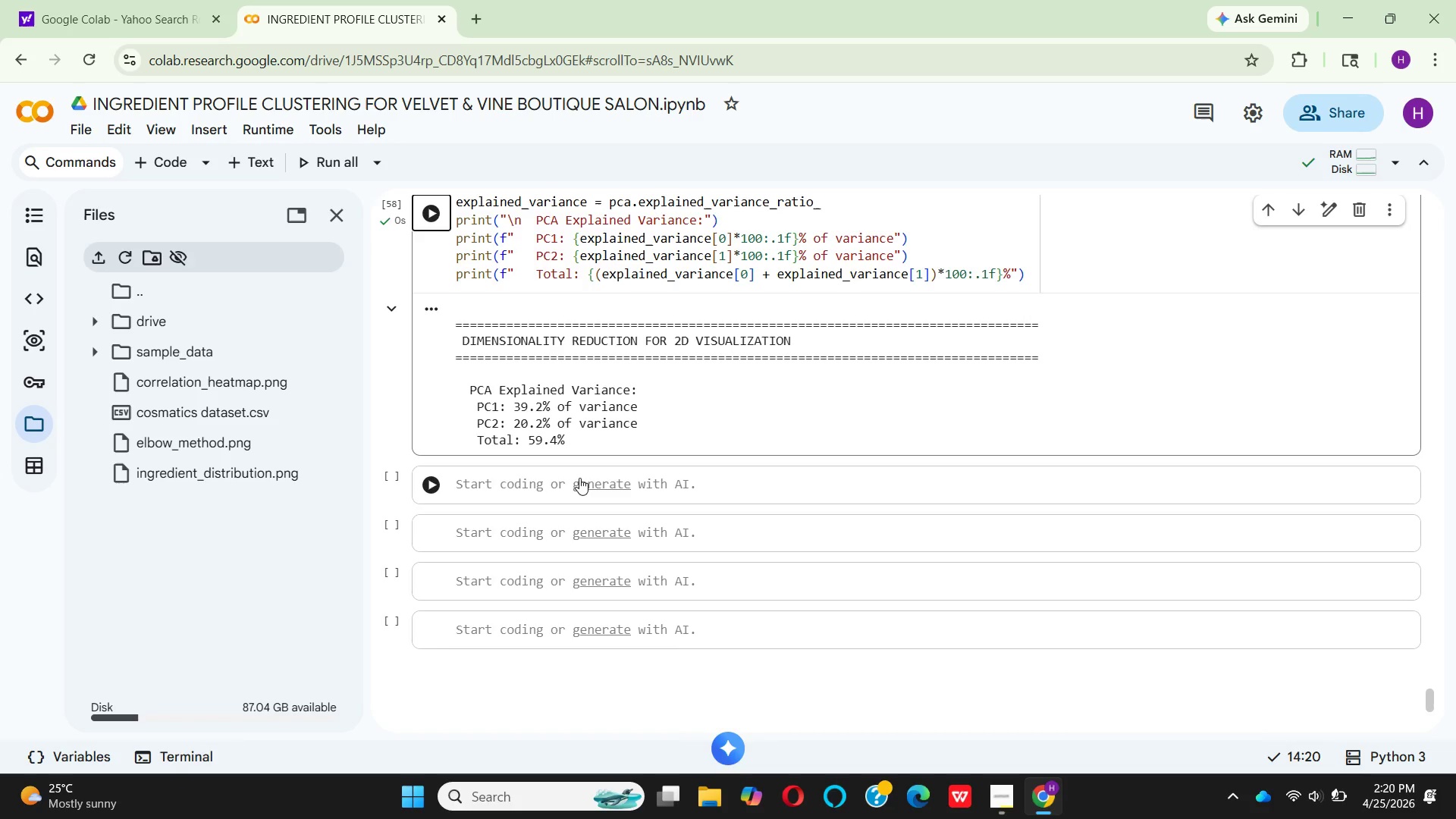 
hold_key(key=3, duration=0.31)
 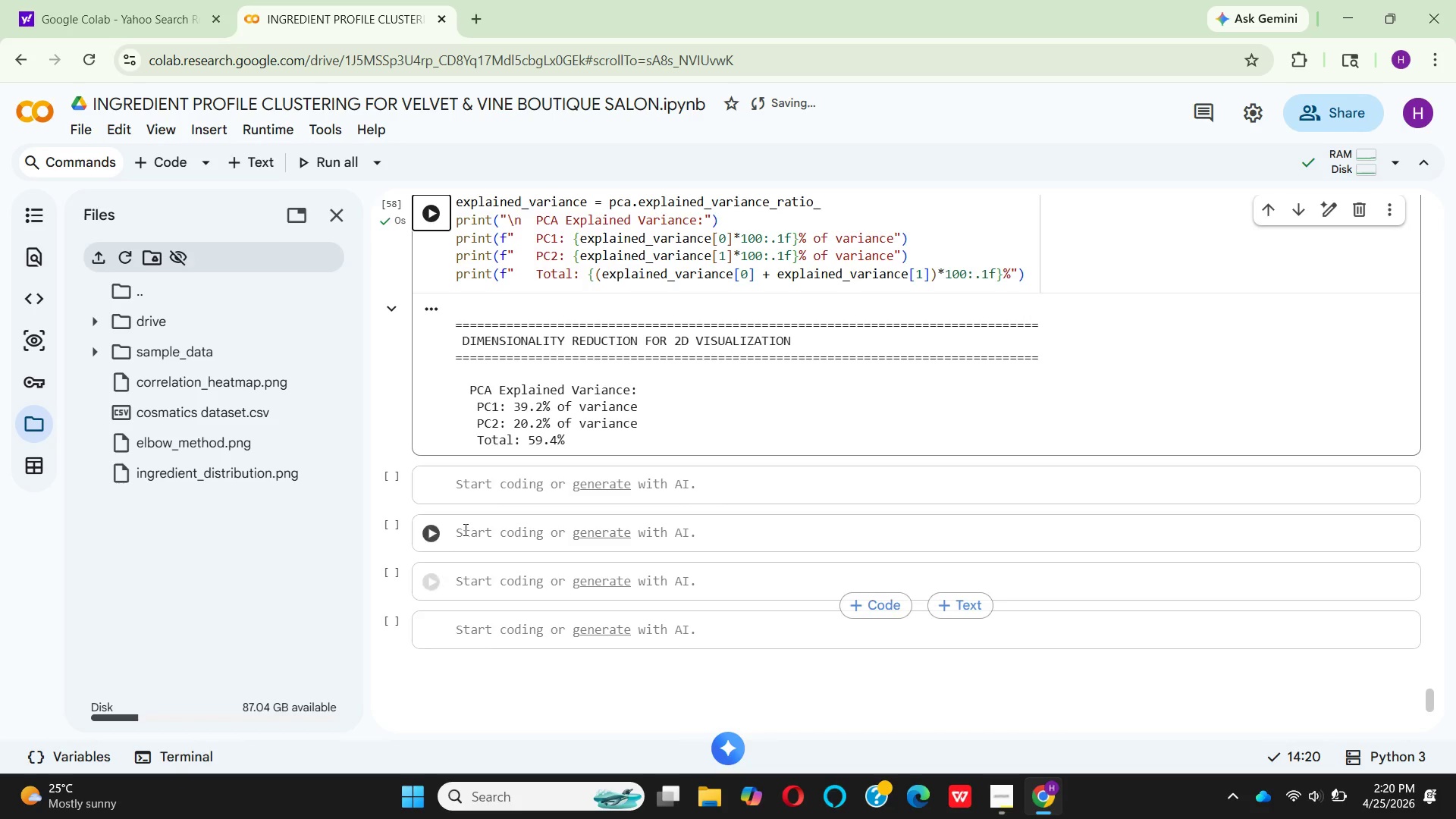 
left_click([458, 488])
 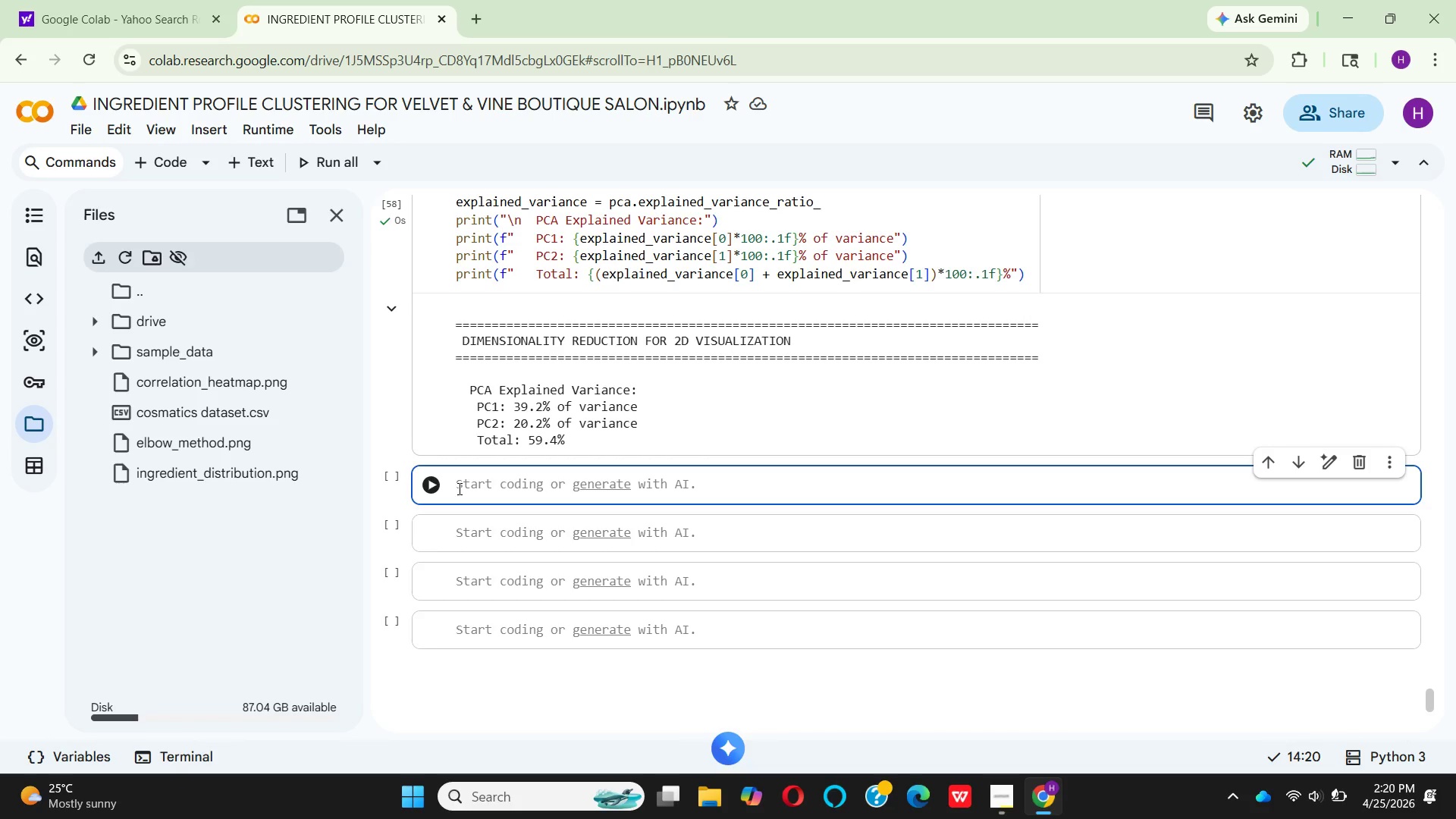 
wait(11.56)
 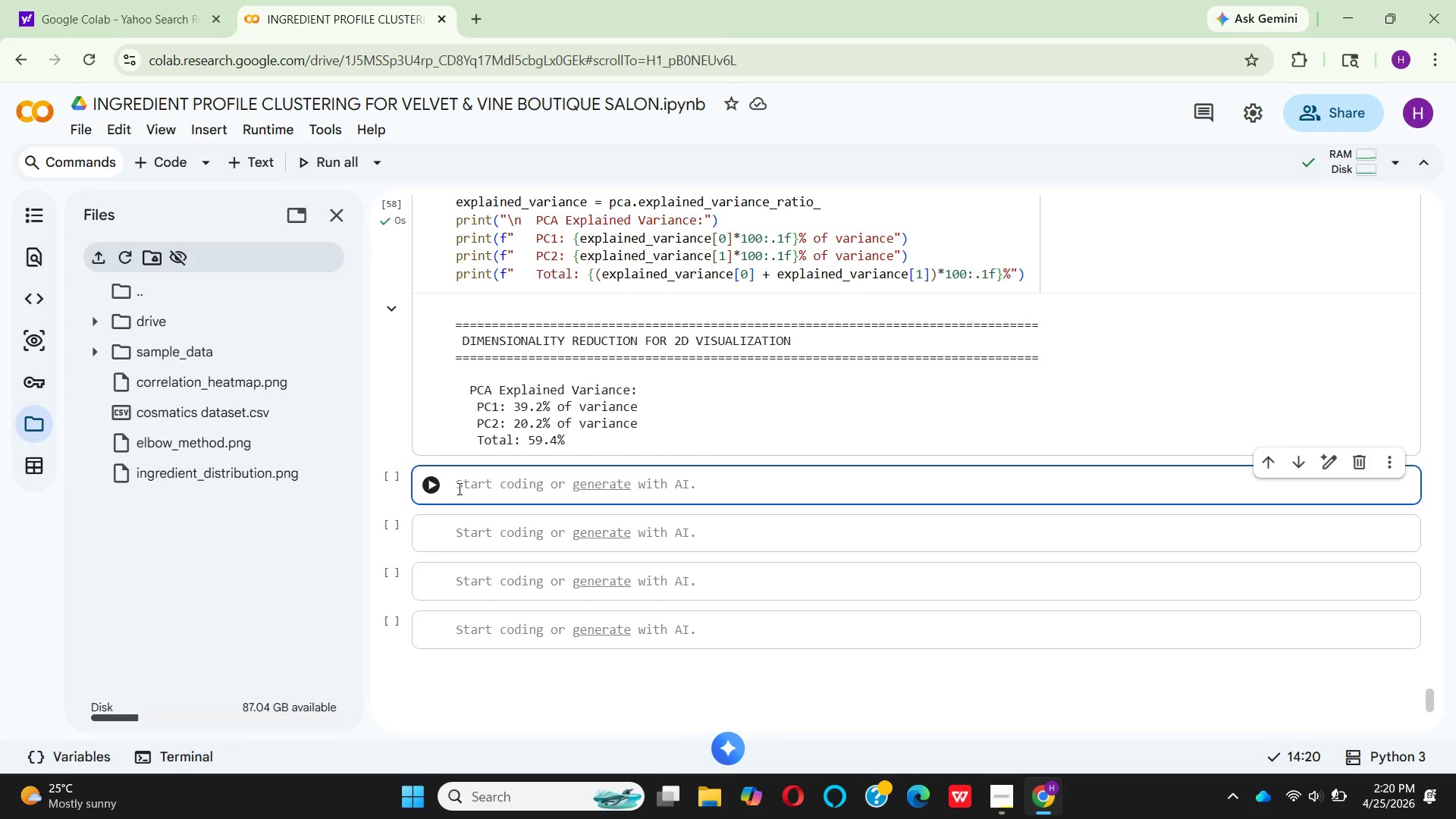 
key(CapsLock)
 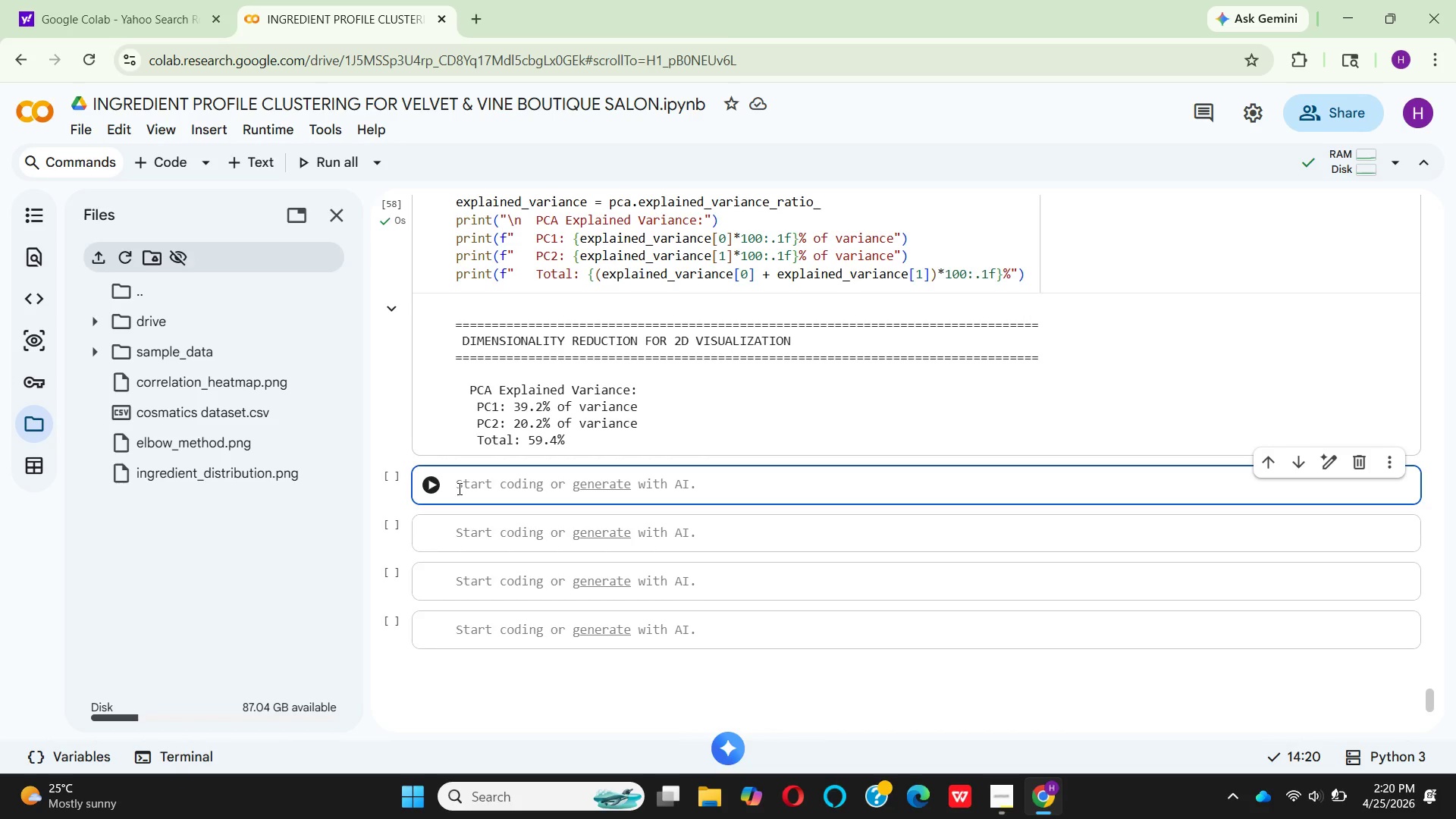 
key(Shift+3)
 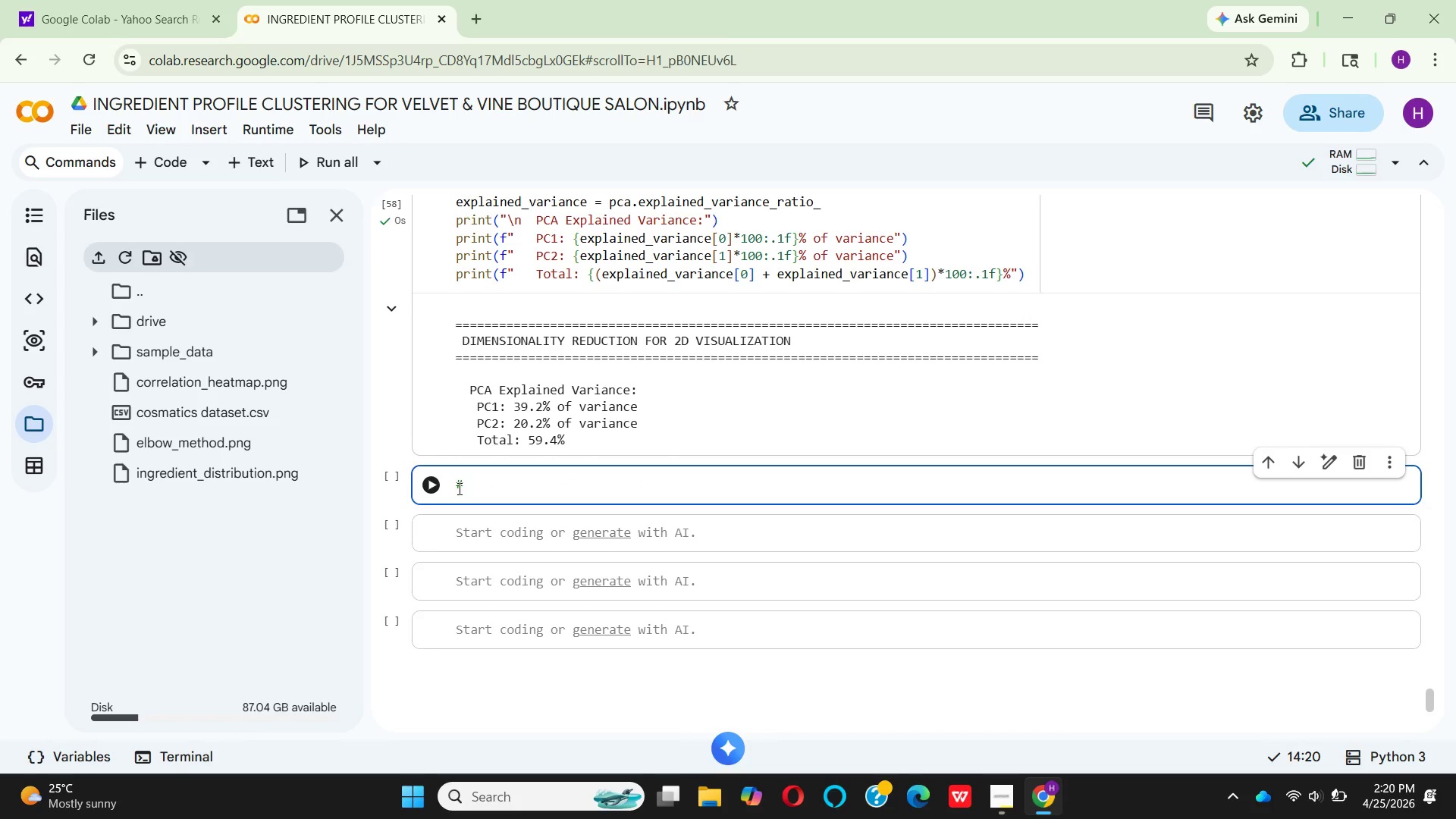 
hold_key(key=Equal, duration=1.51)
 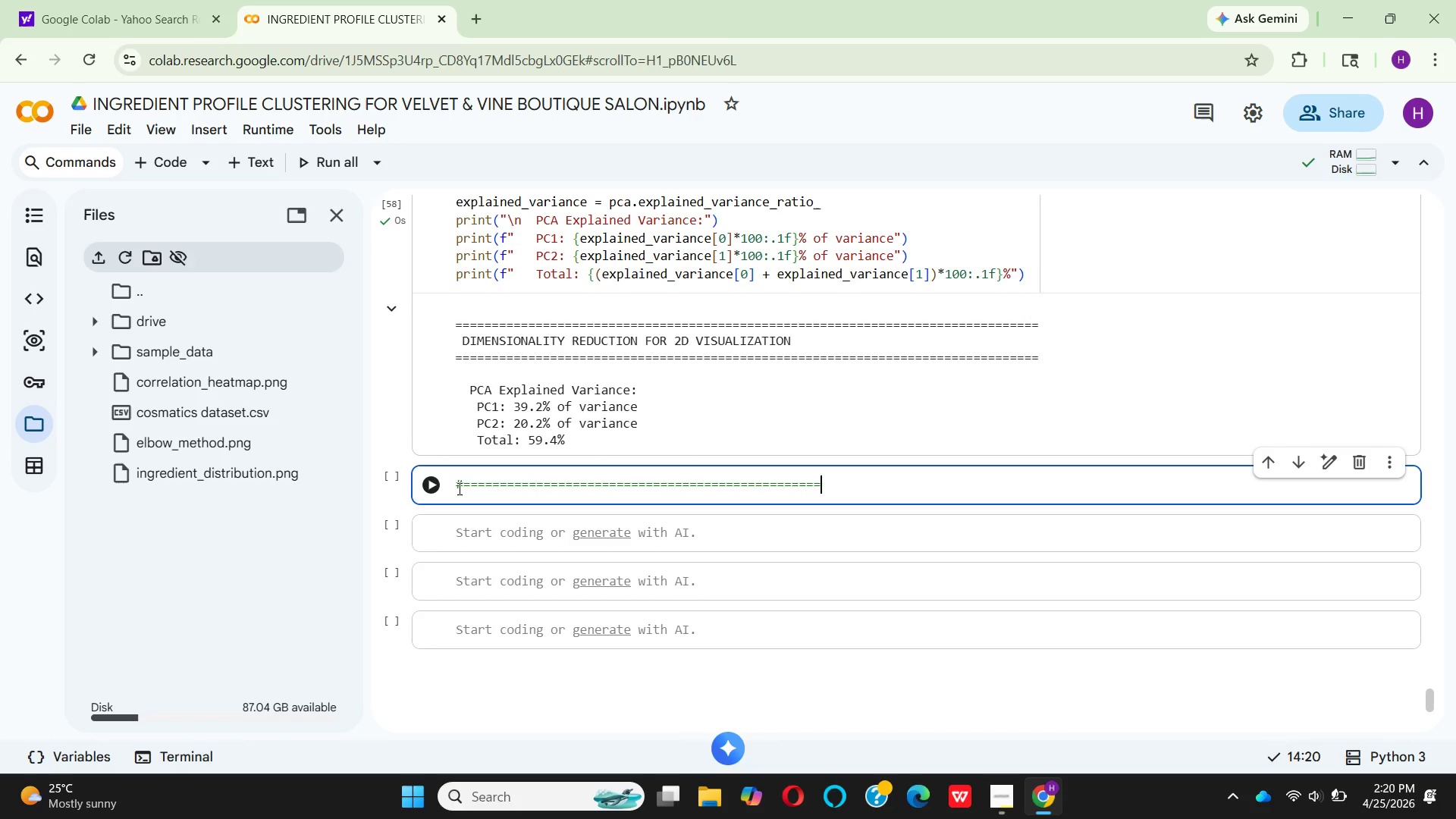 
hold_key(key=Equal, duration=0.86)
 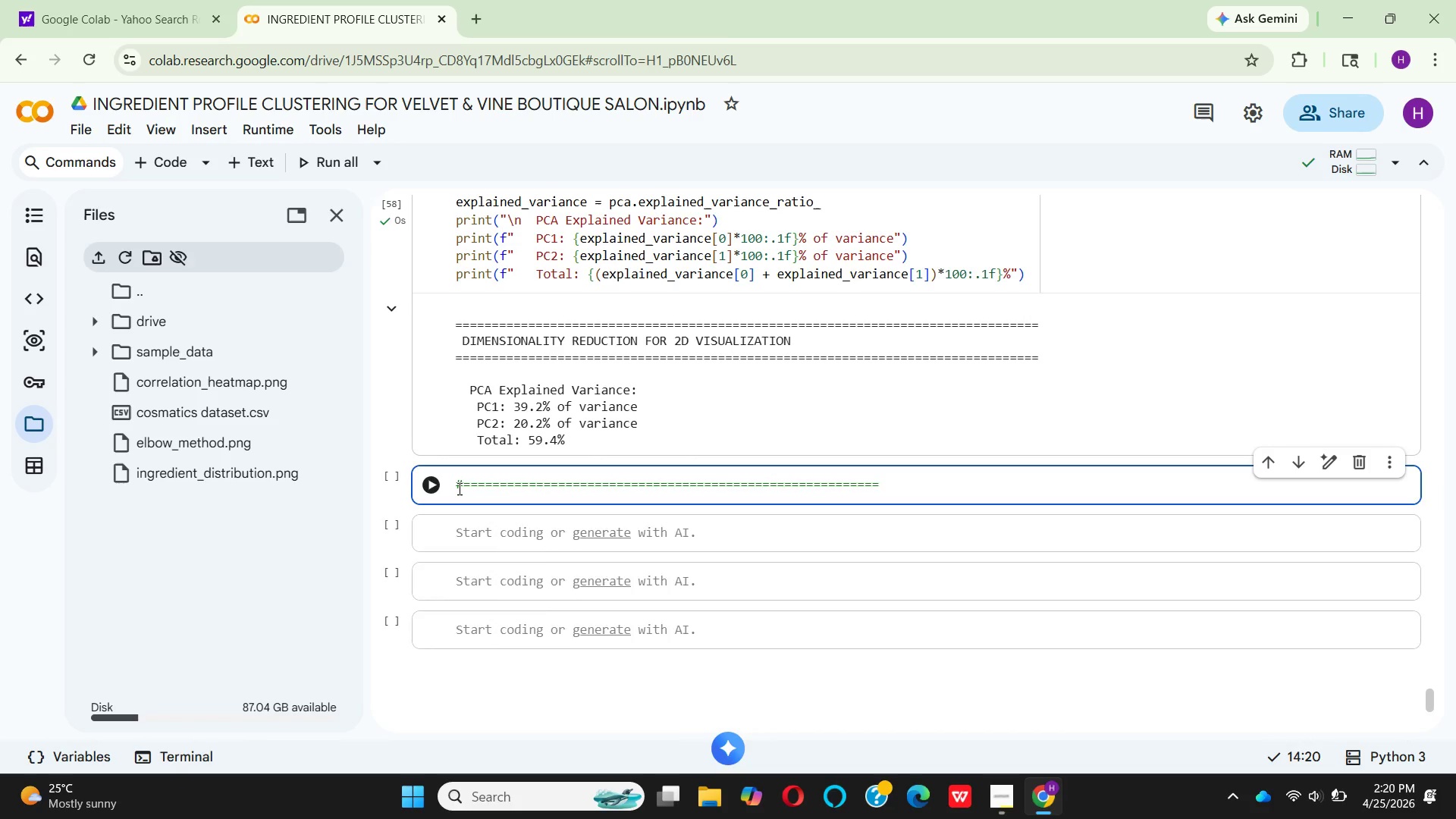 
key(Enter)
 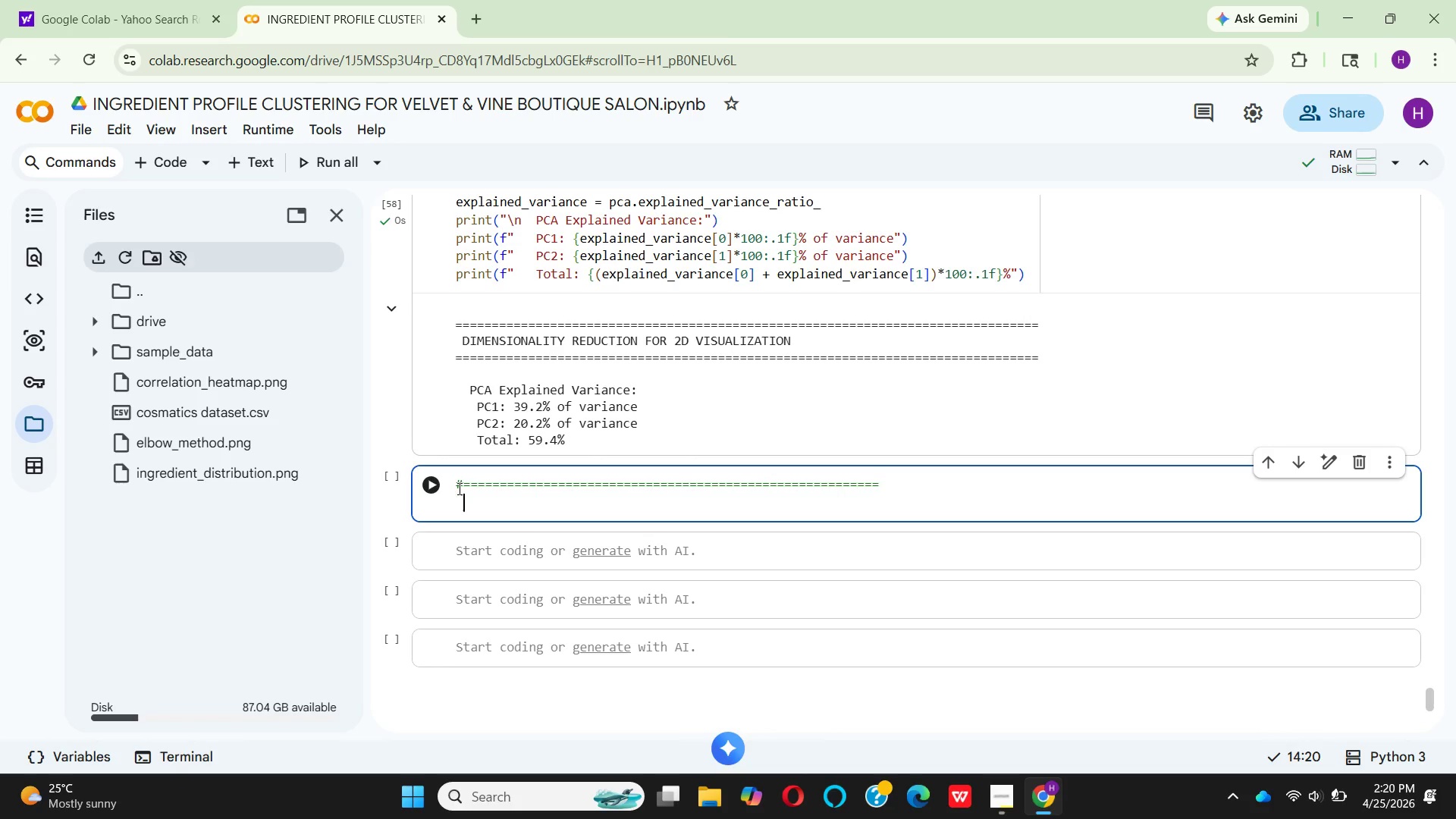 
type(  # STEP 13: )
 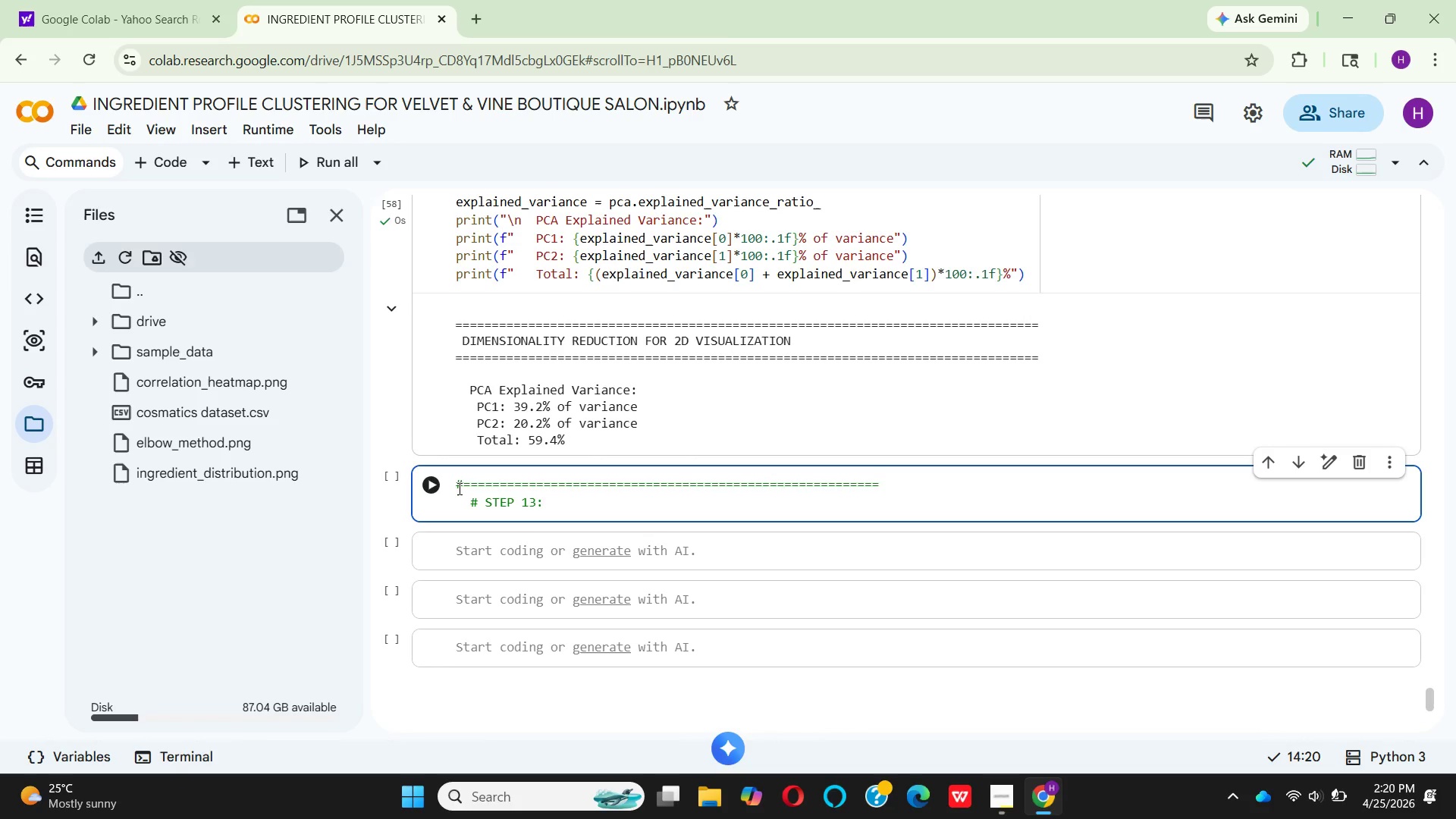 
scroll: coordinate [545, 488], scroll_direction: up, amount: 35.0
 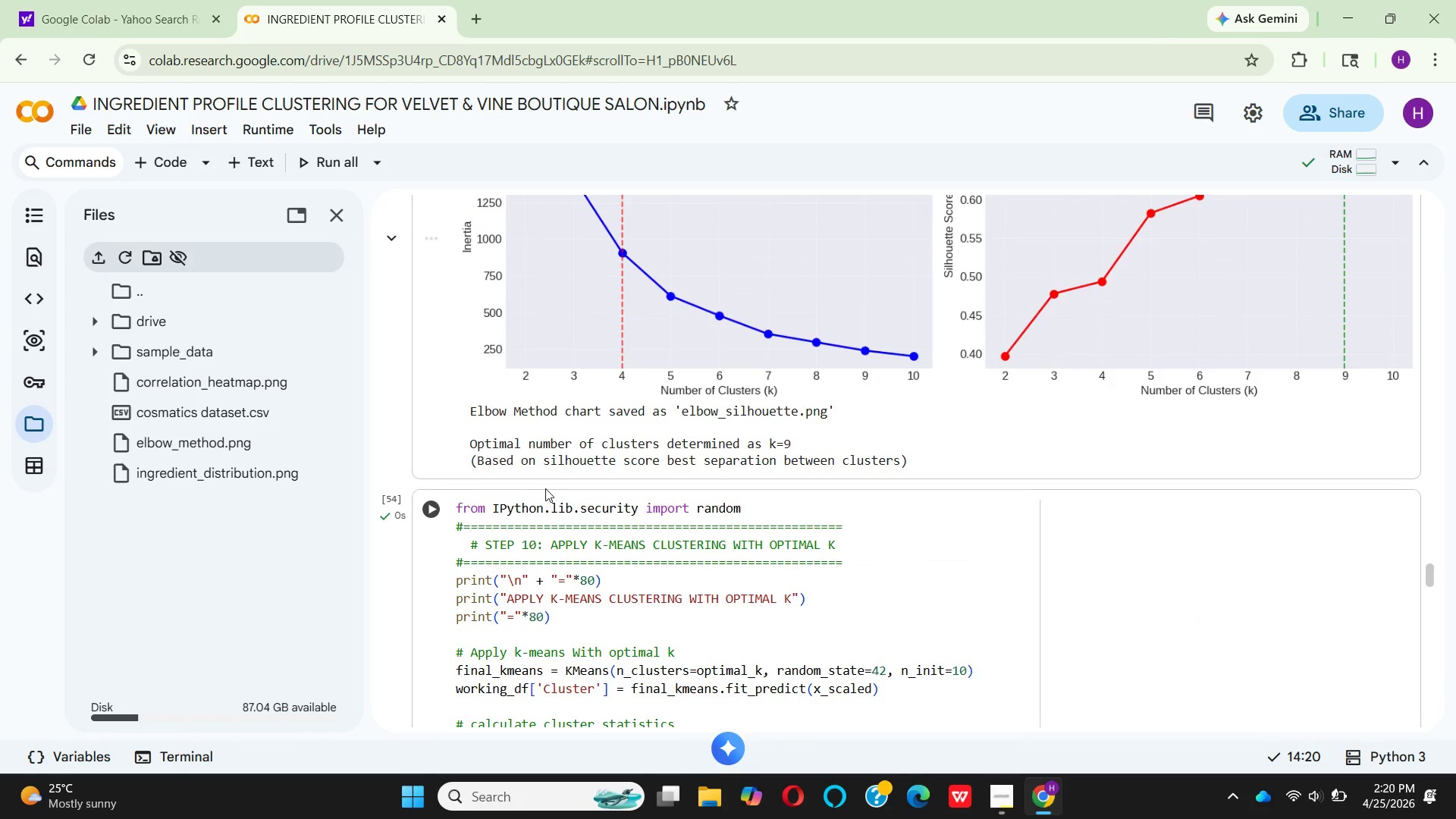 
scroll: coordinate [543, 489], scroll_direction: down, amount: 25.0
 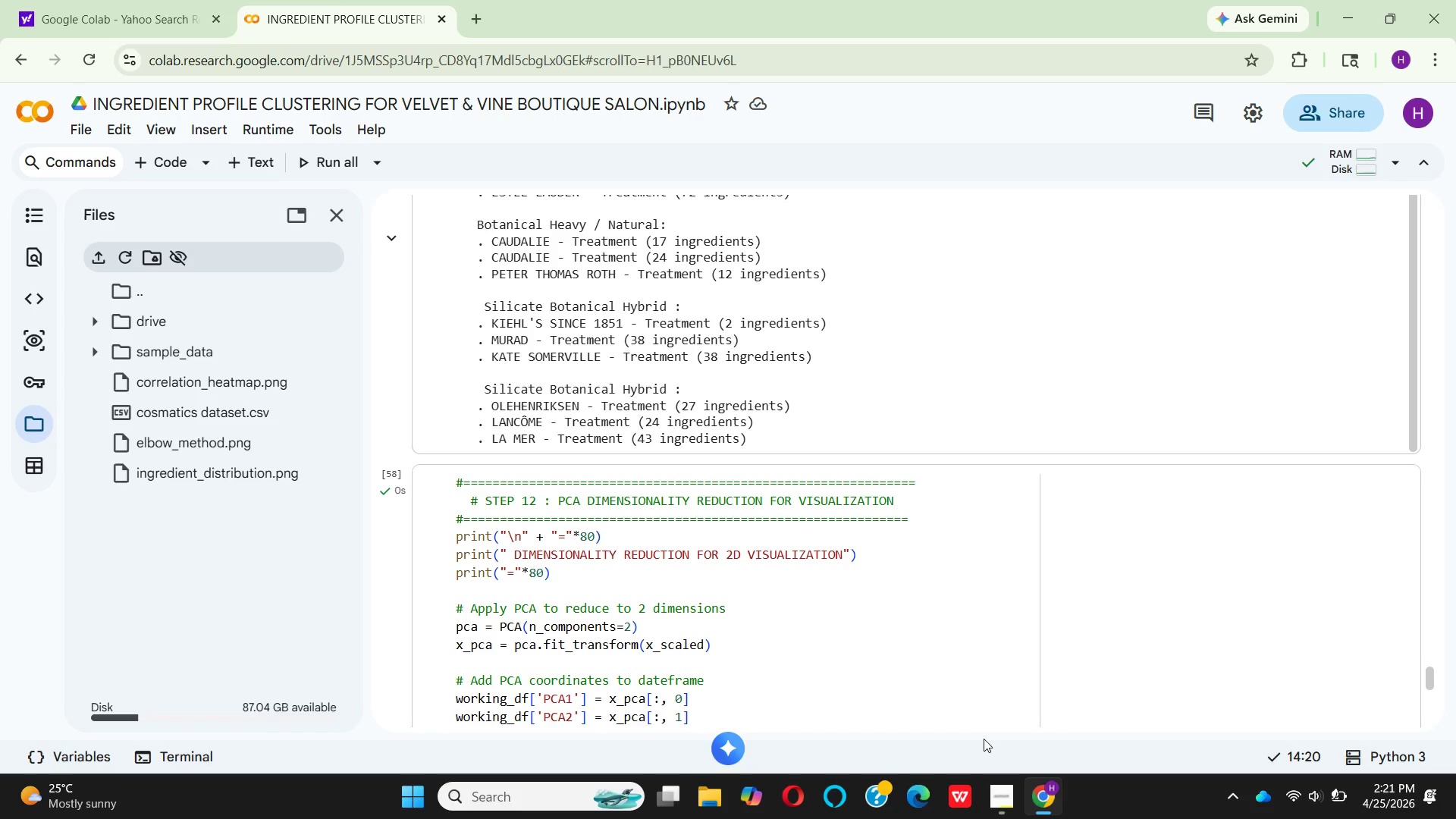 
wait(23.48)
 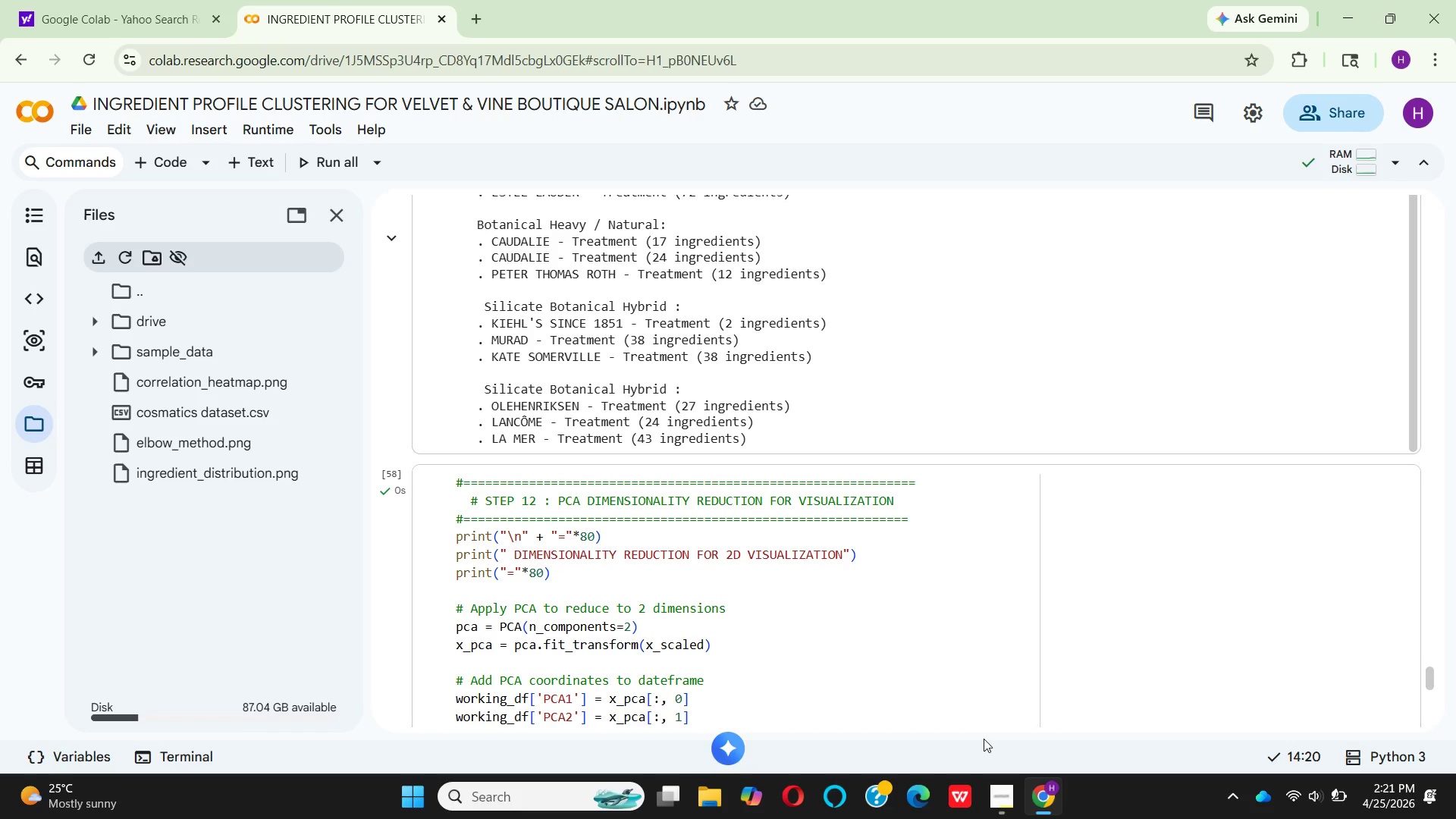 
scroll: coordinate [805, 582], scroll_direction: down, amount: 7.0
 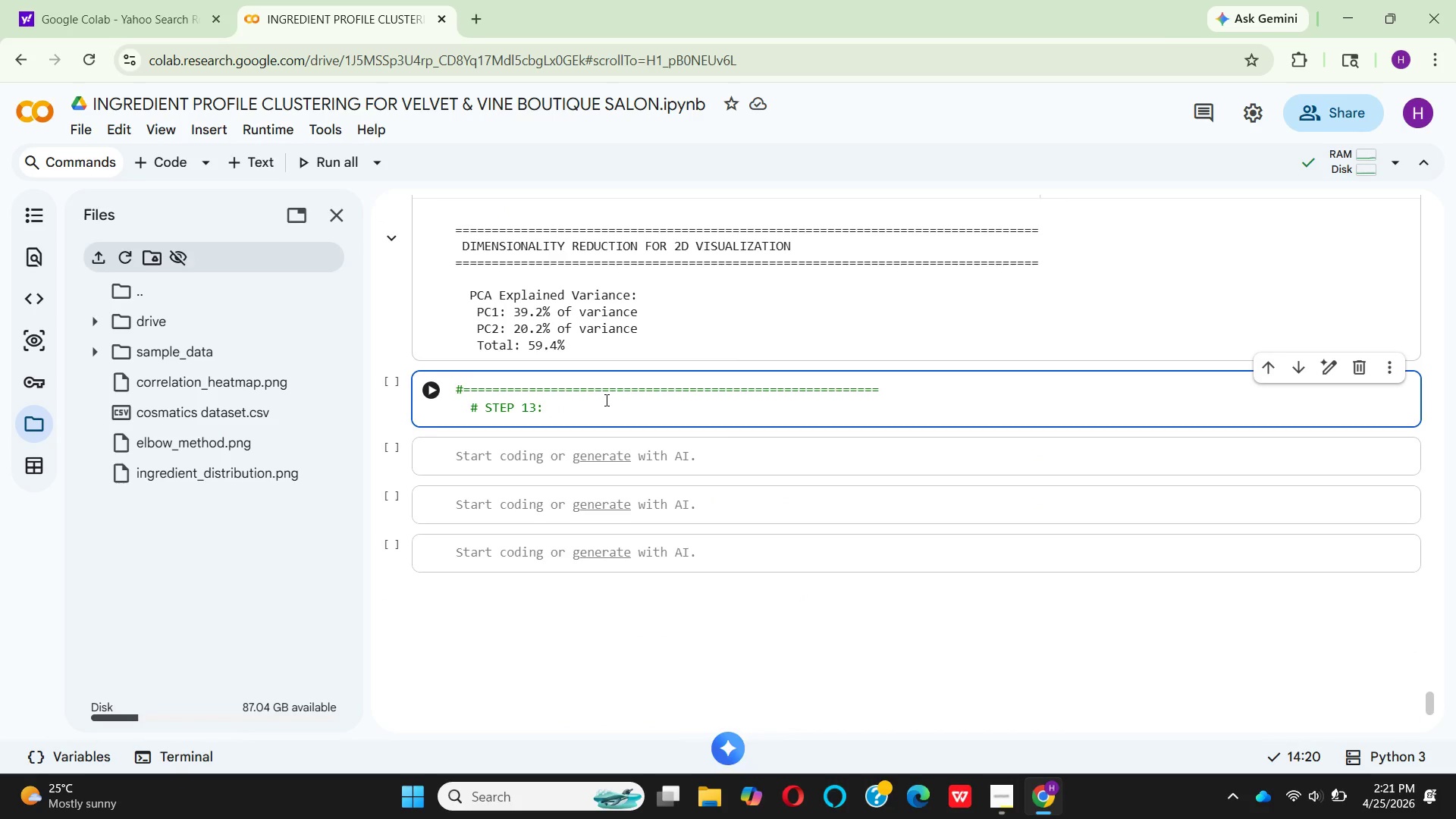 
type(FINAL PCA CLUSTER SCATTER )
 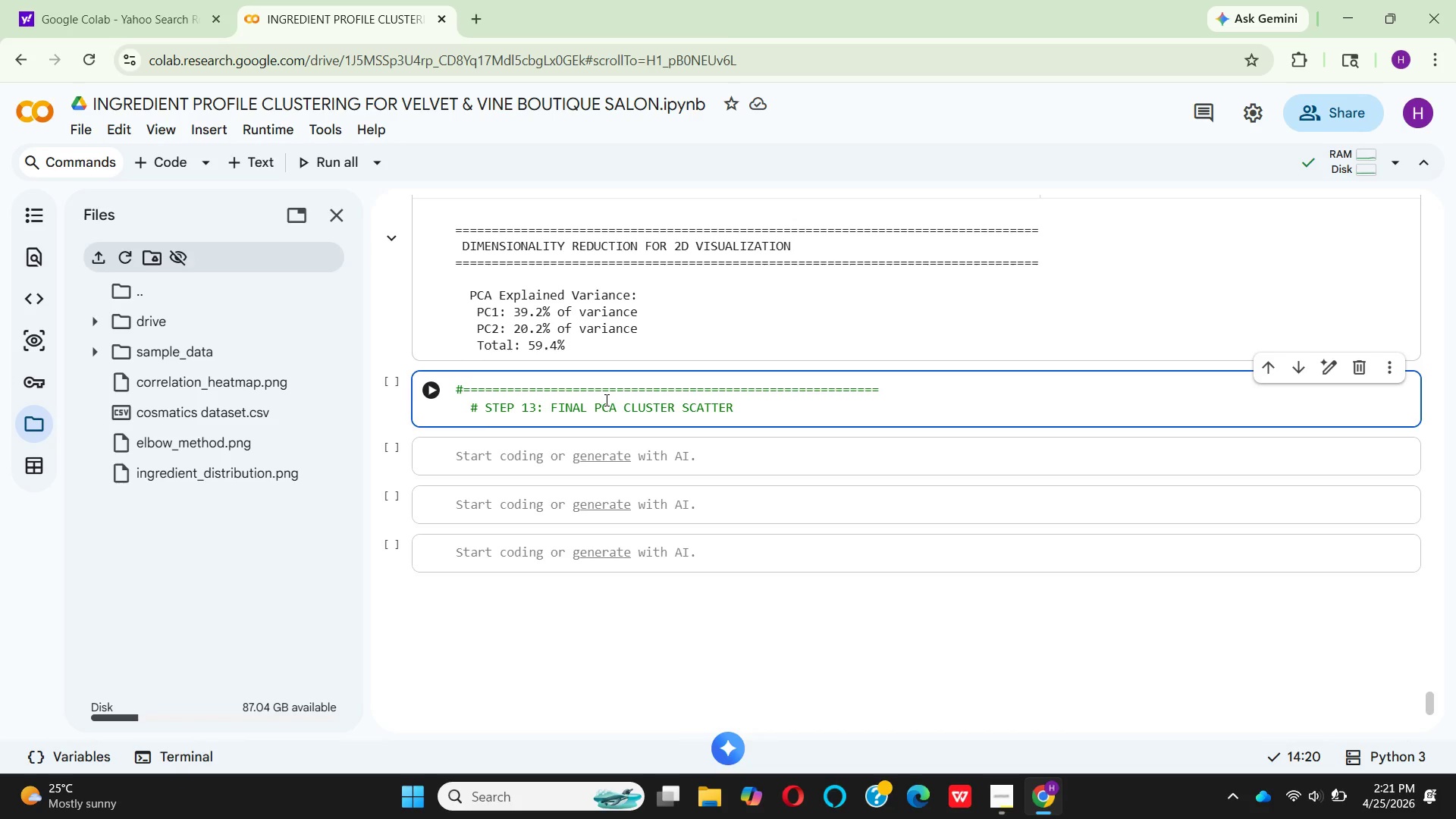 
type(PLOT (KEY DELI)
 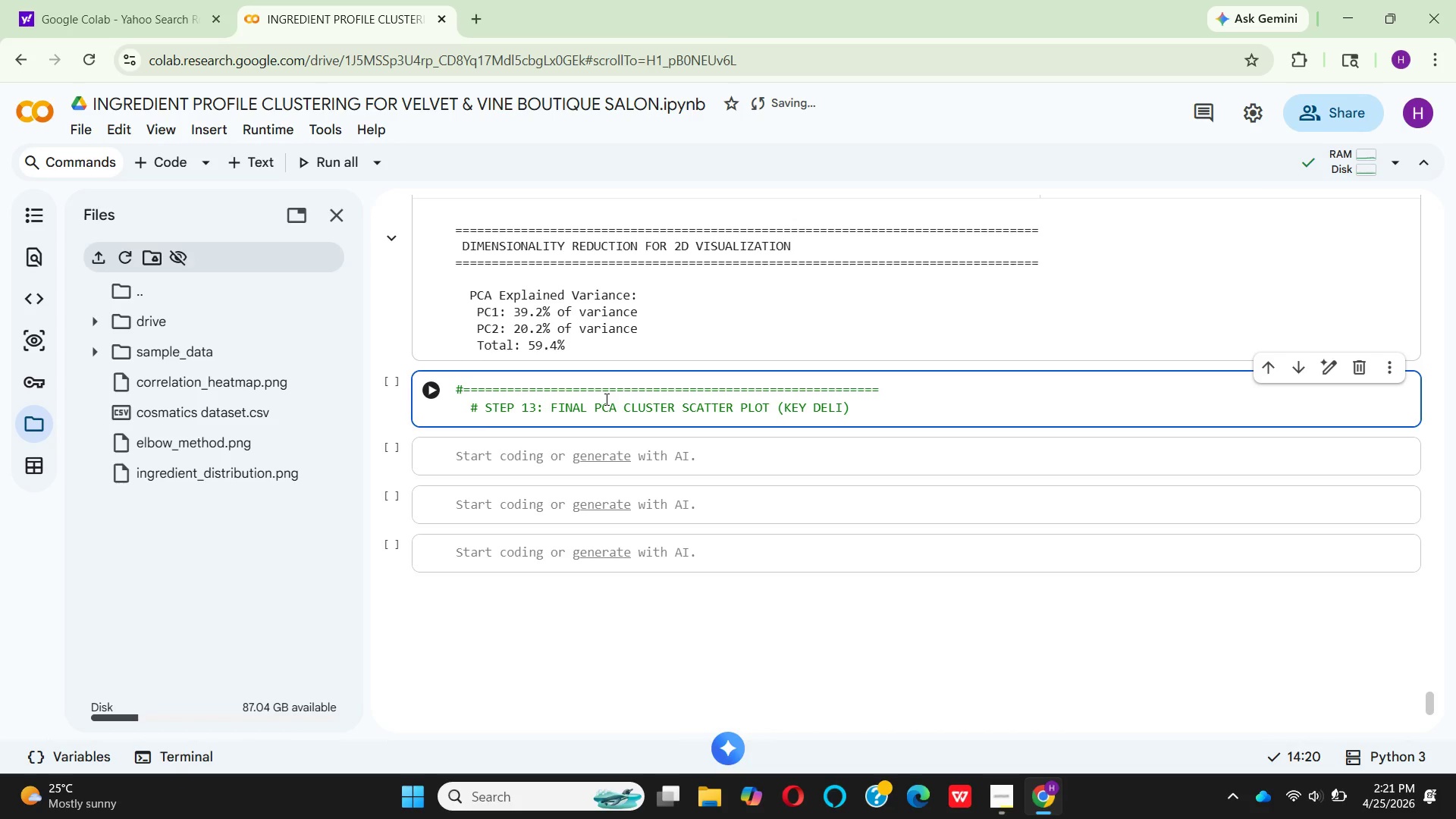 
type(VE)
 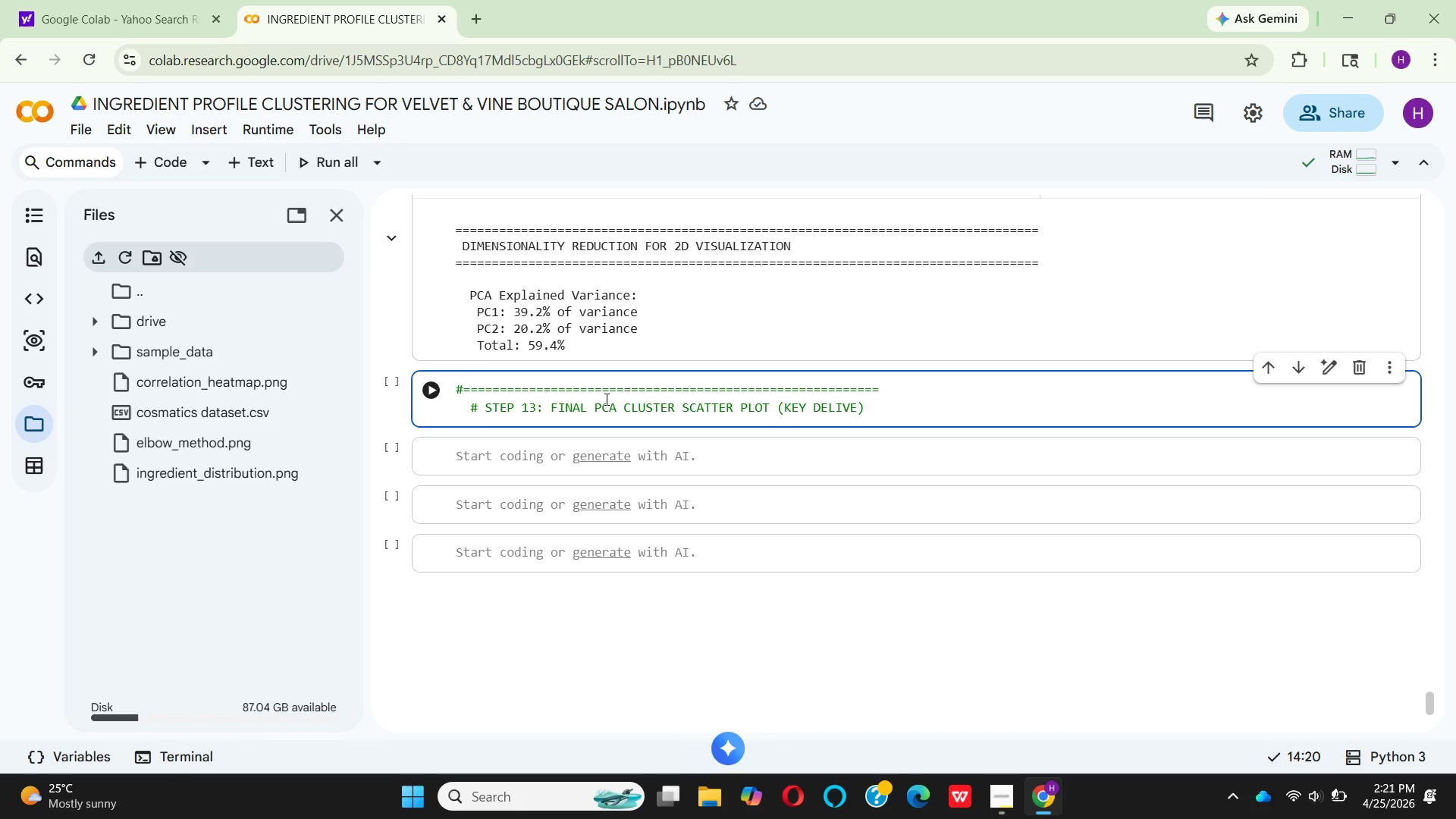 
type(RABLE)
 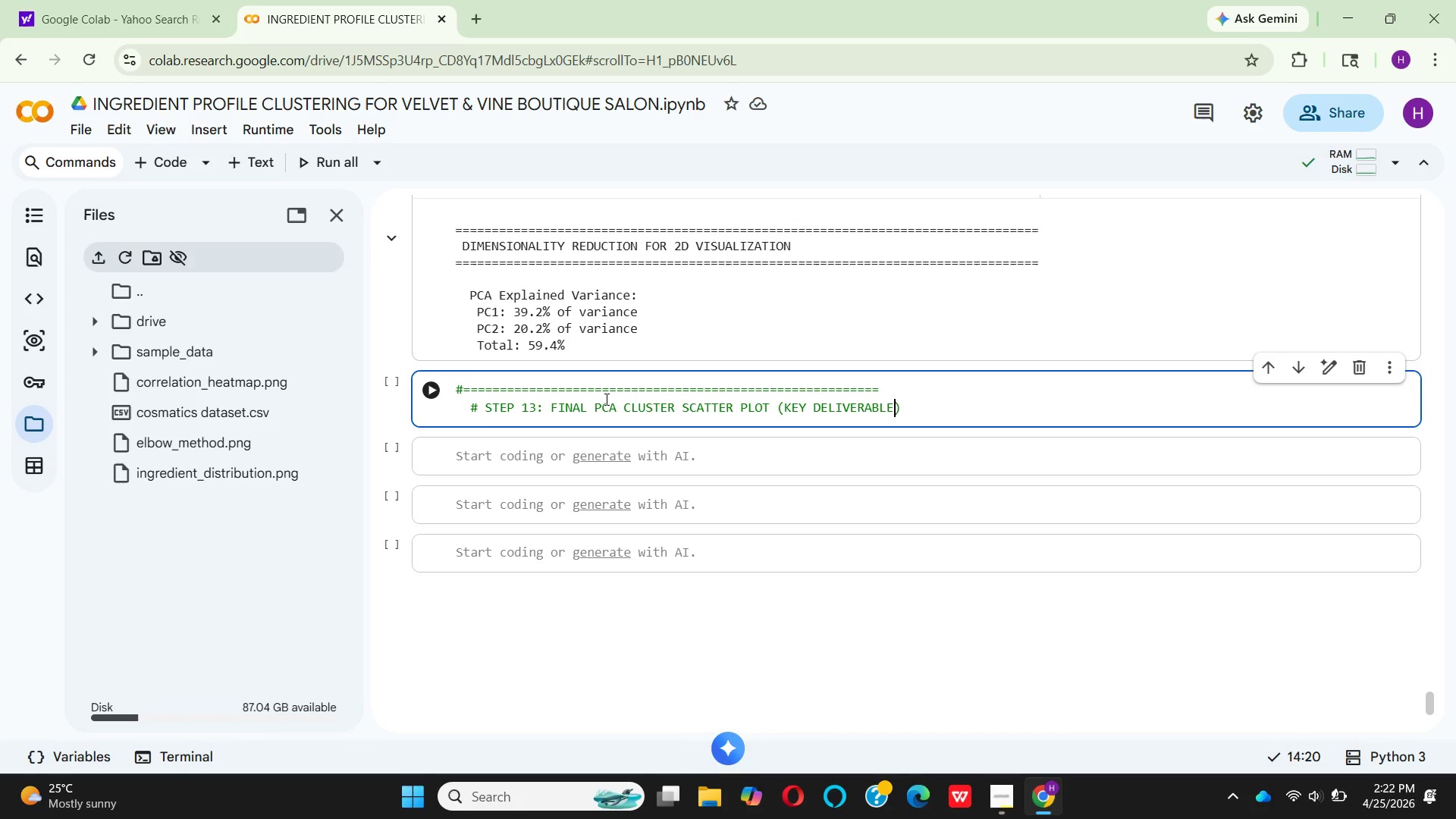 
key(ArrowUp)
 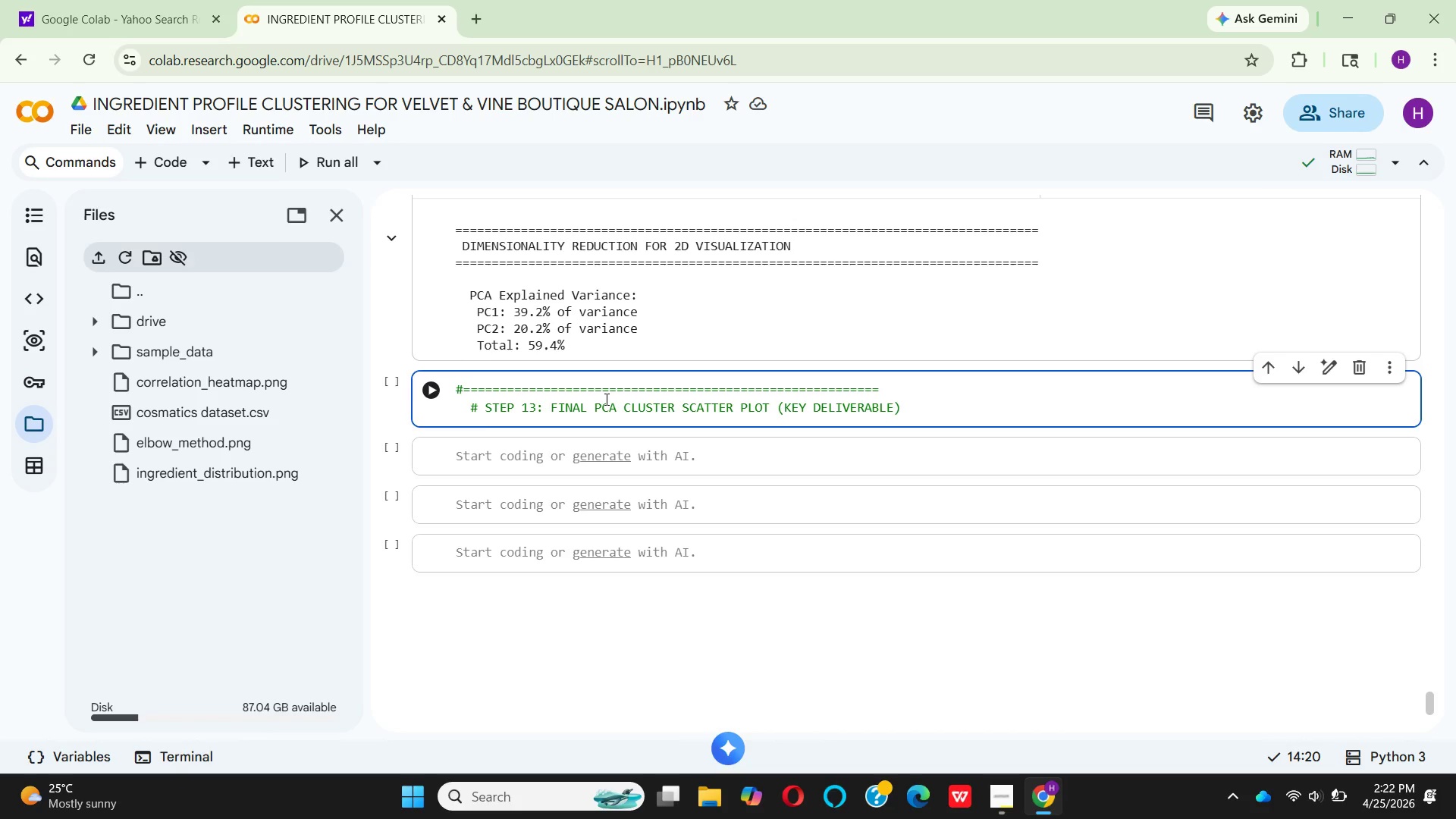 
key(Equal)
 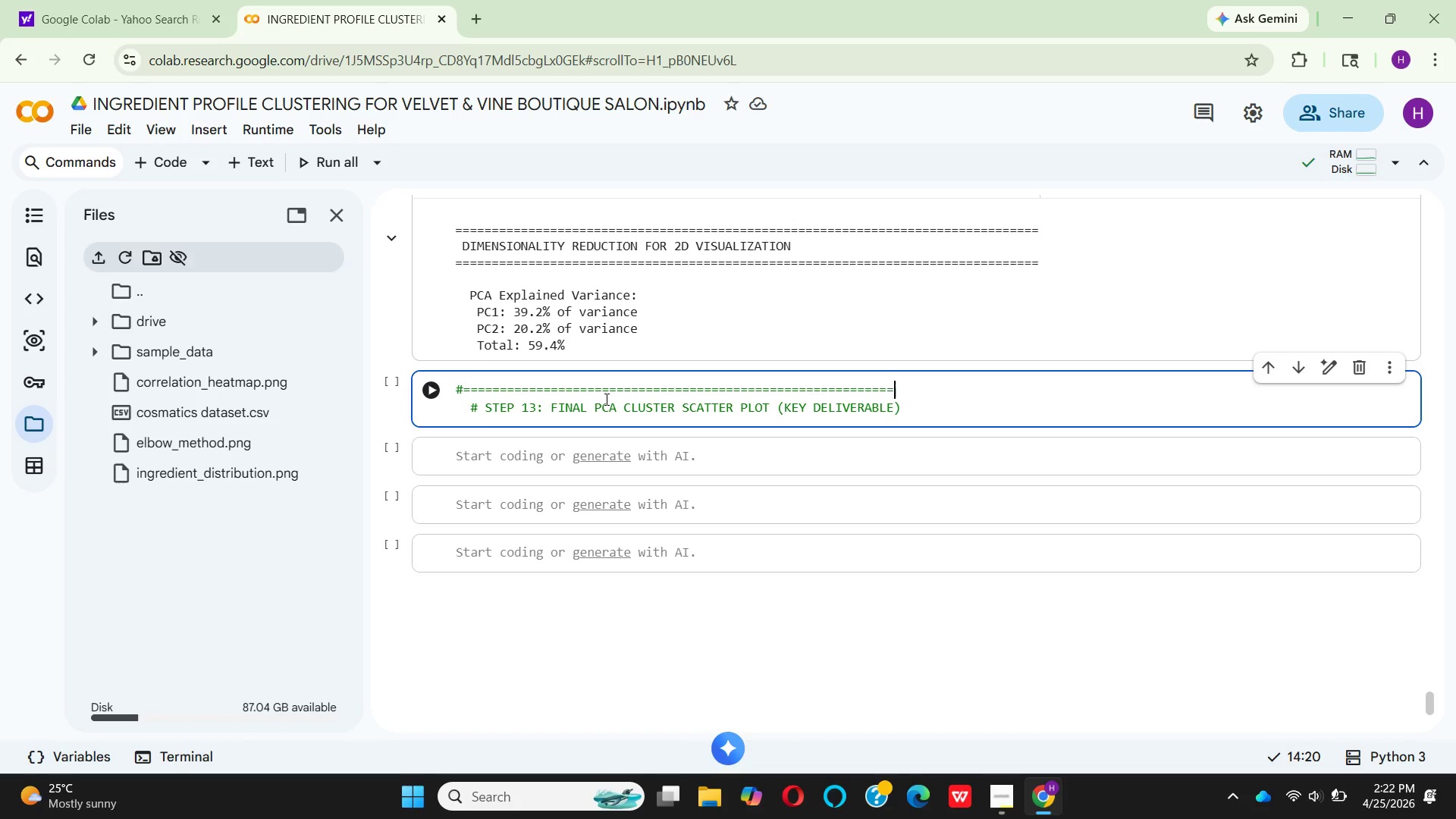 
key(Equal)
 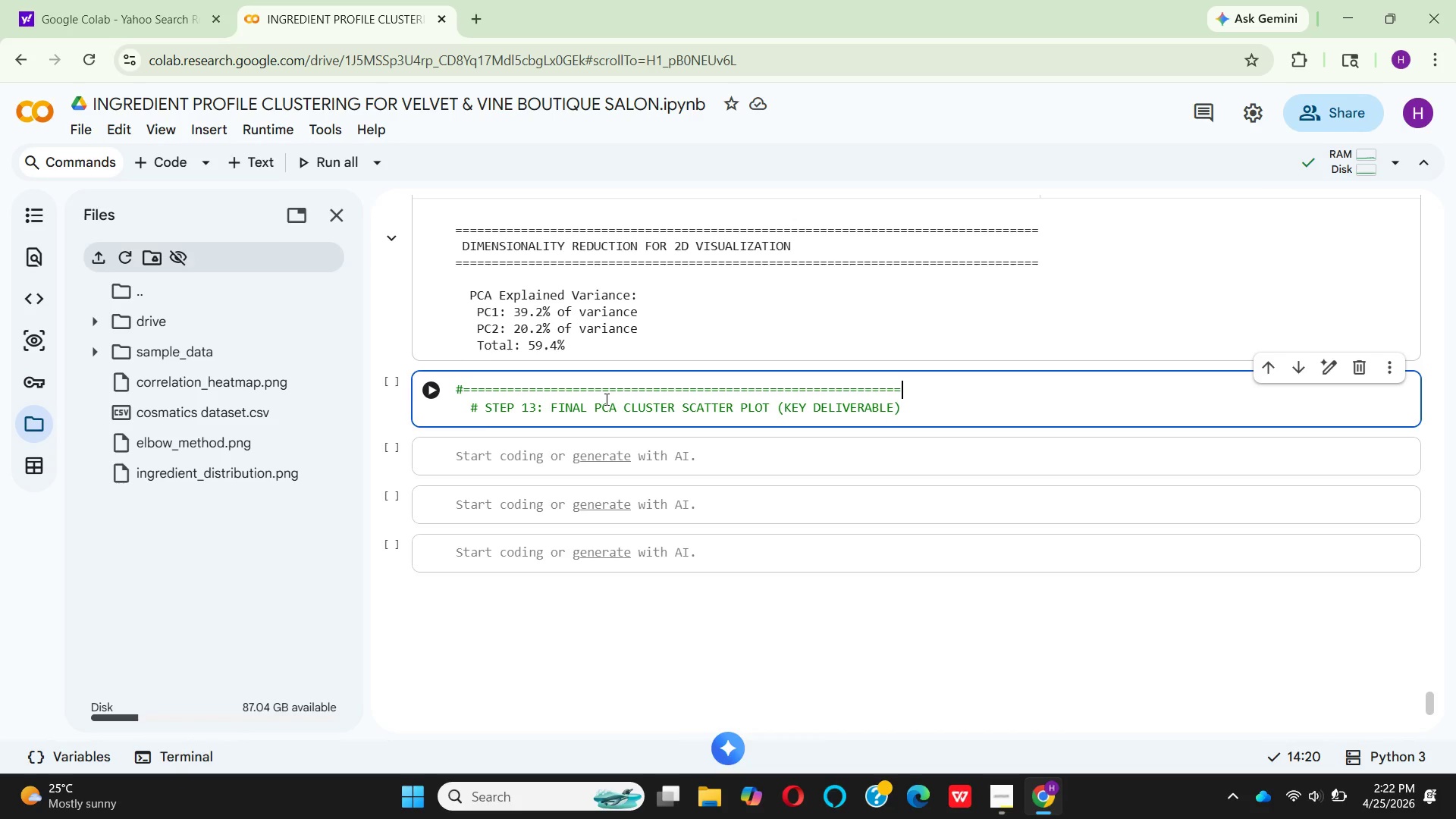 
key(Equal)
 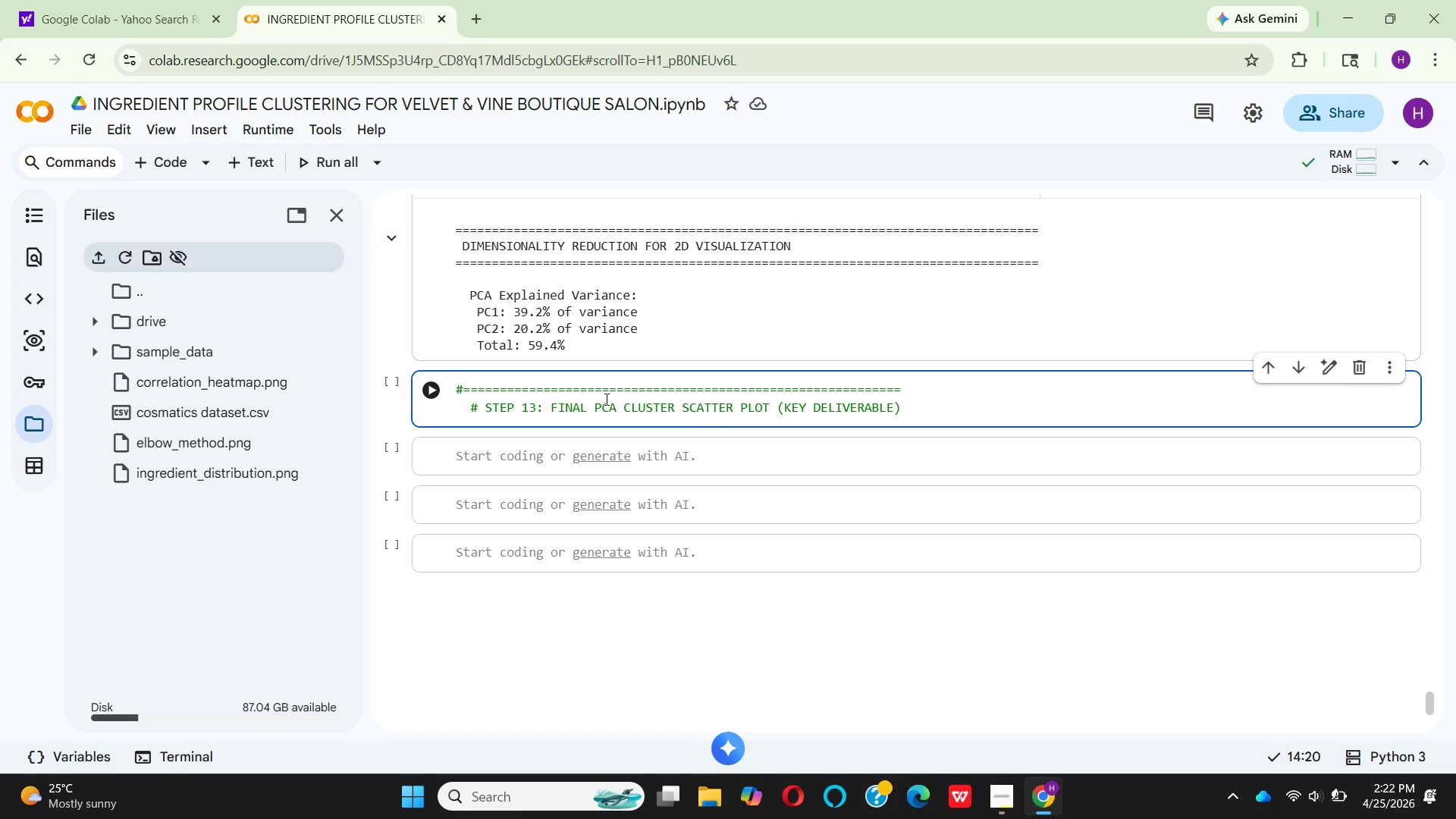 
key(ArrowDown)
 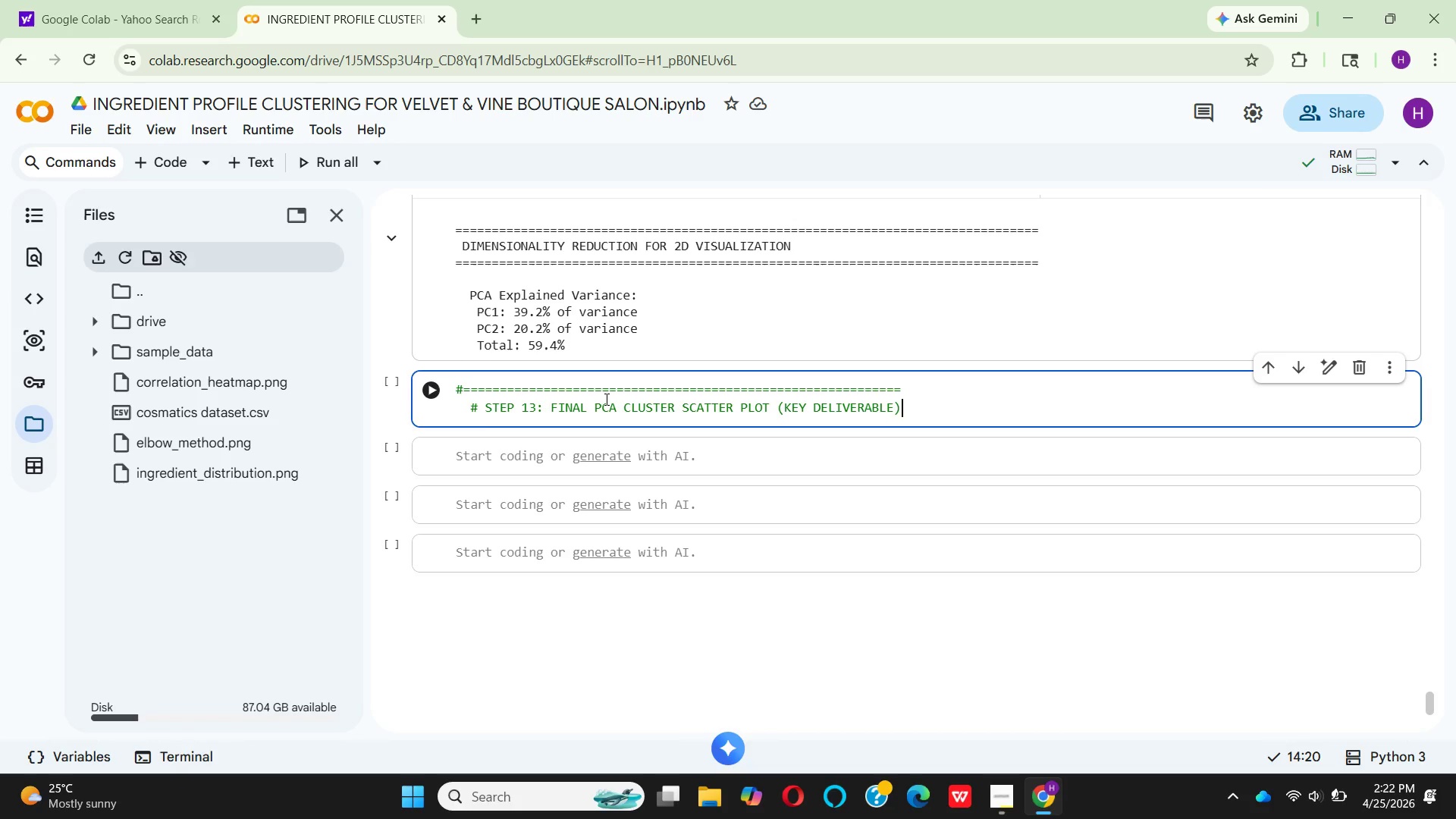 
key(Enter)
 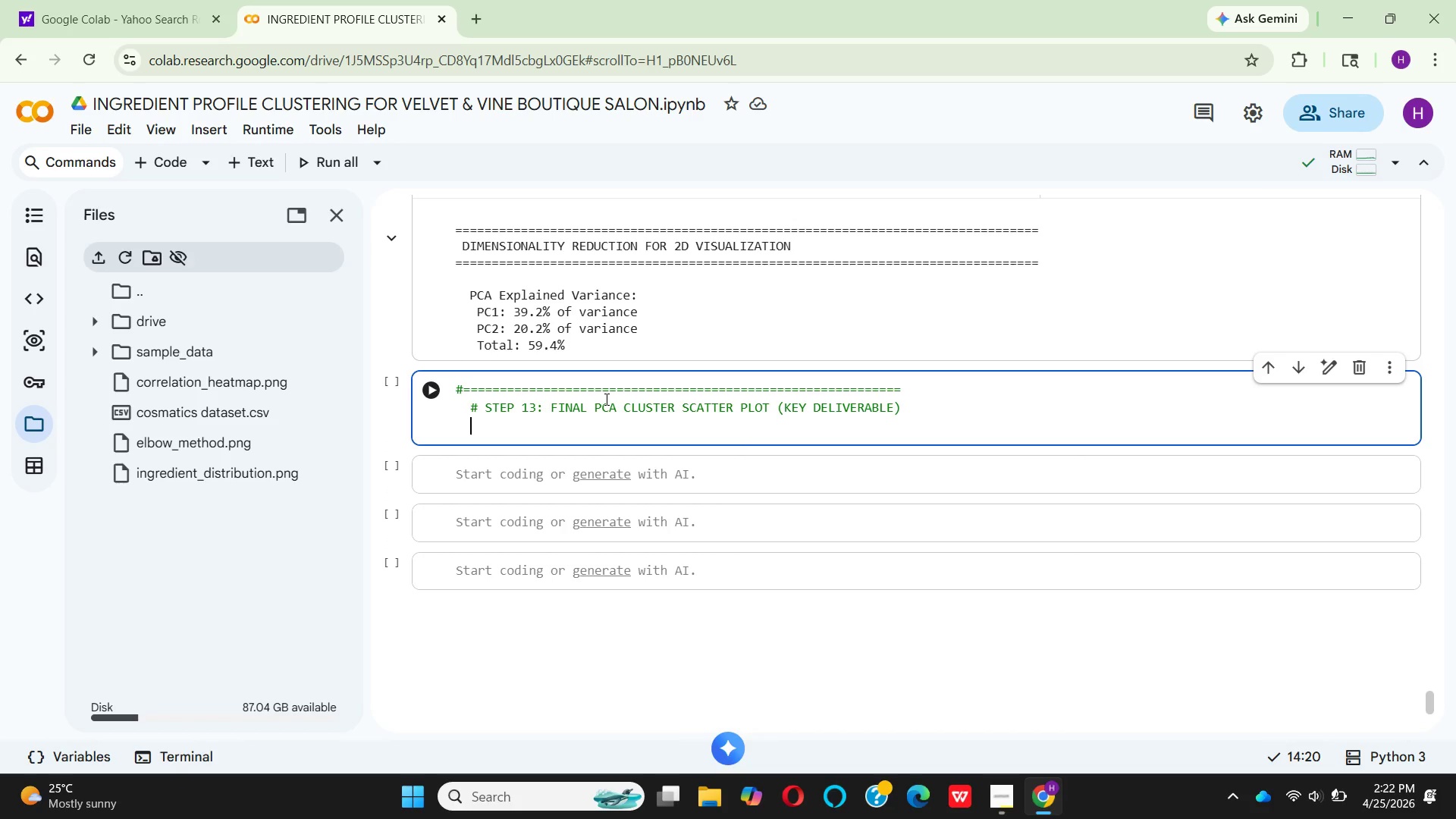 
key(Backspace)
 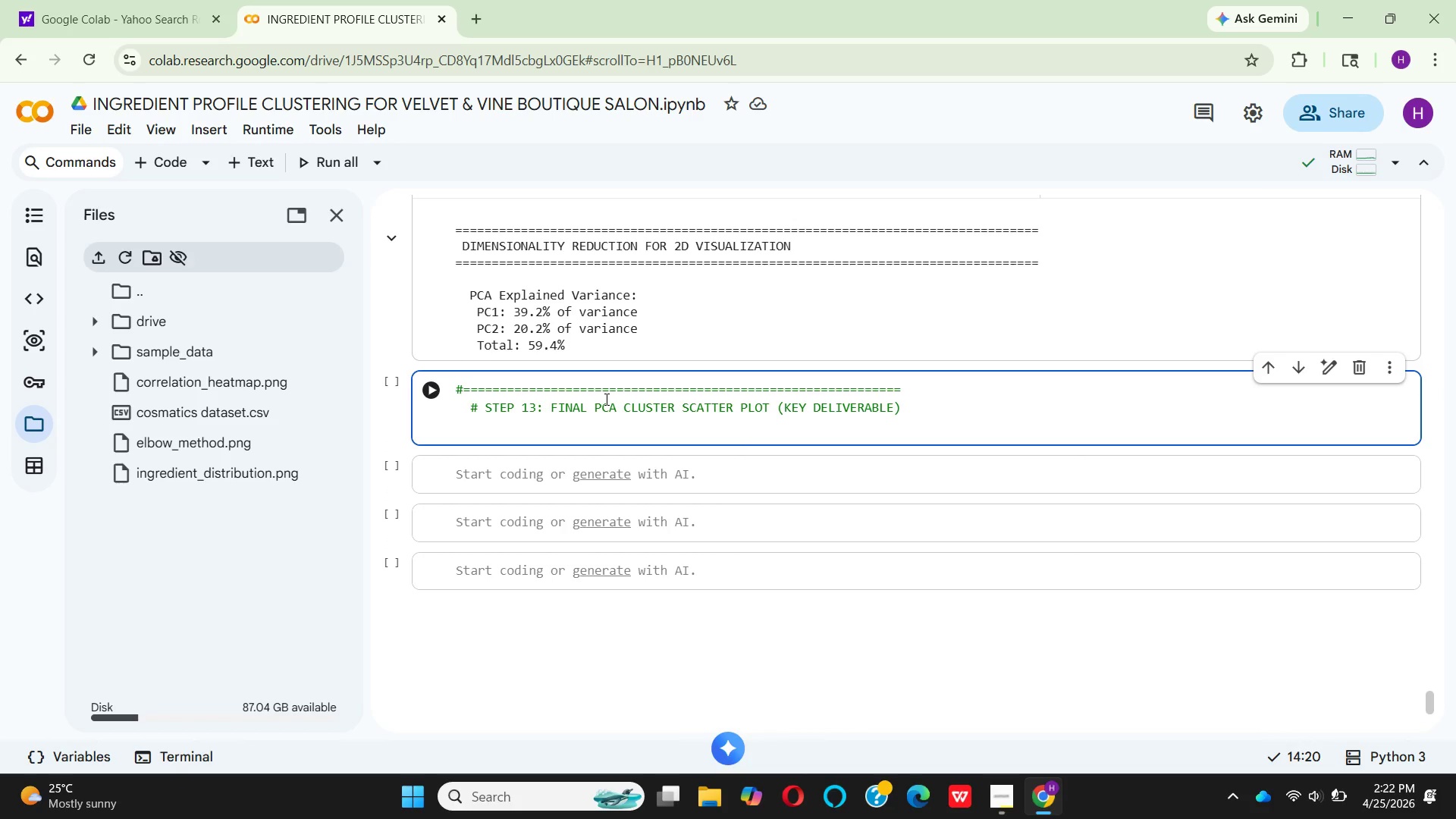 
key(Shift+3)
 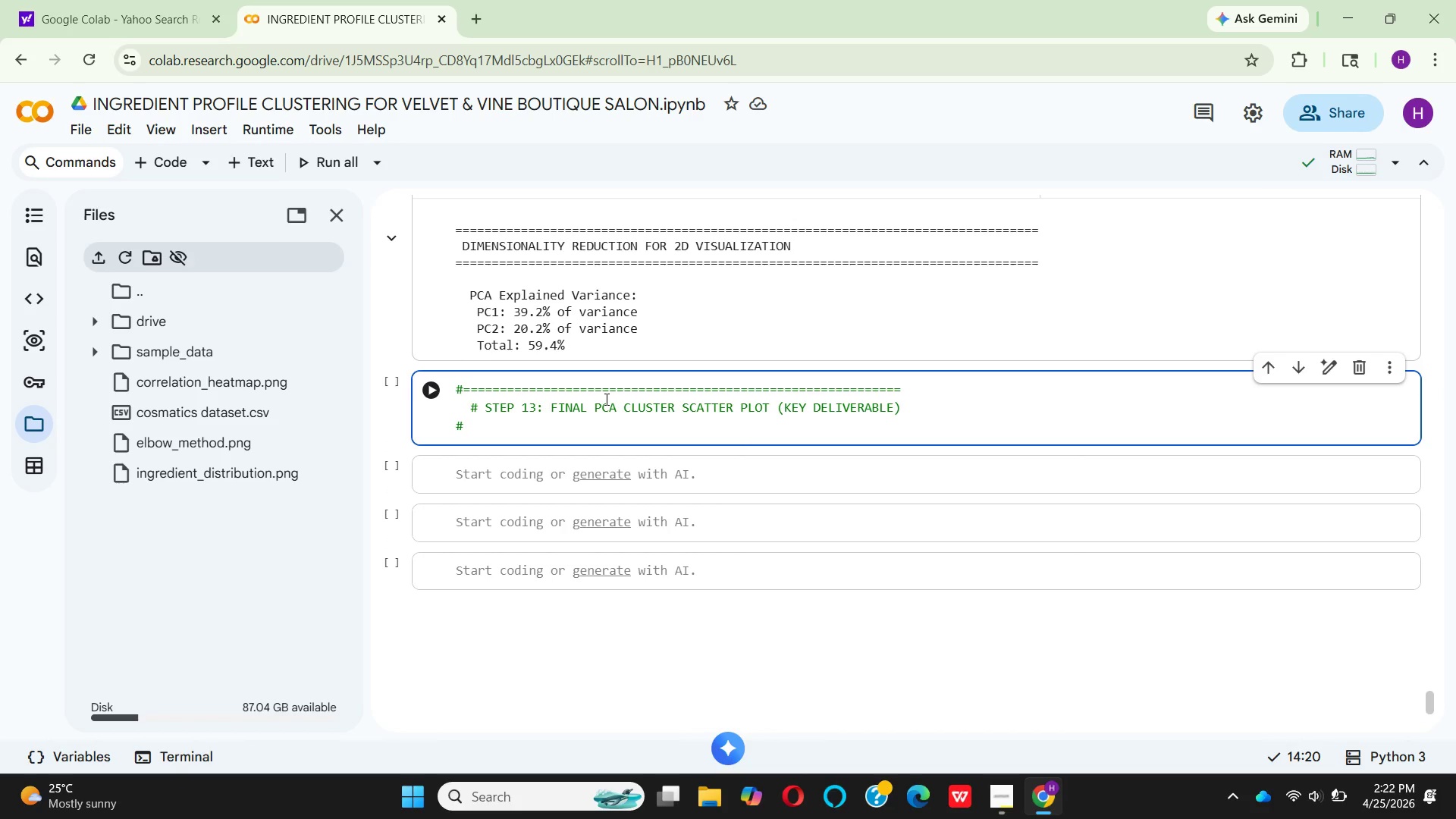 
hold_key(key=Equal, duration=1.5)
 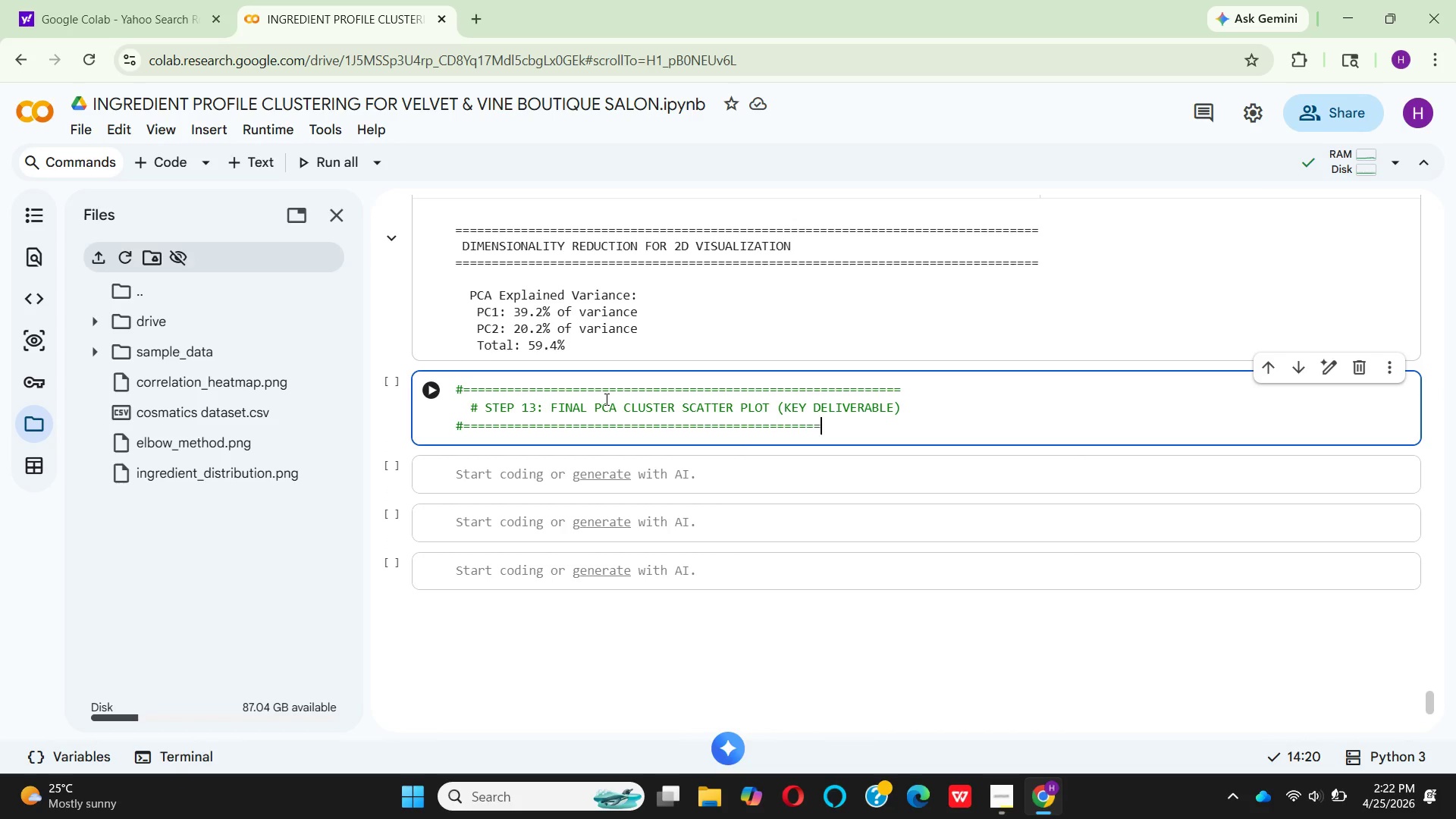 
hold_key(key=Equal, duration=0.78)
 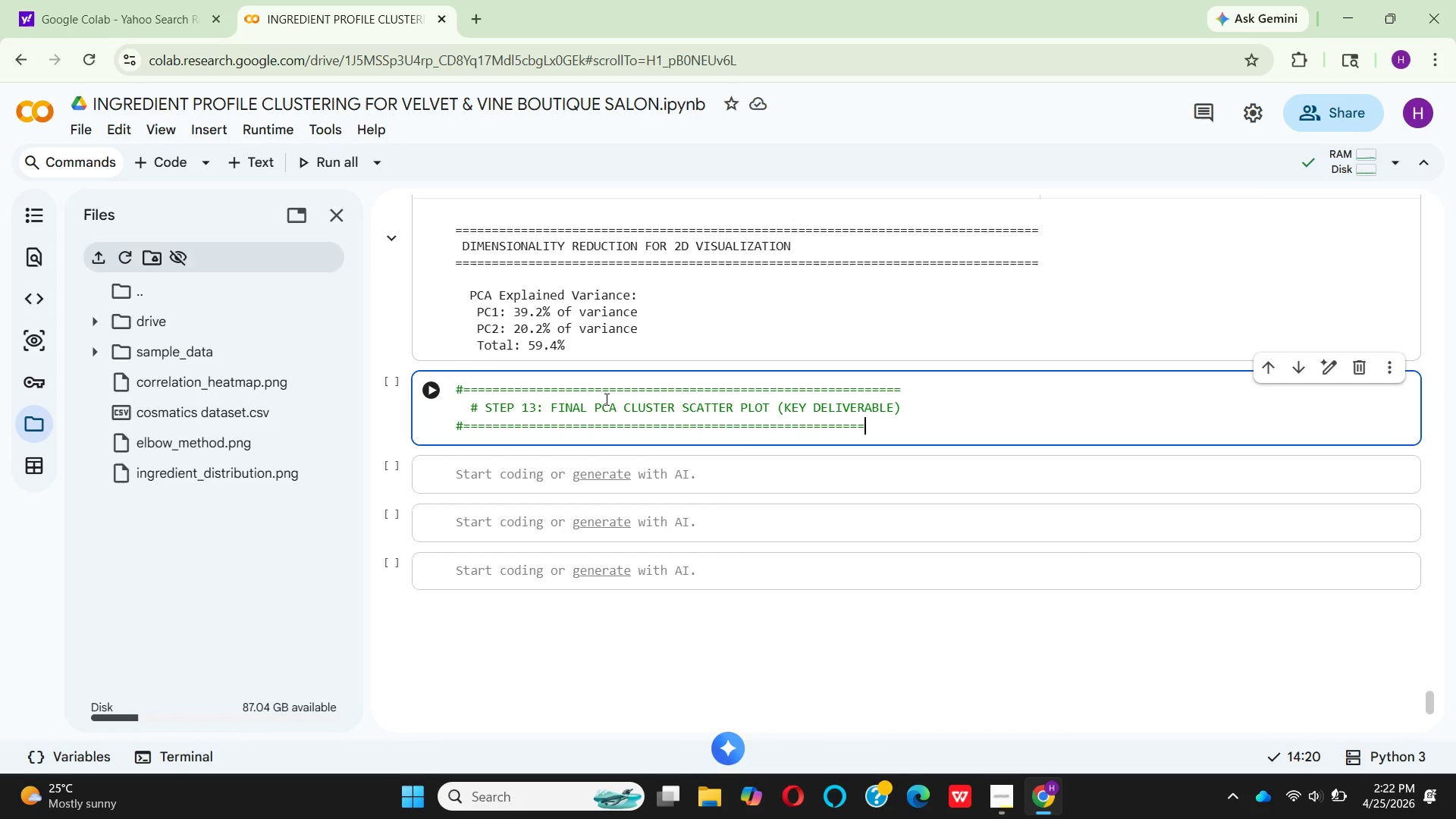 
key(Equal)
 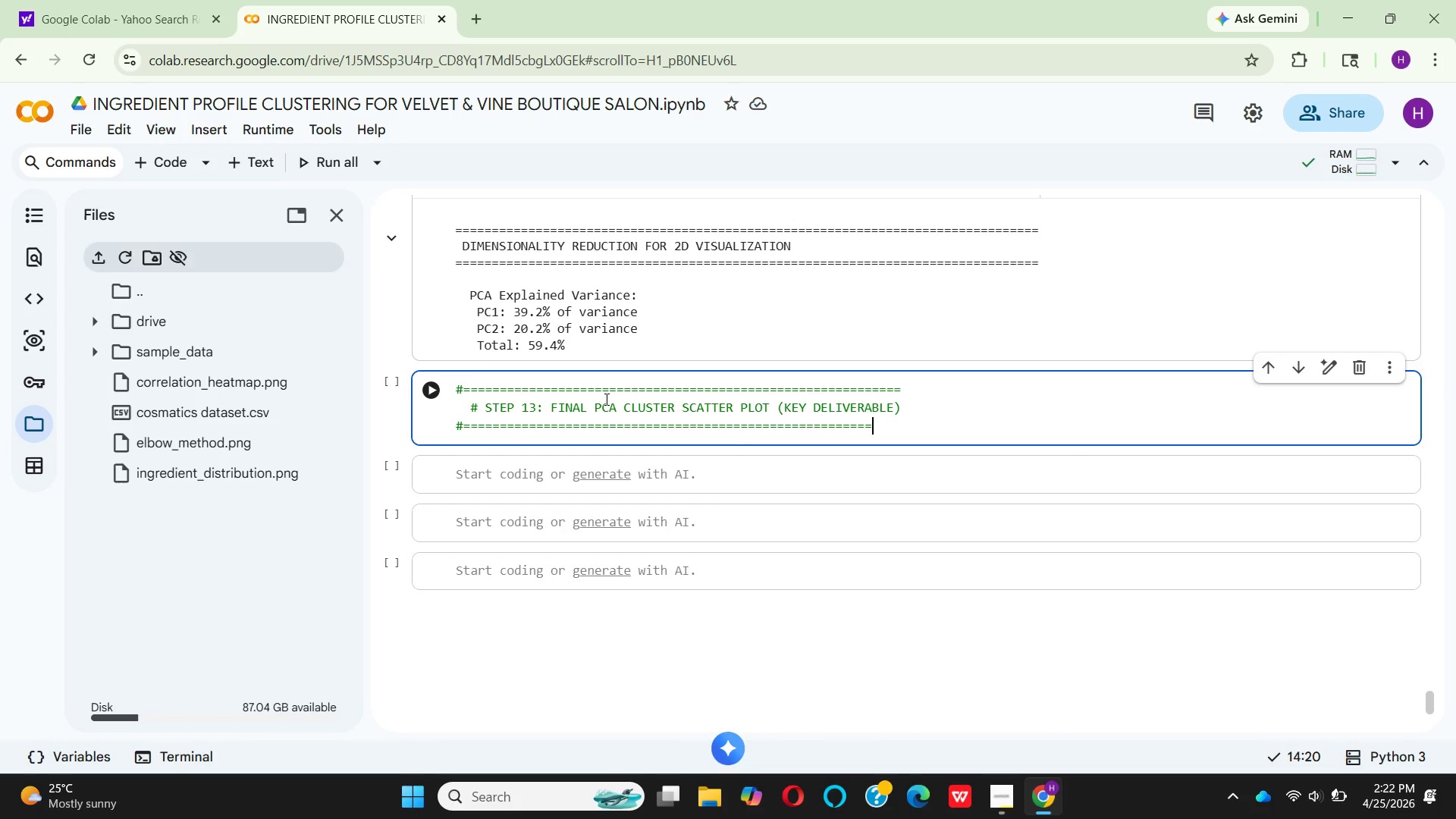 
key(Equal)
 